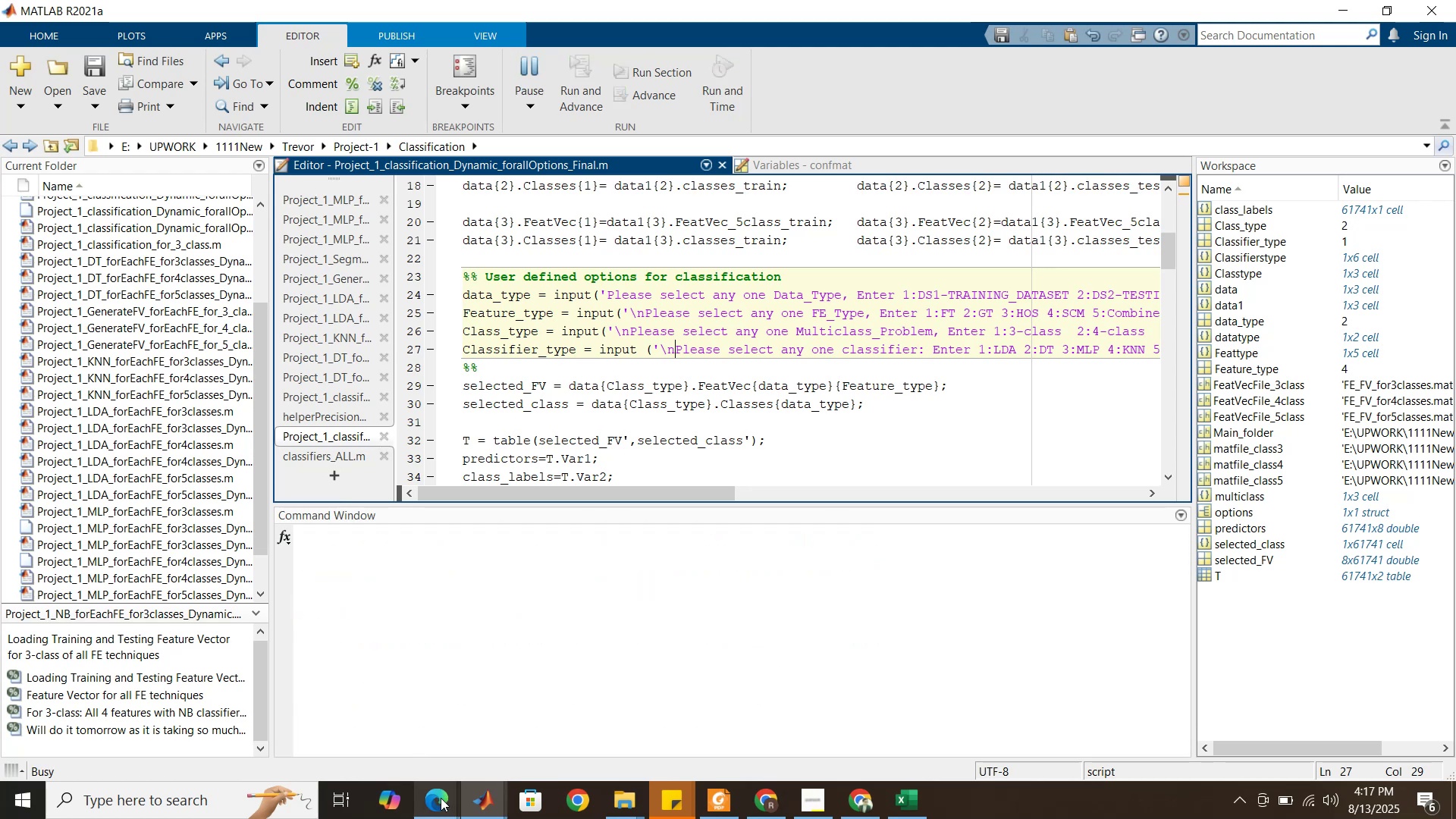 
left_click([403, 727])
 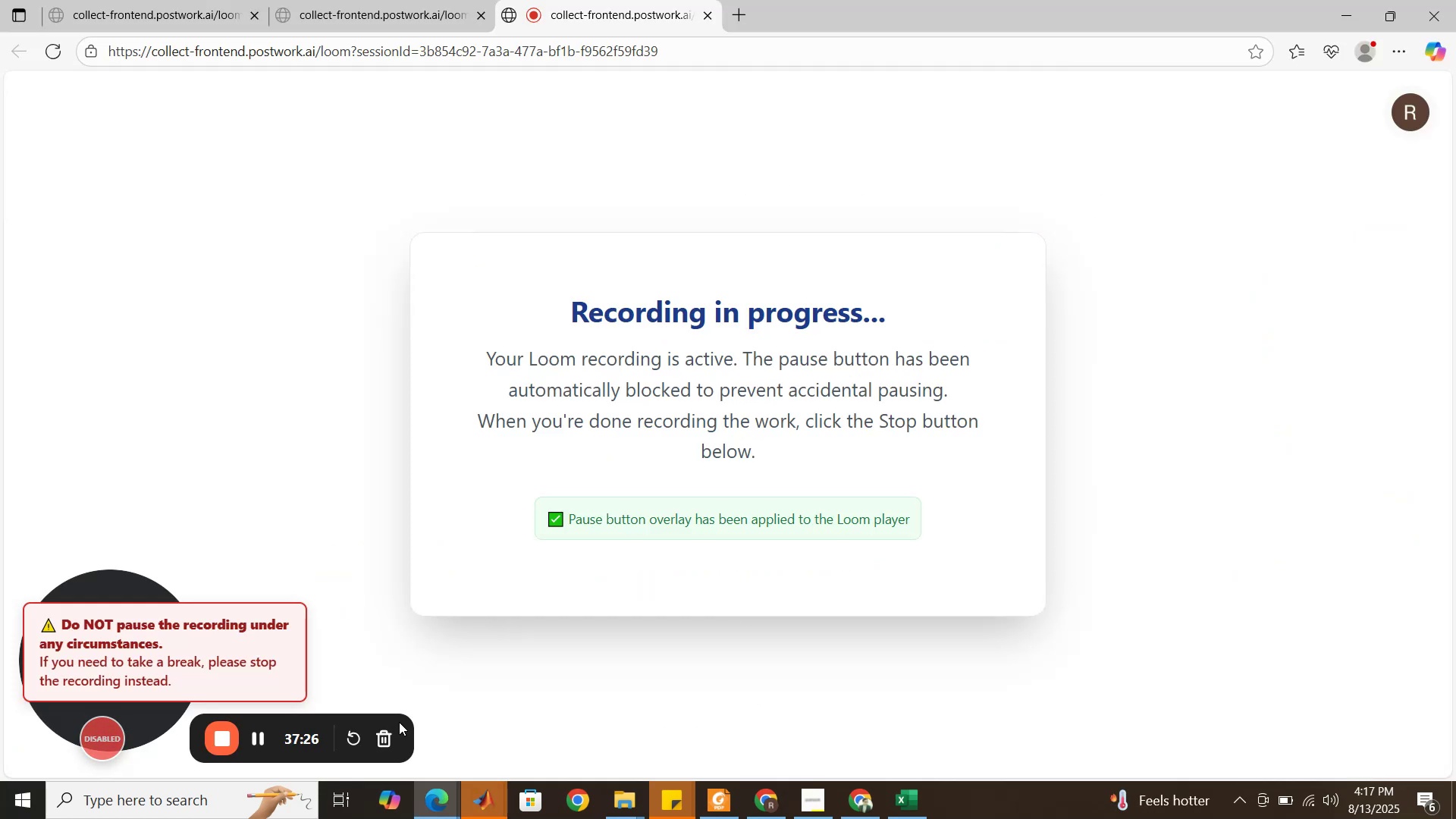 
left_click([482, 811])
 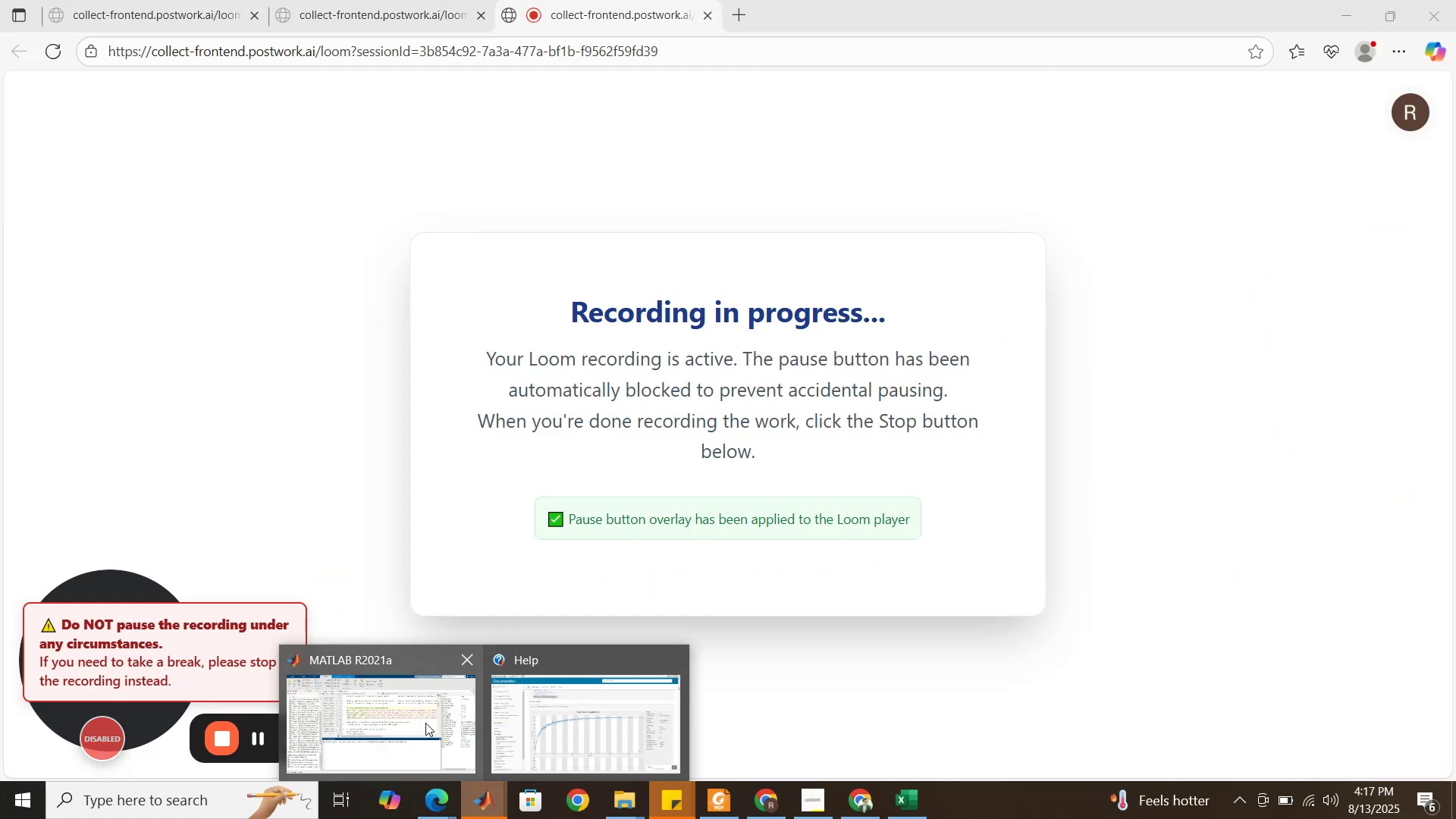 
left_click([425, 723])
 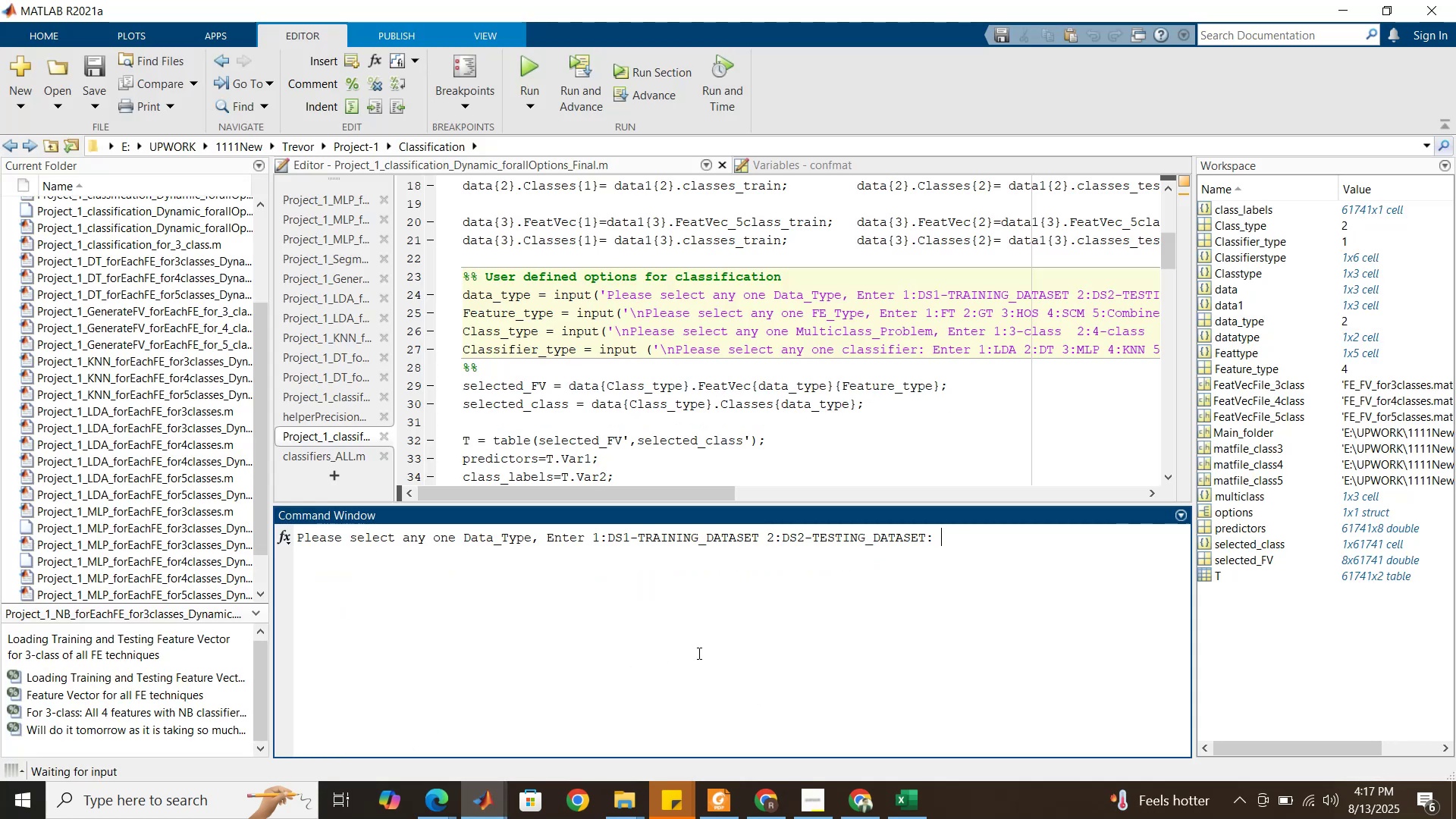 
key(2)
 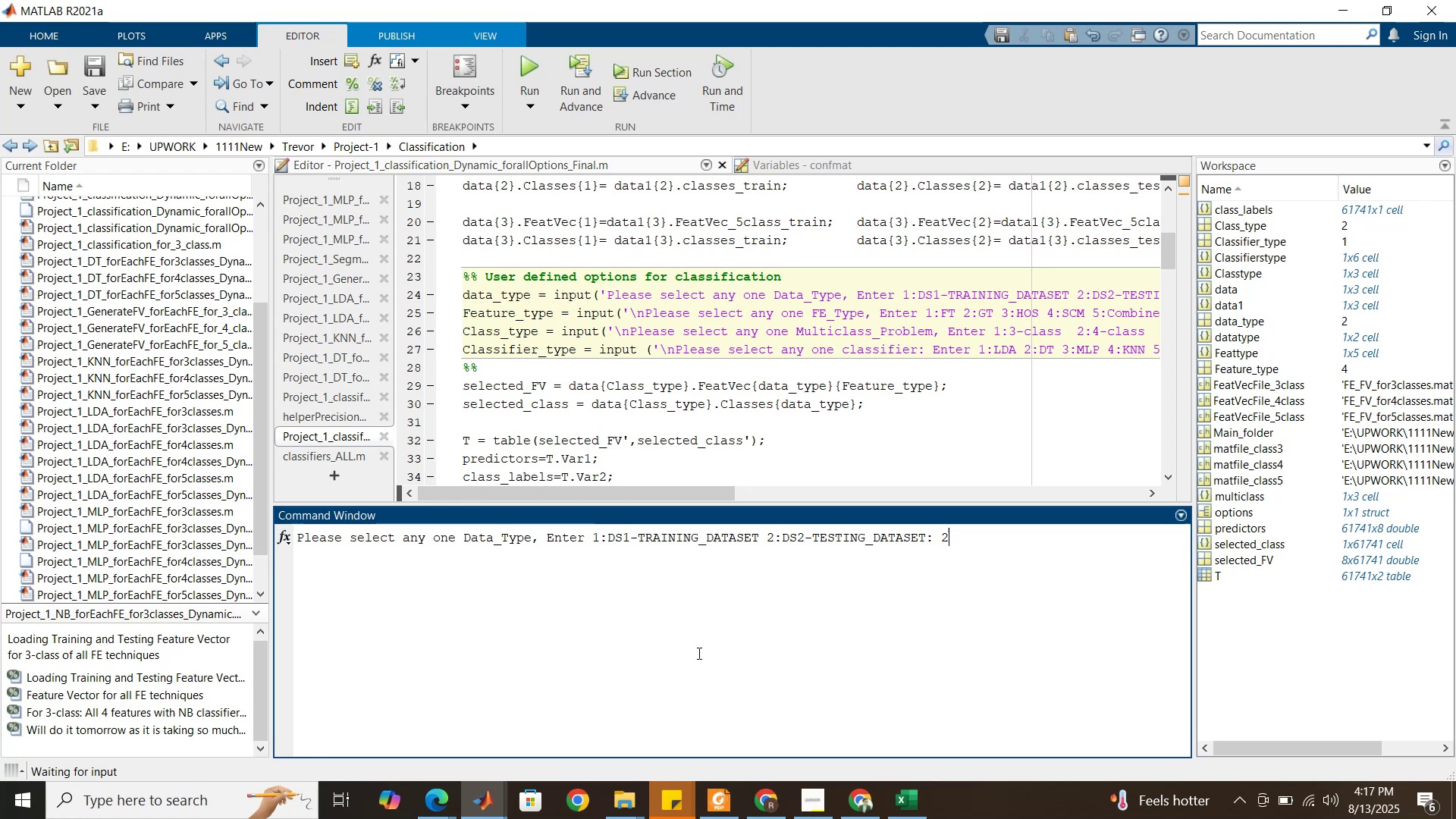 
key(Enter)
 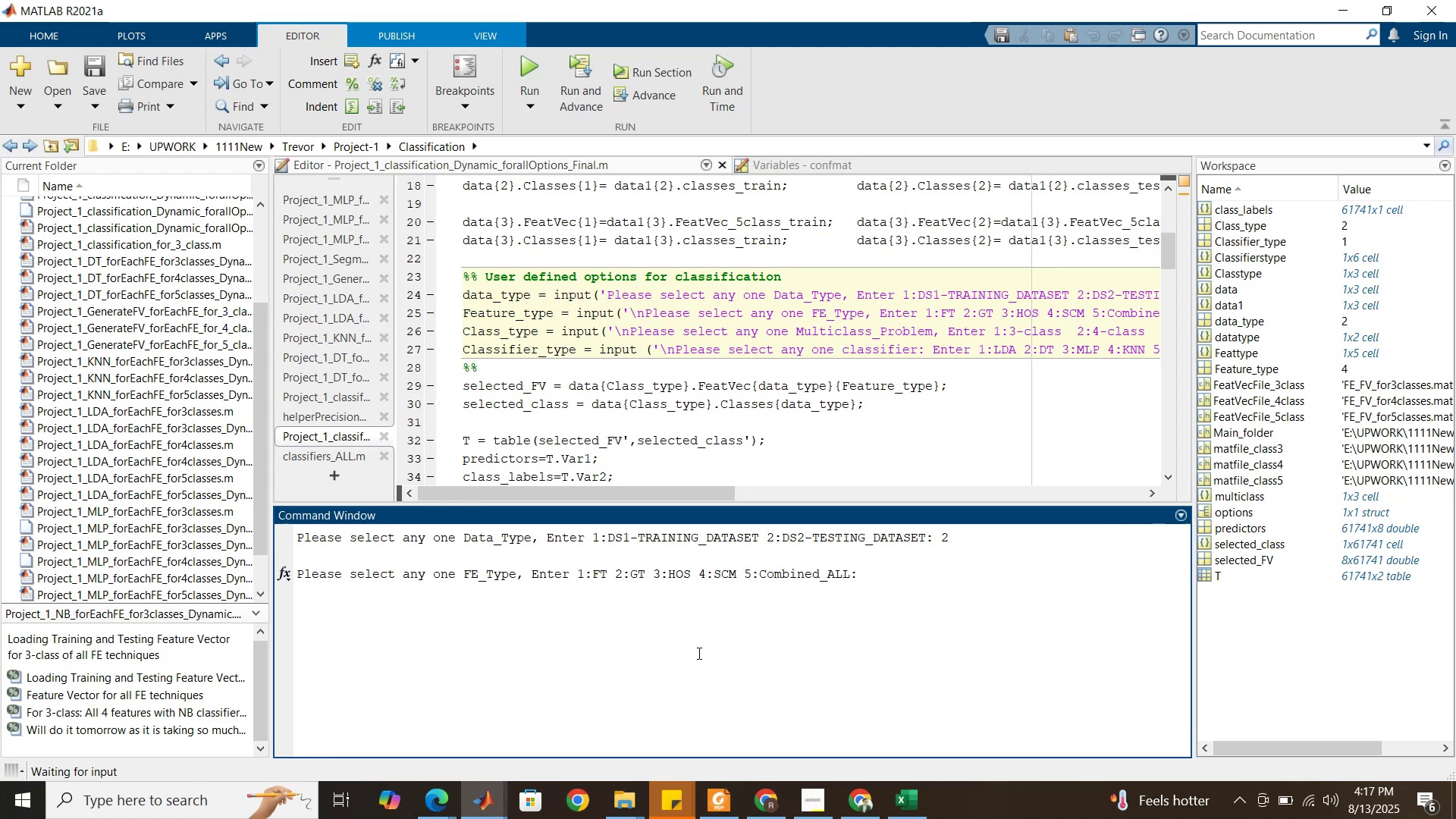 
key(4)
 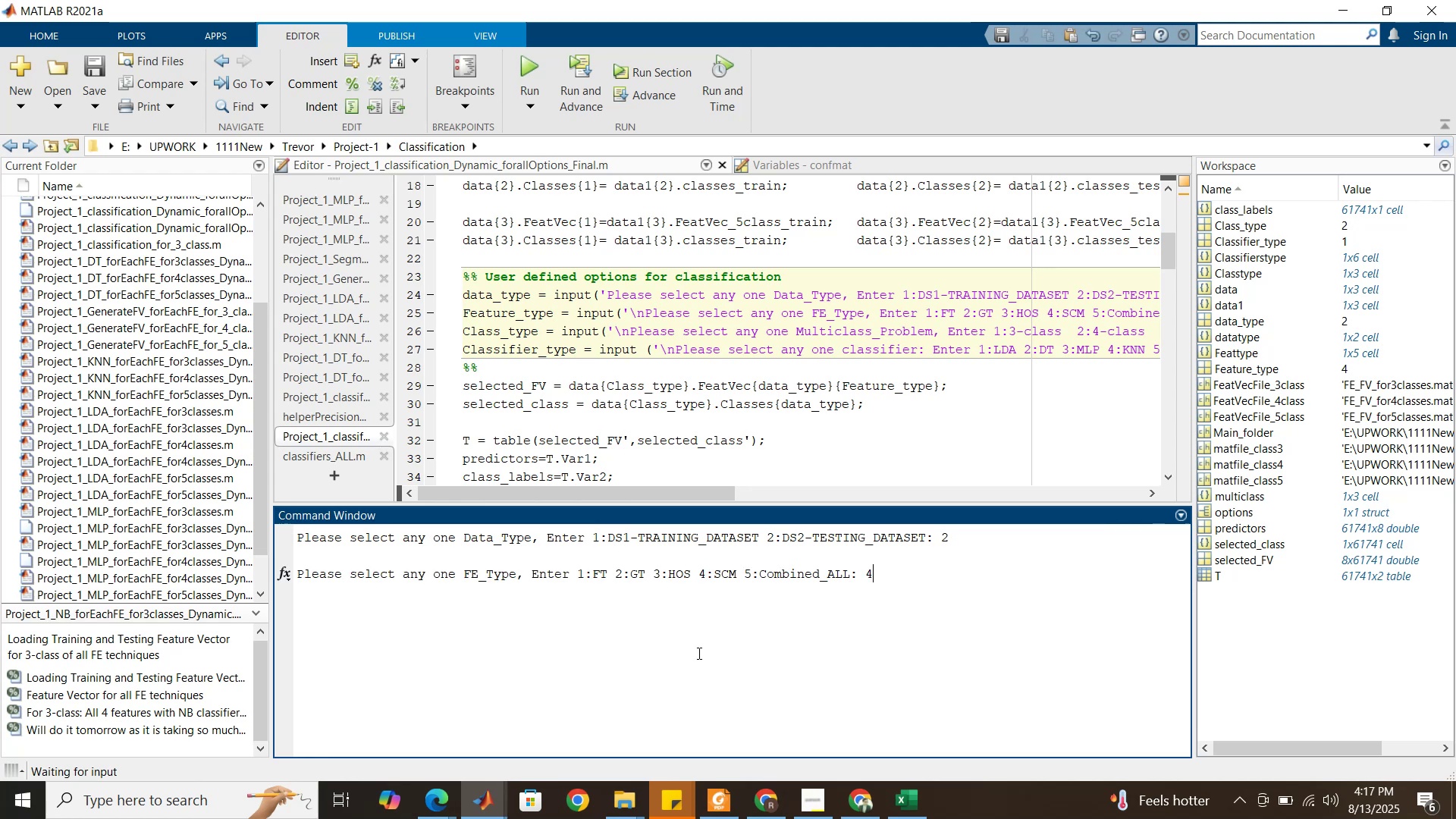 
key(Enter)
 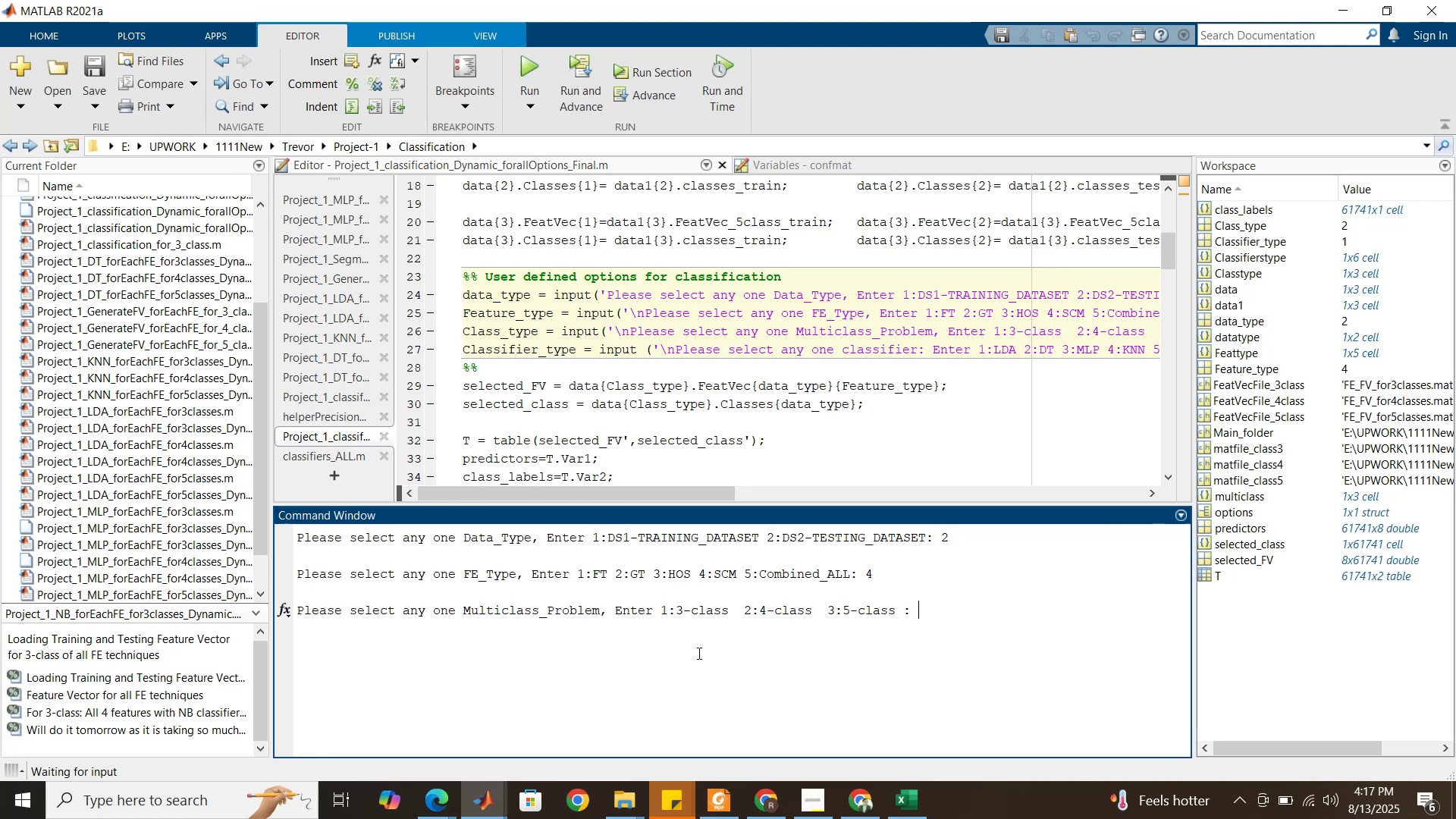 
key(2)
 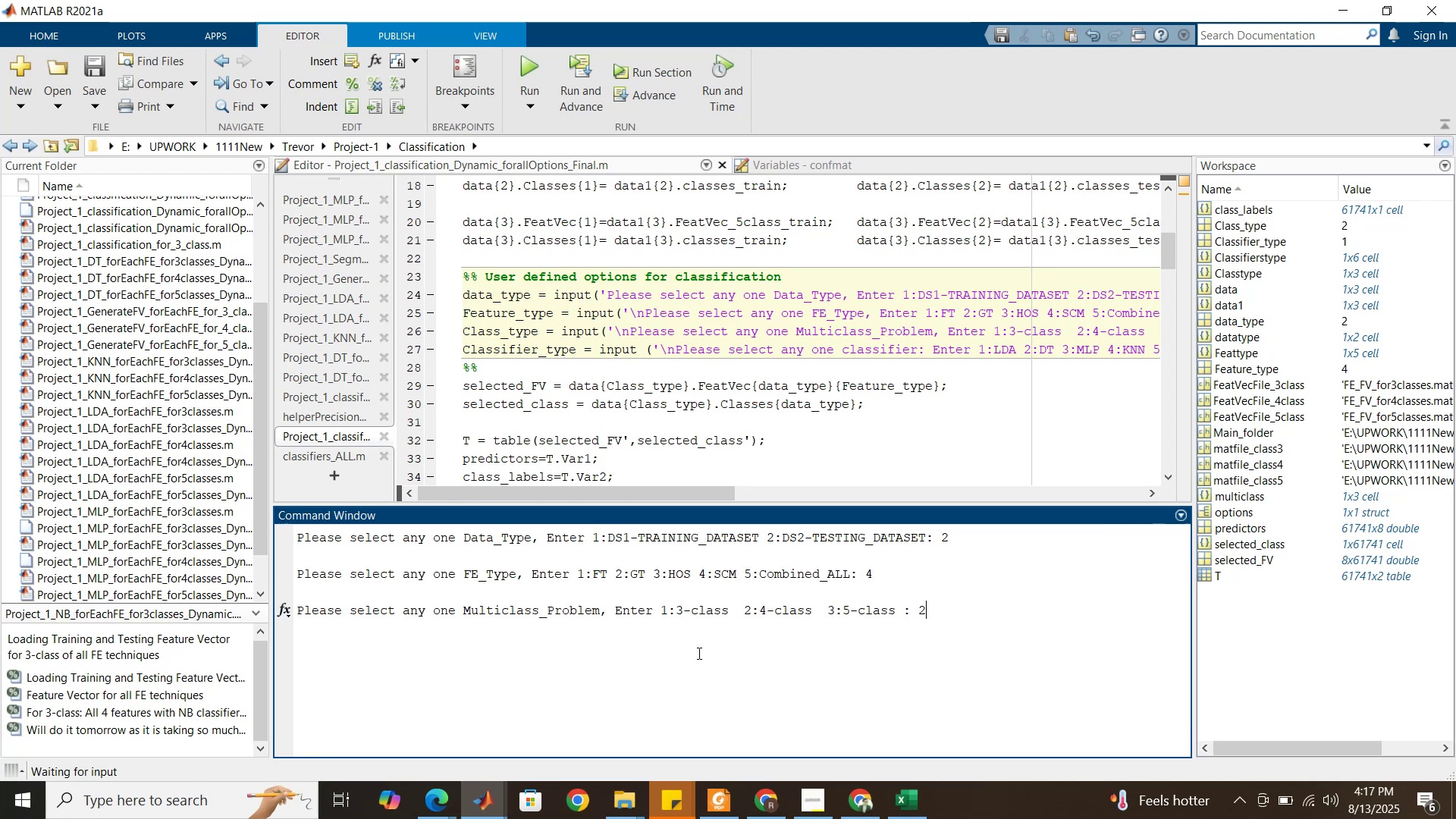 
key(Enter)
 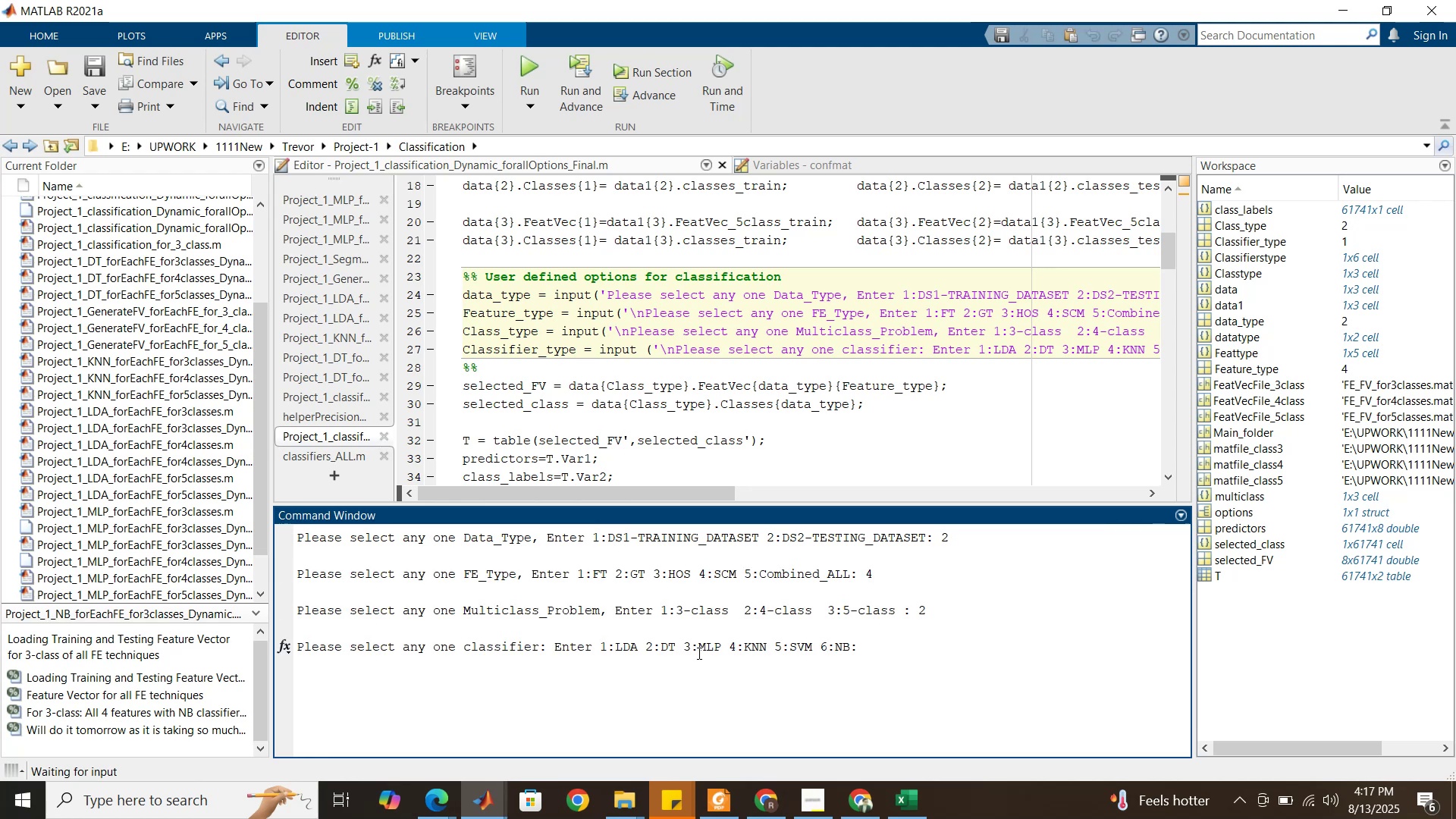 
key(1)
 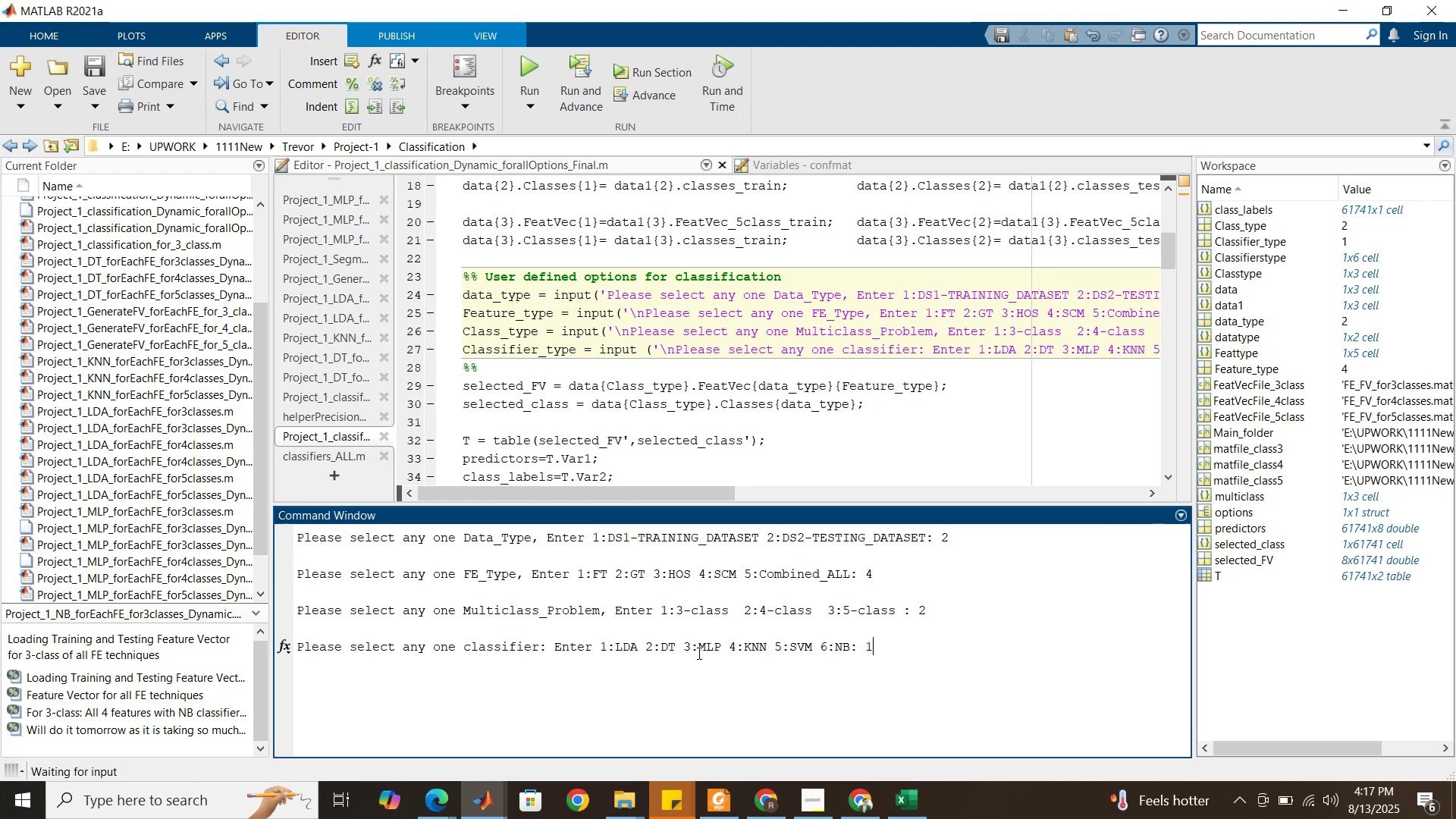 
key(Enter)
 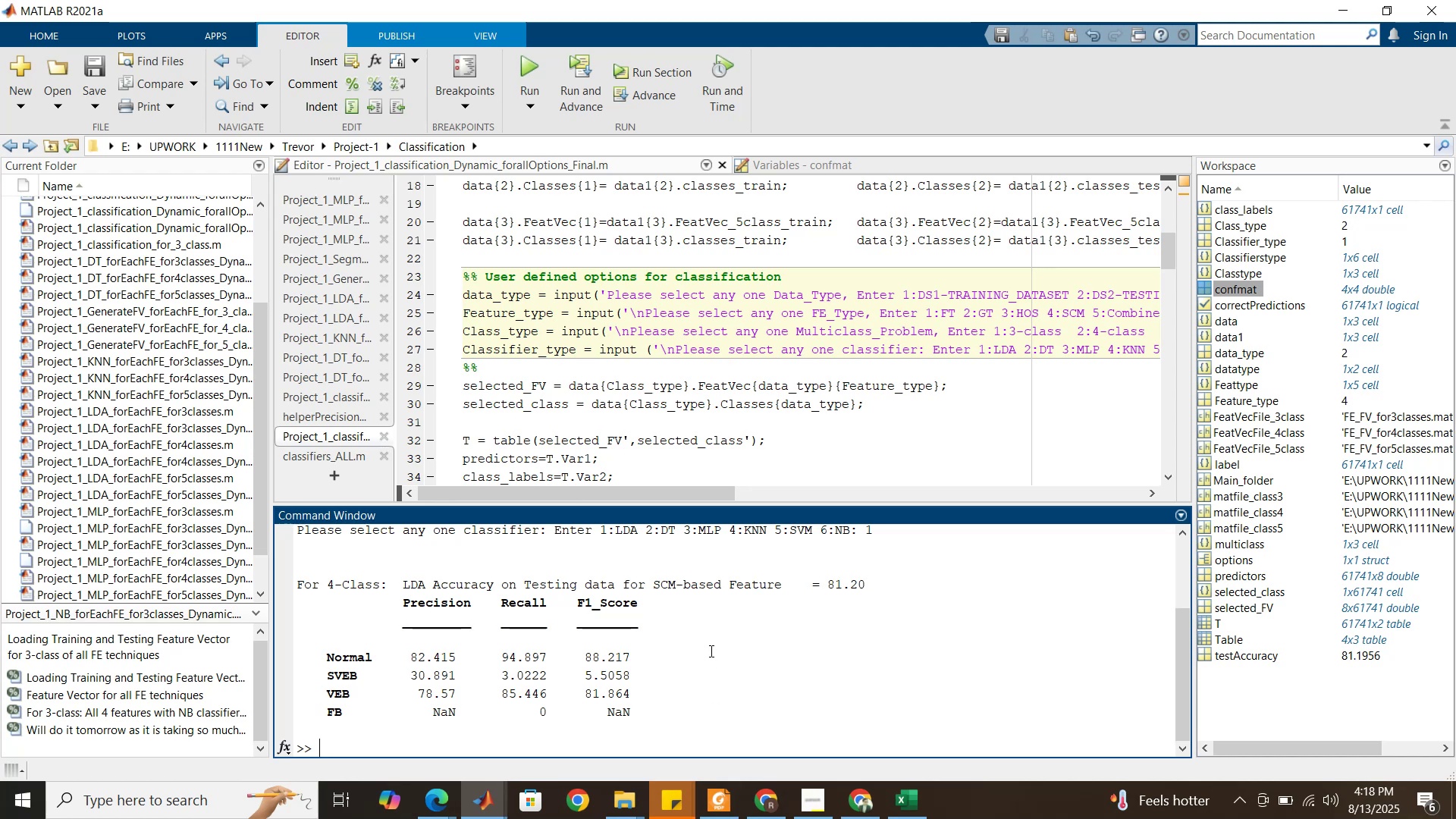 
wait(33.58)
 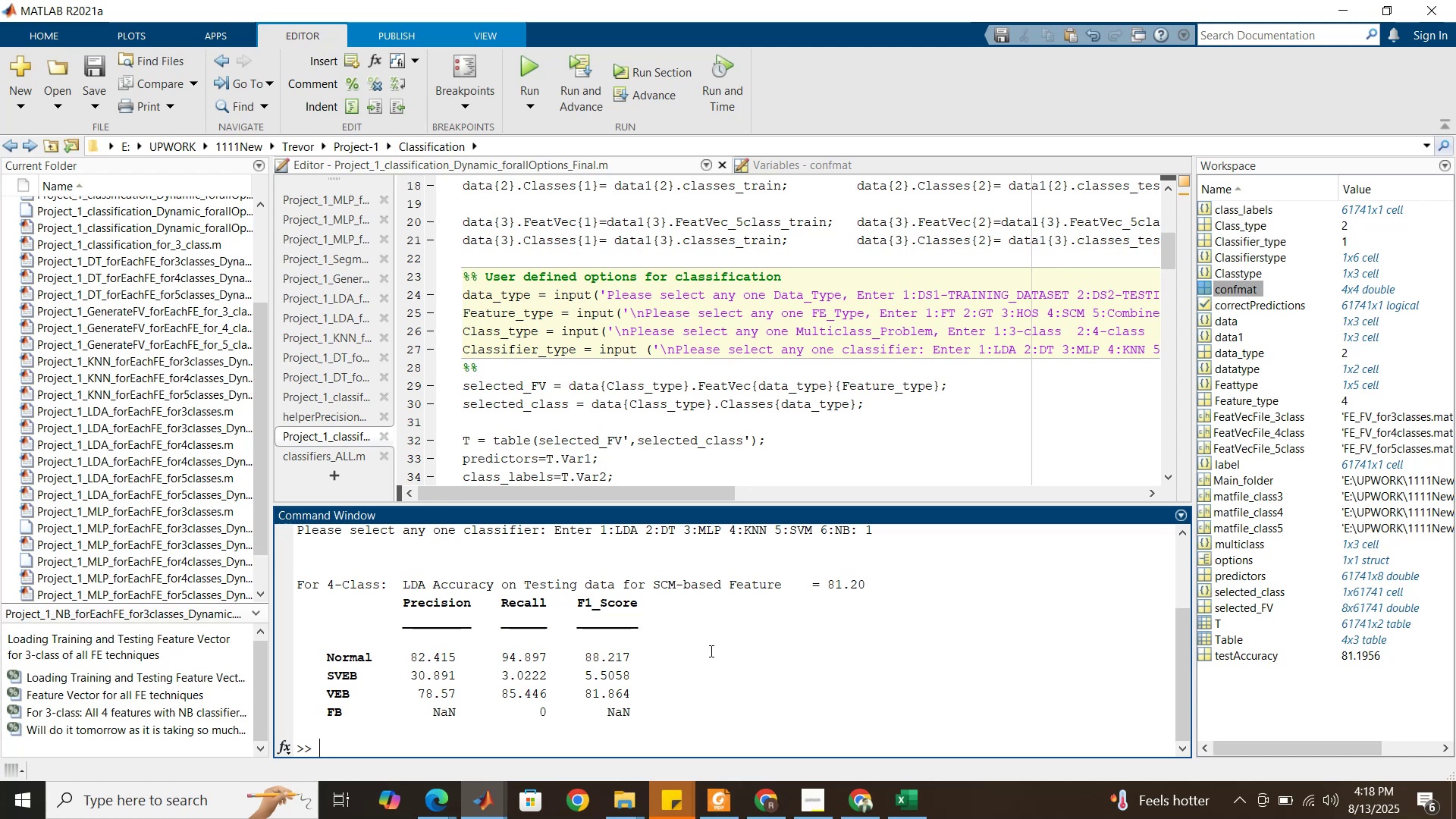 
scroll: coordinate [710, 651], scroll_direction: up, amount: 1.0
 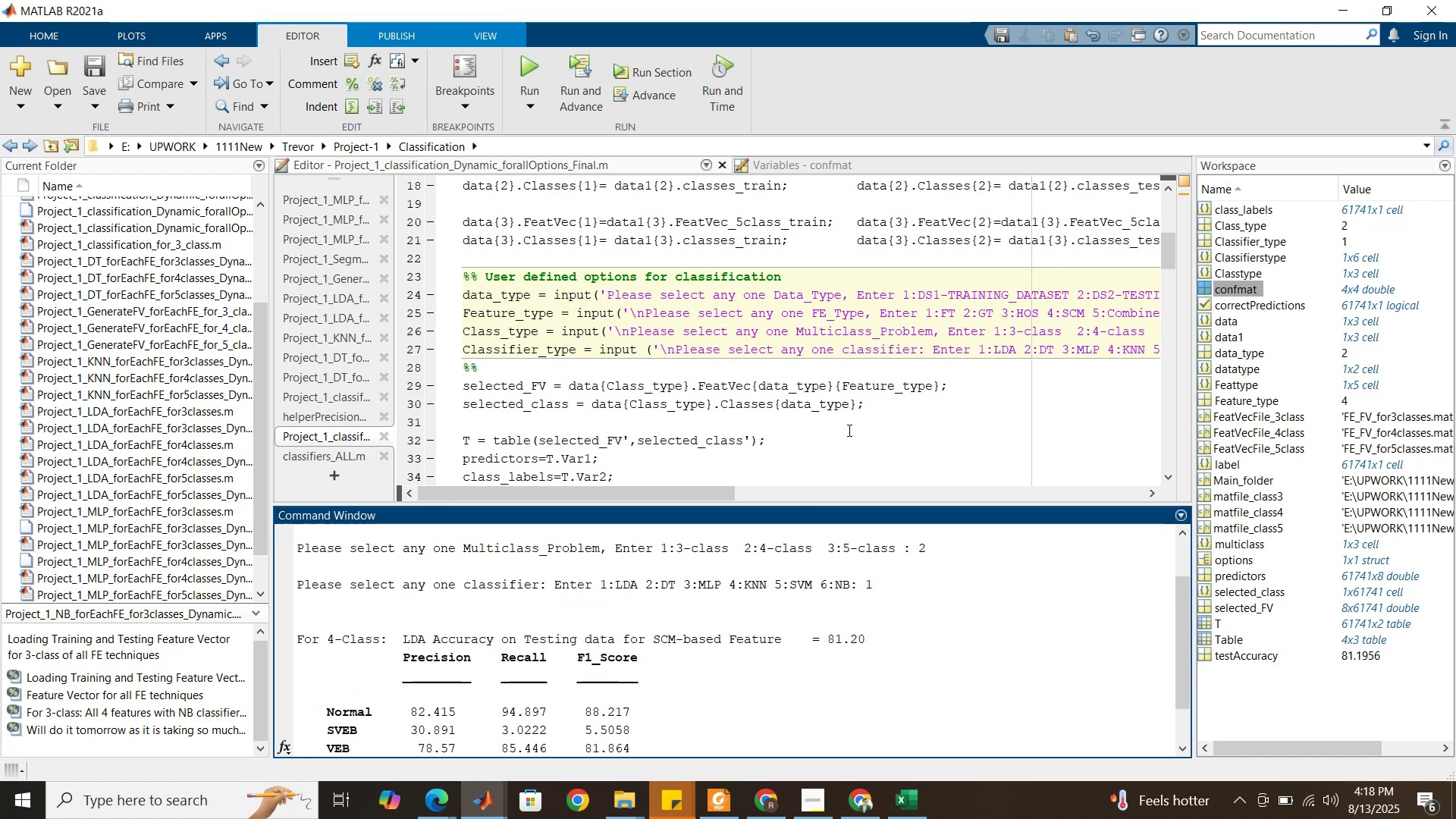 
wait(6.18)
 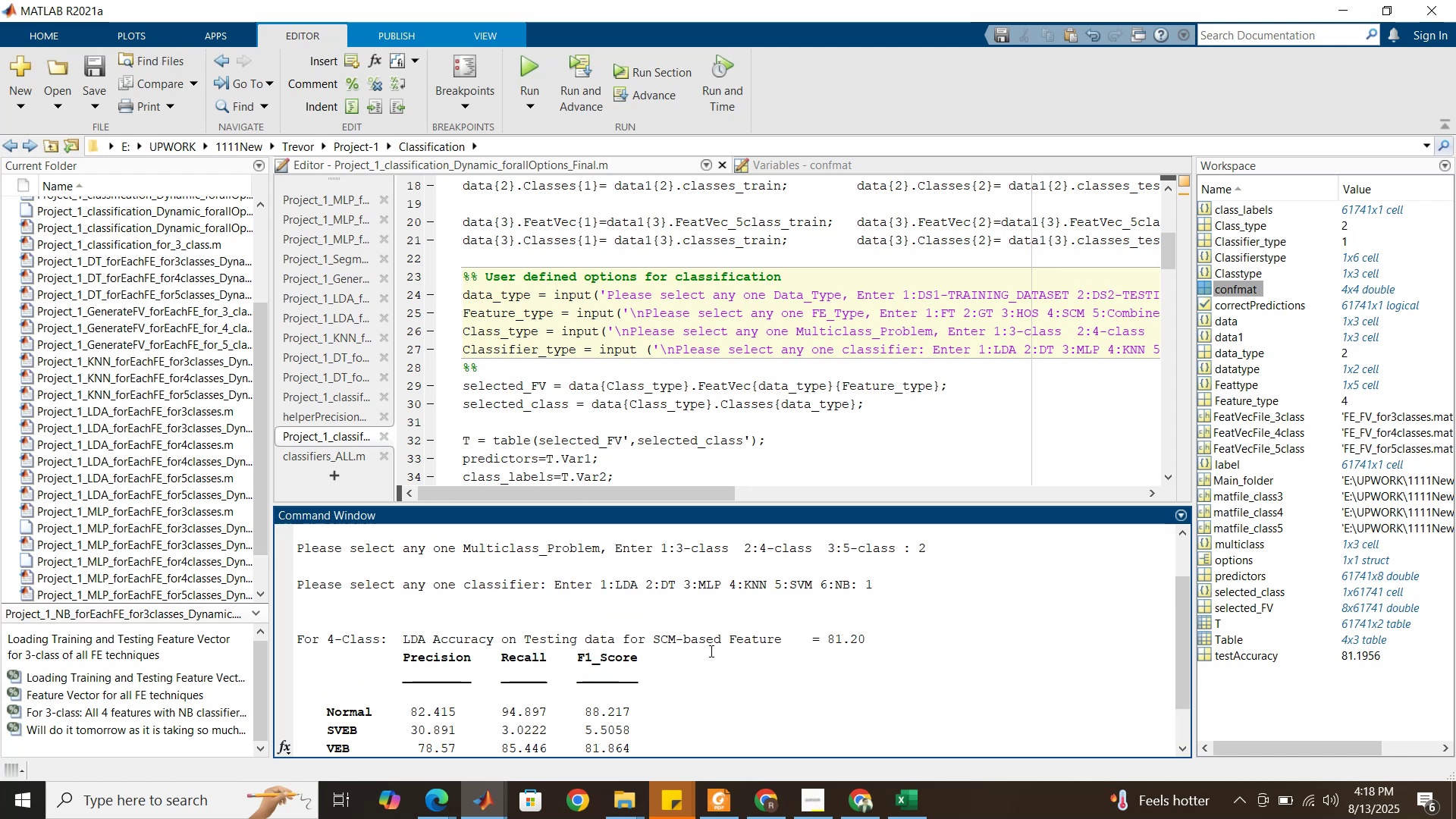 
scroll: coordinate [689, 437], scroll_direction: down, amount: 32.0
 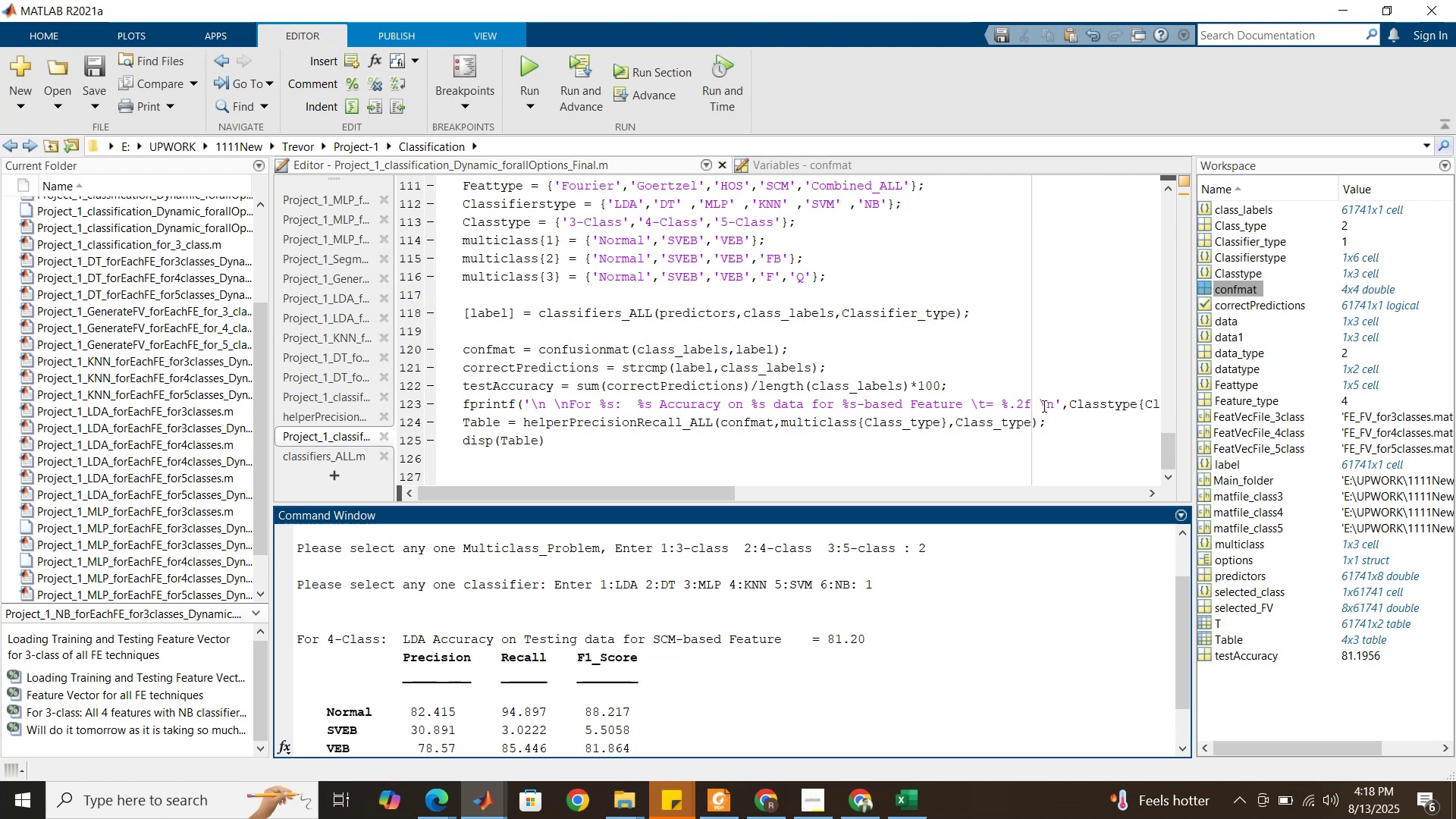 
left_click([1053, 405])
 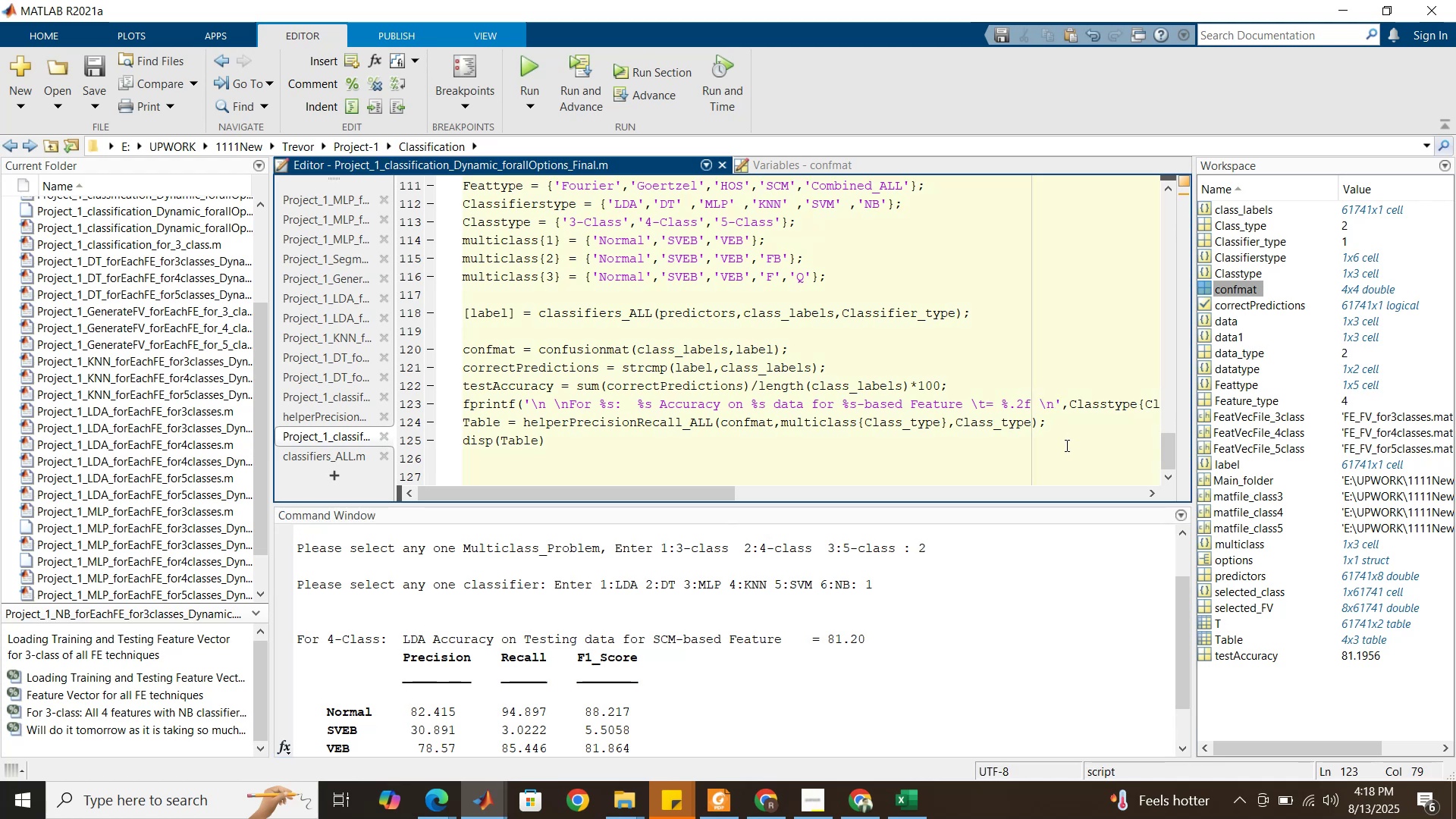 
key(Backslash)
 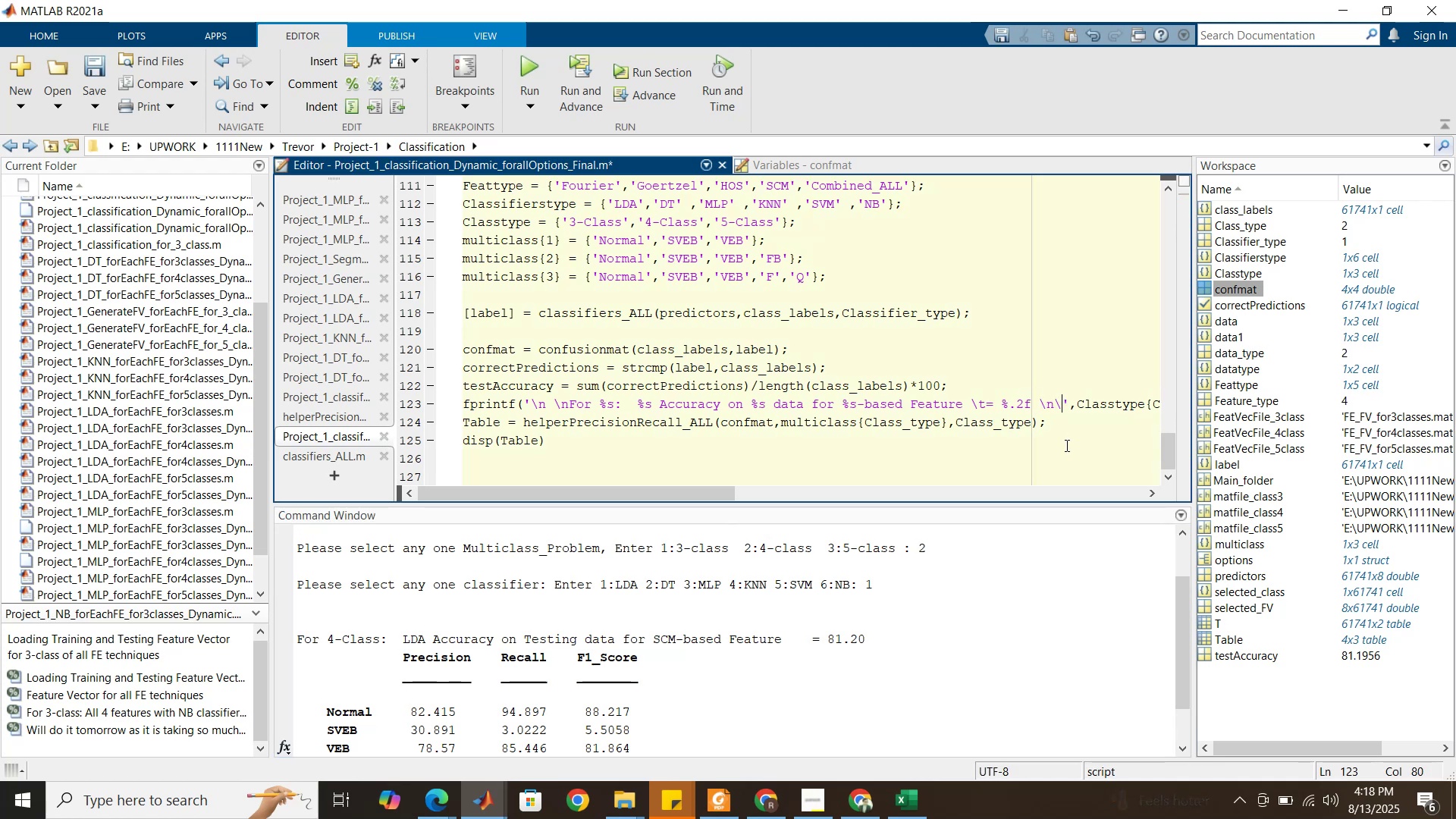 
key(N)
 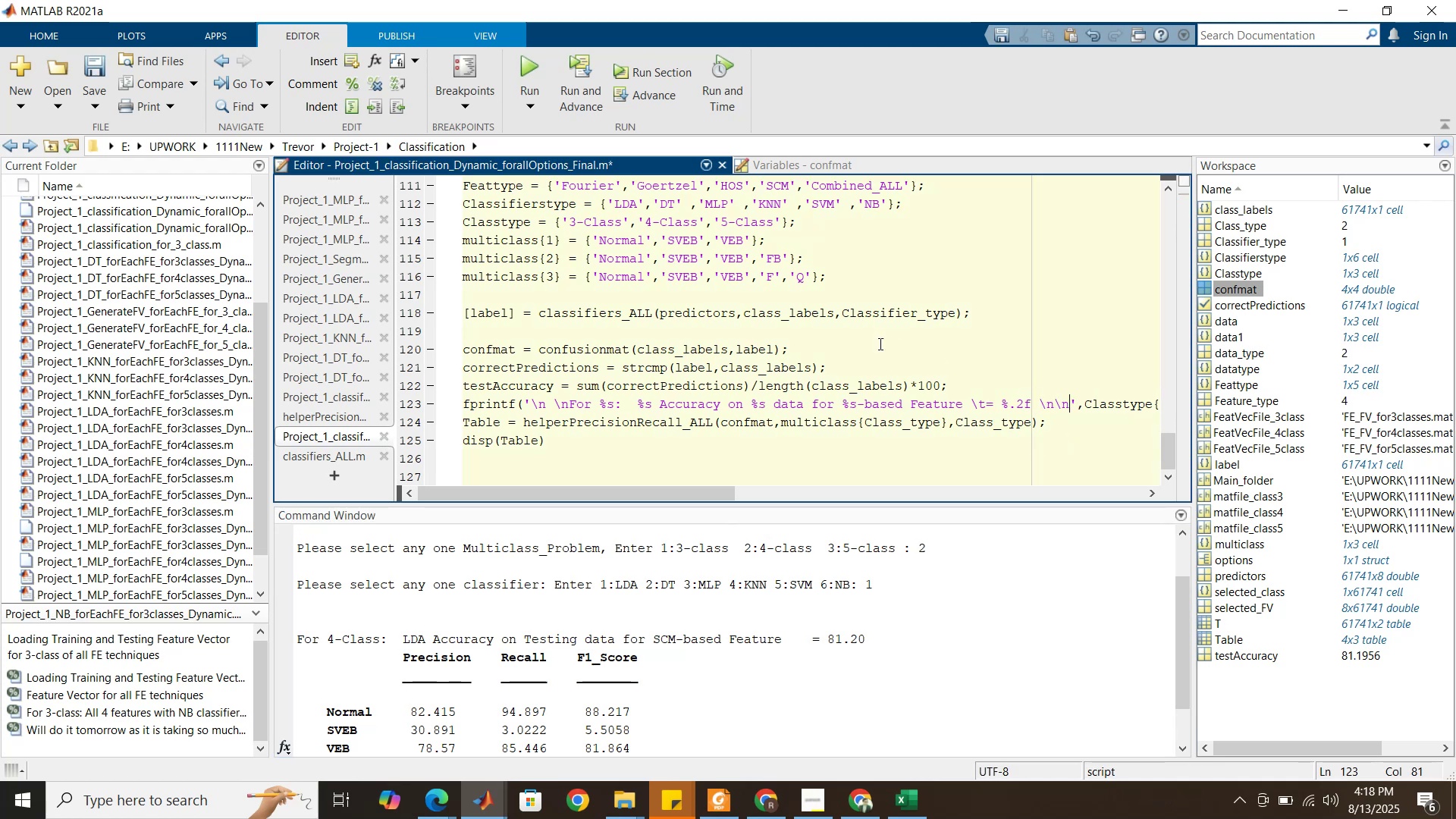 
scroll: coordinate [761, 382], scroll_direction: up, amount: 31.0
 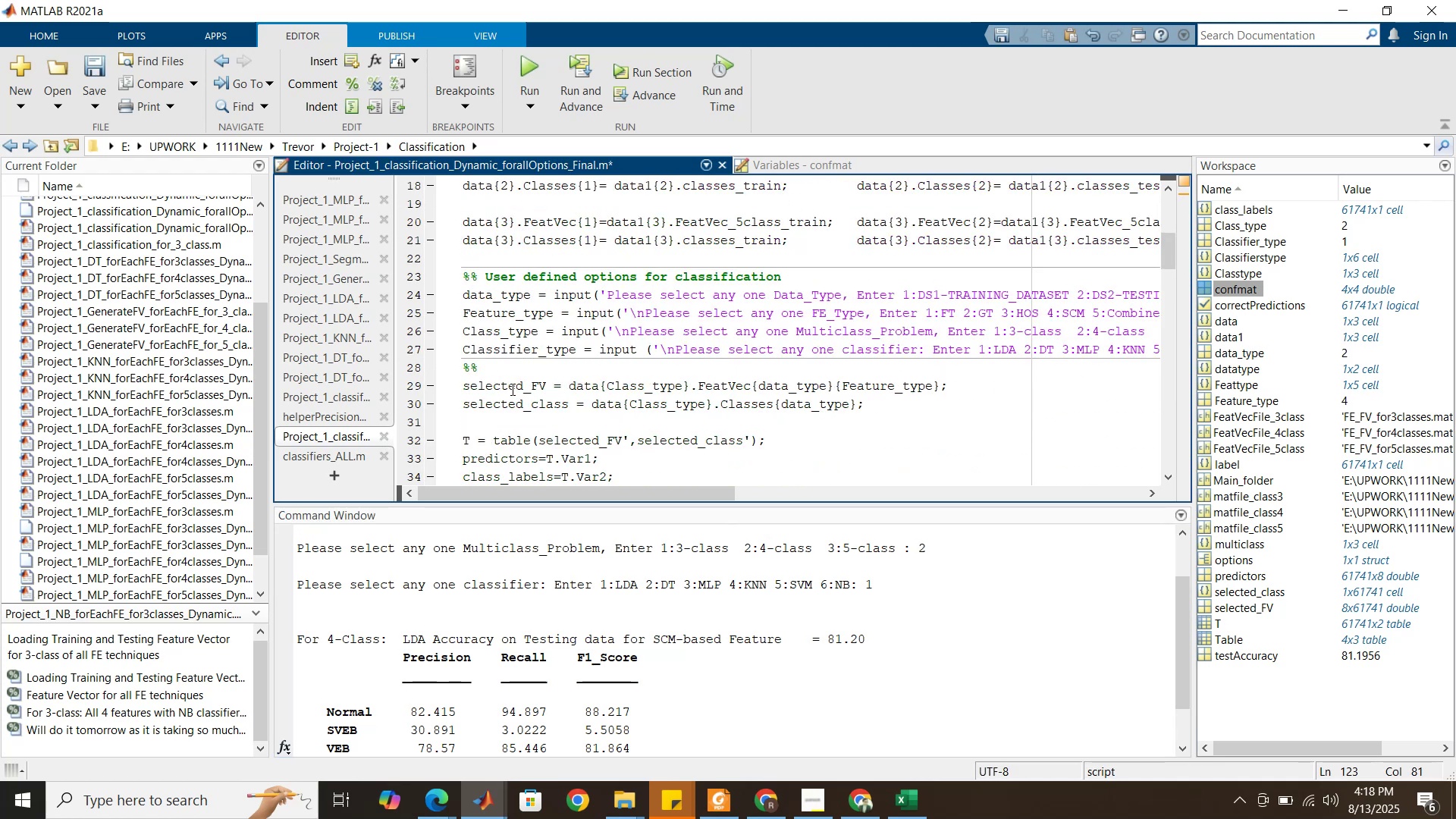 
scroll: coordinate [515, 388], scroll_direction: down, amount: 5.0
 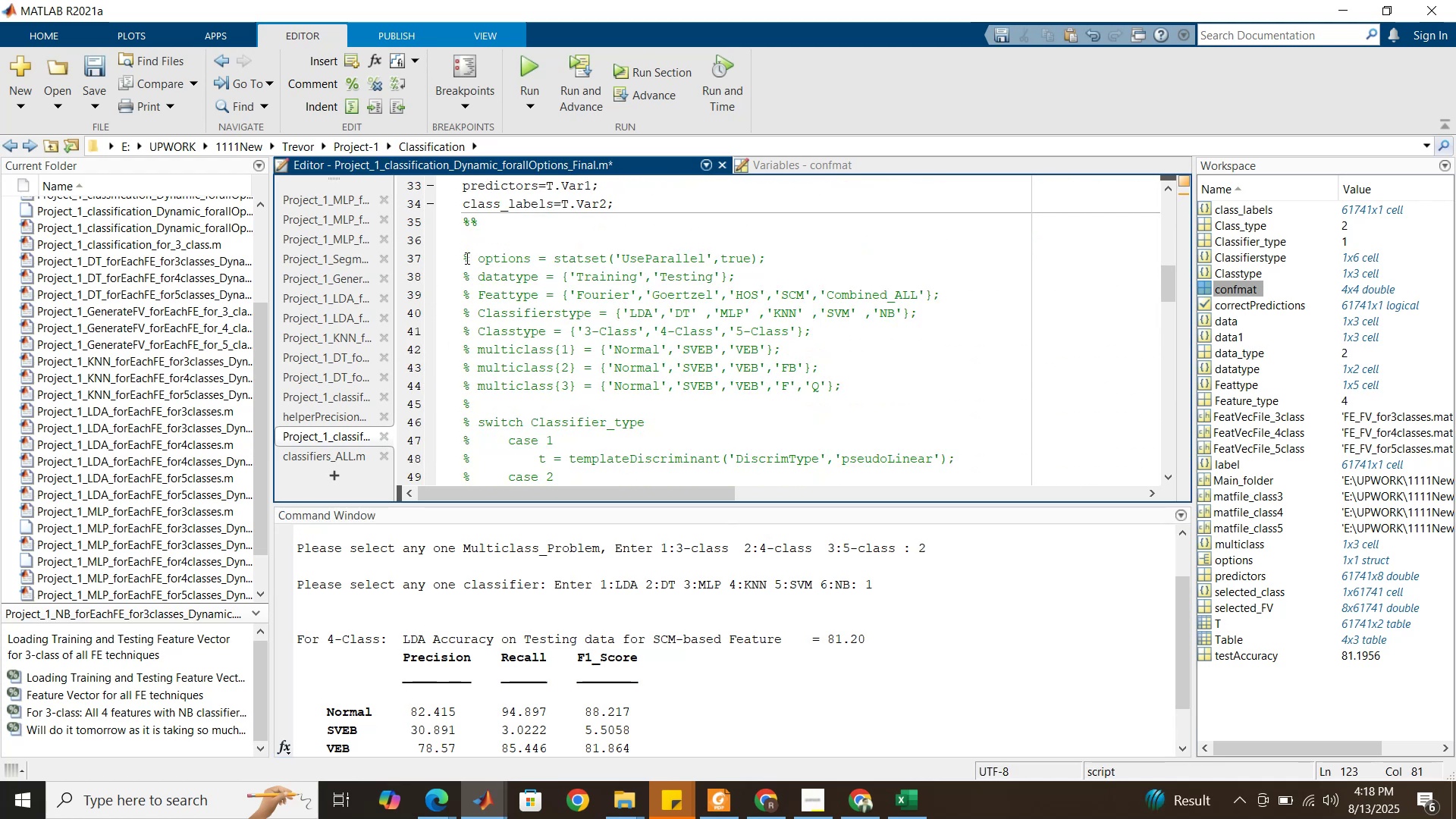 
left_click_drag(start_coordinate=[464, 256], to_coordinate=[571, 424])
 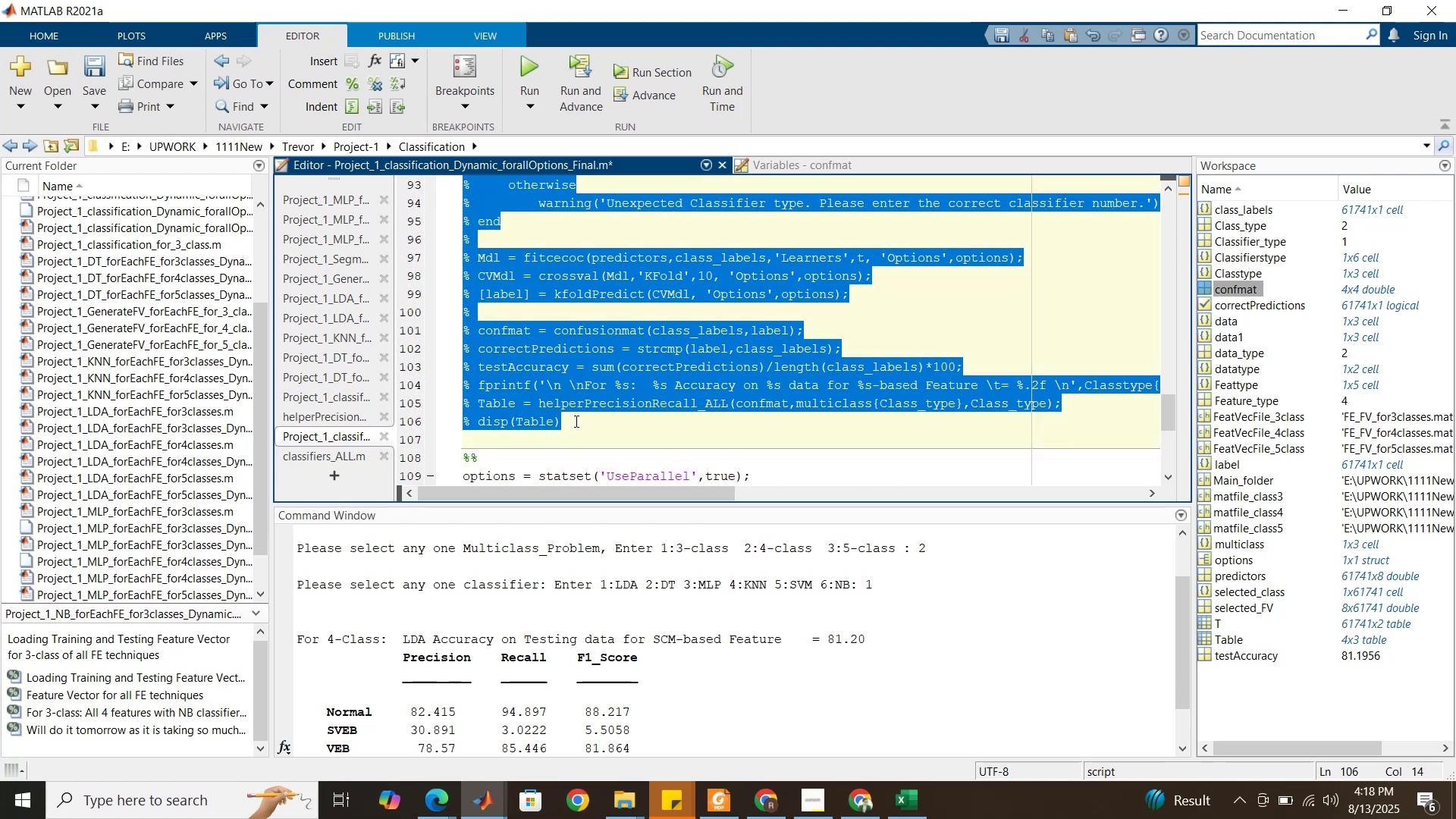 
scroll: coordinate [516, 439], scroll_direction: down, amount: 26.0
 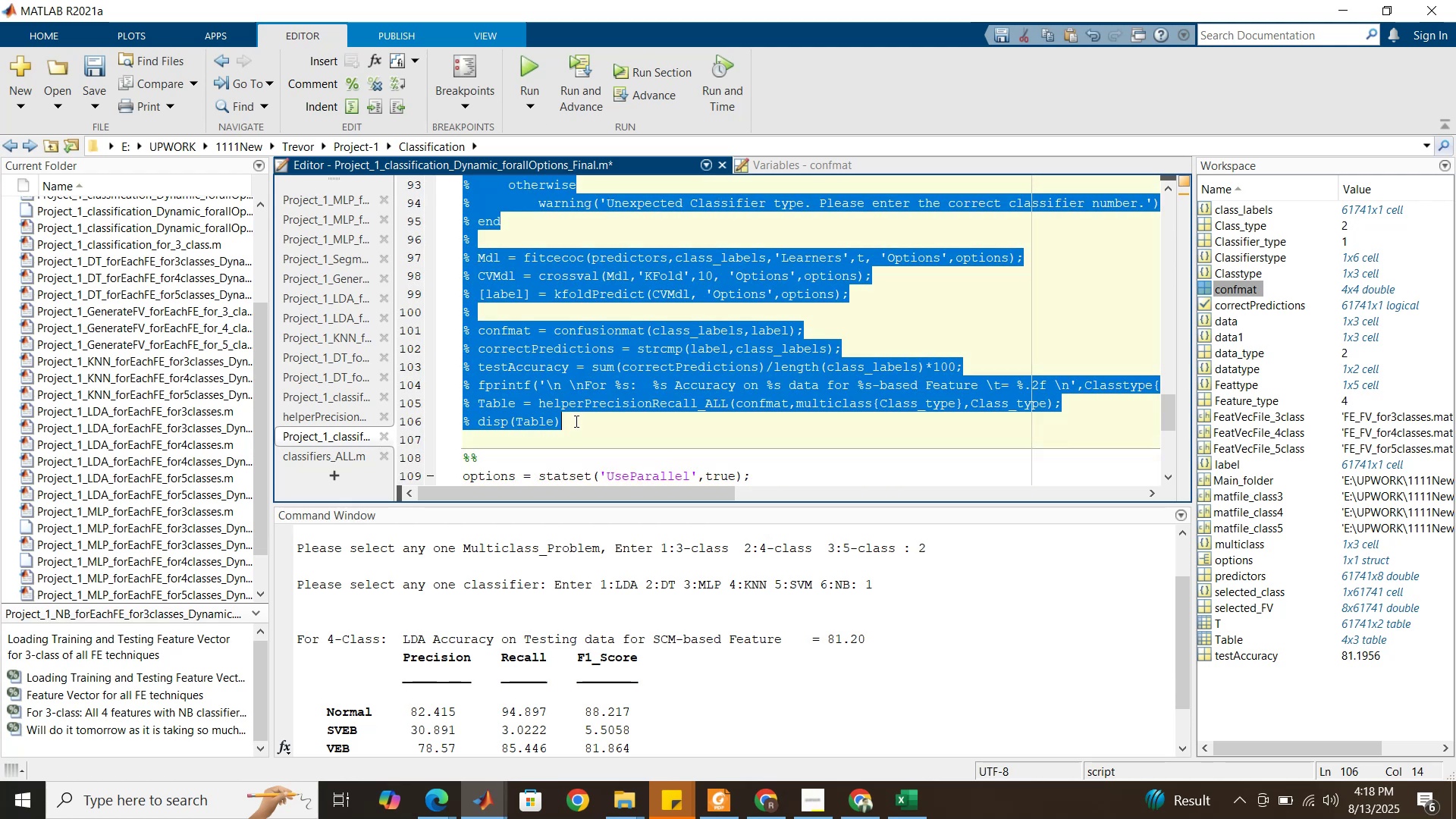 
key(Delete)
 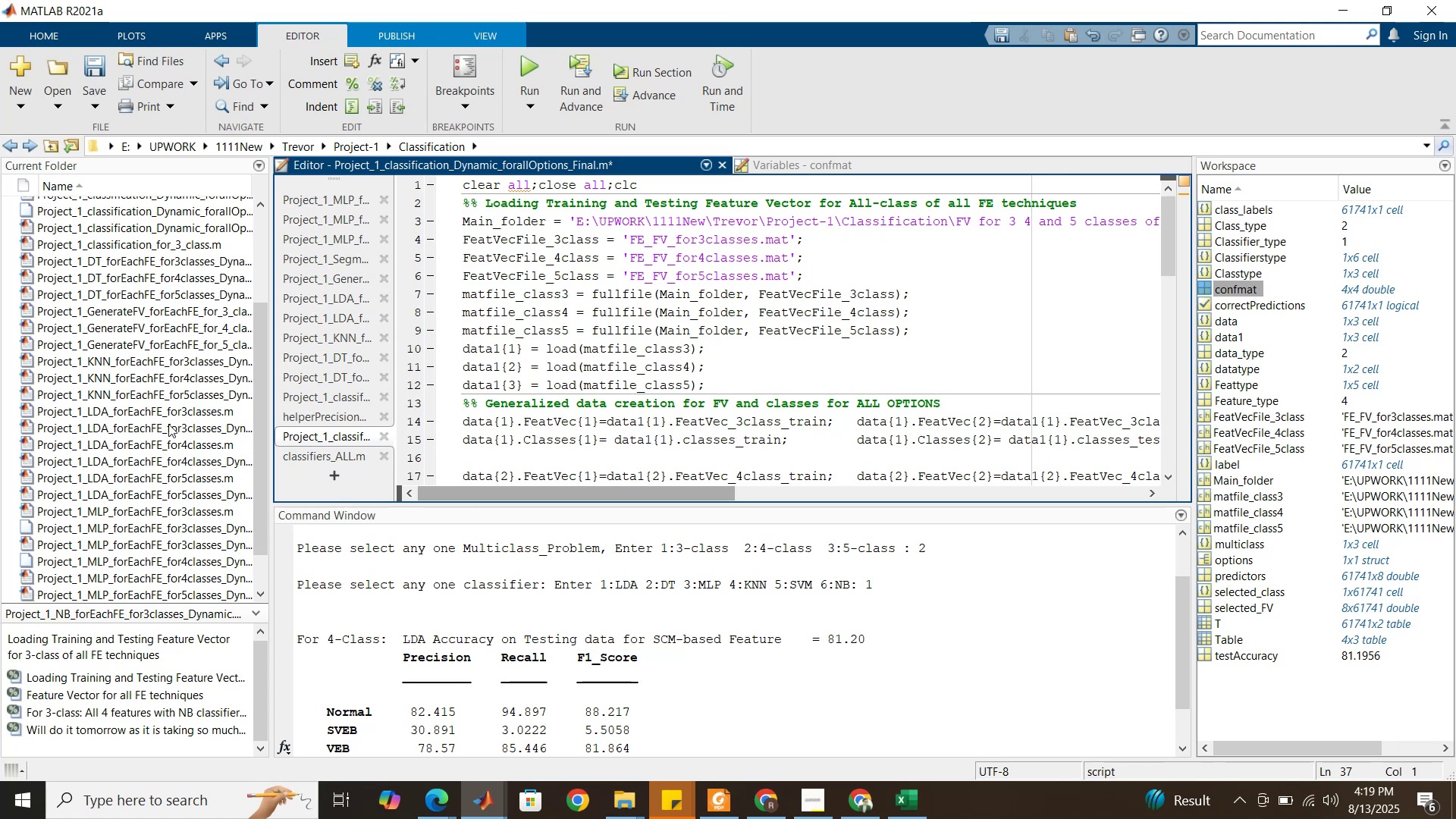 
scroll: coordinate [632, 361], scroll_direction: down, amount: 9.0
 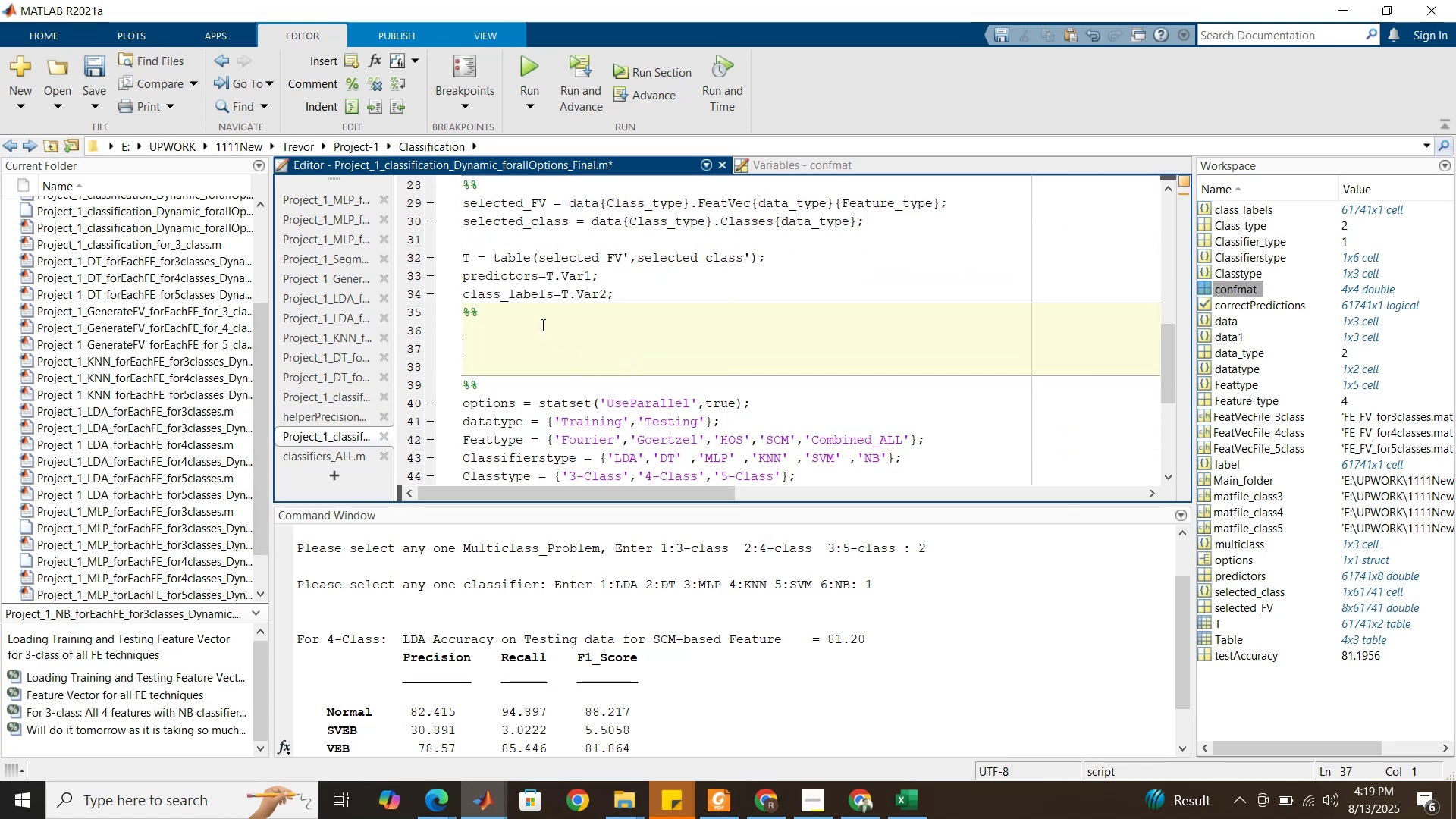 
left_click_drag(start_coordinate=[492, 356], to_coordinate=[458, 308])
 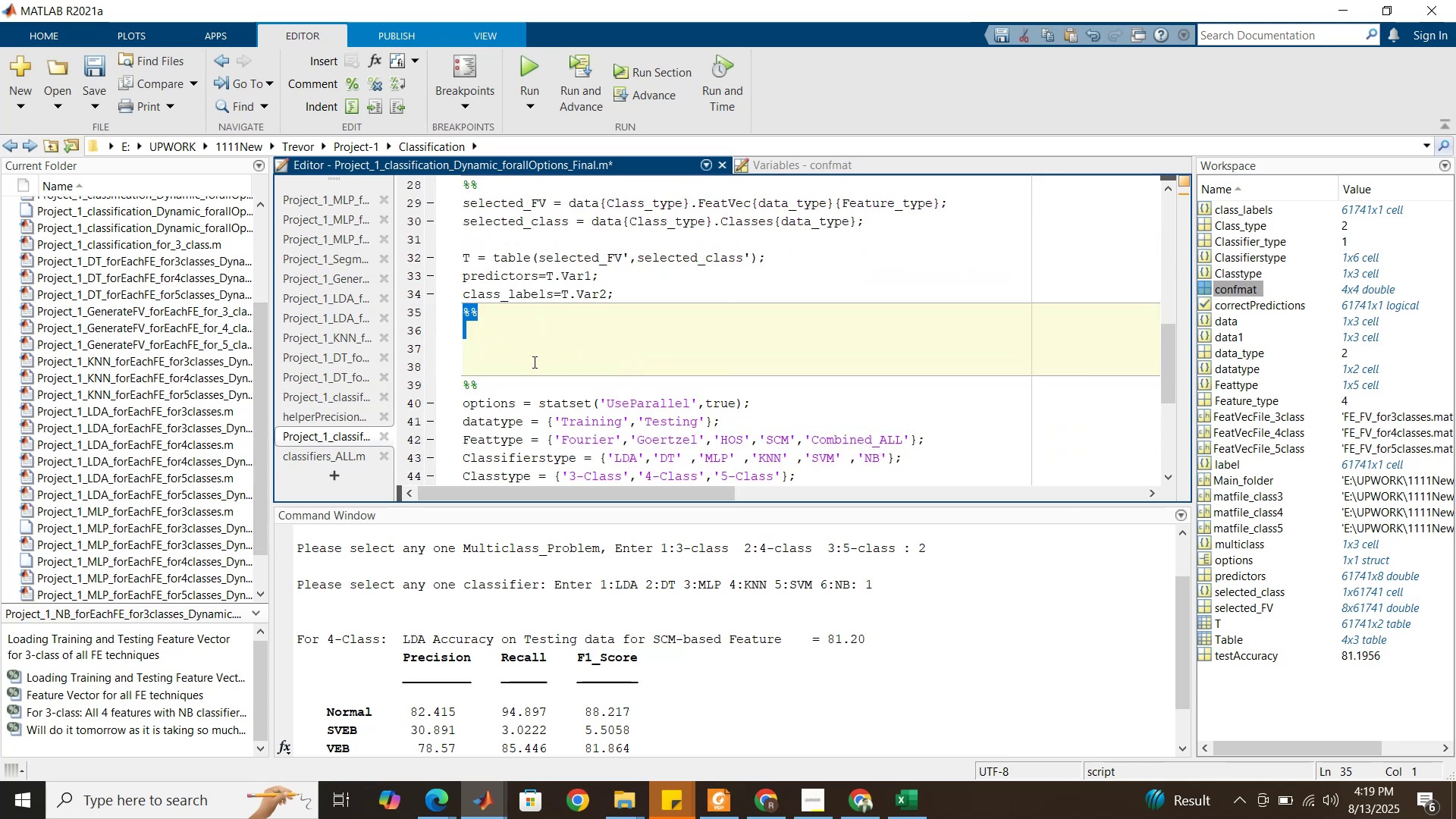 
key(Delete)
 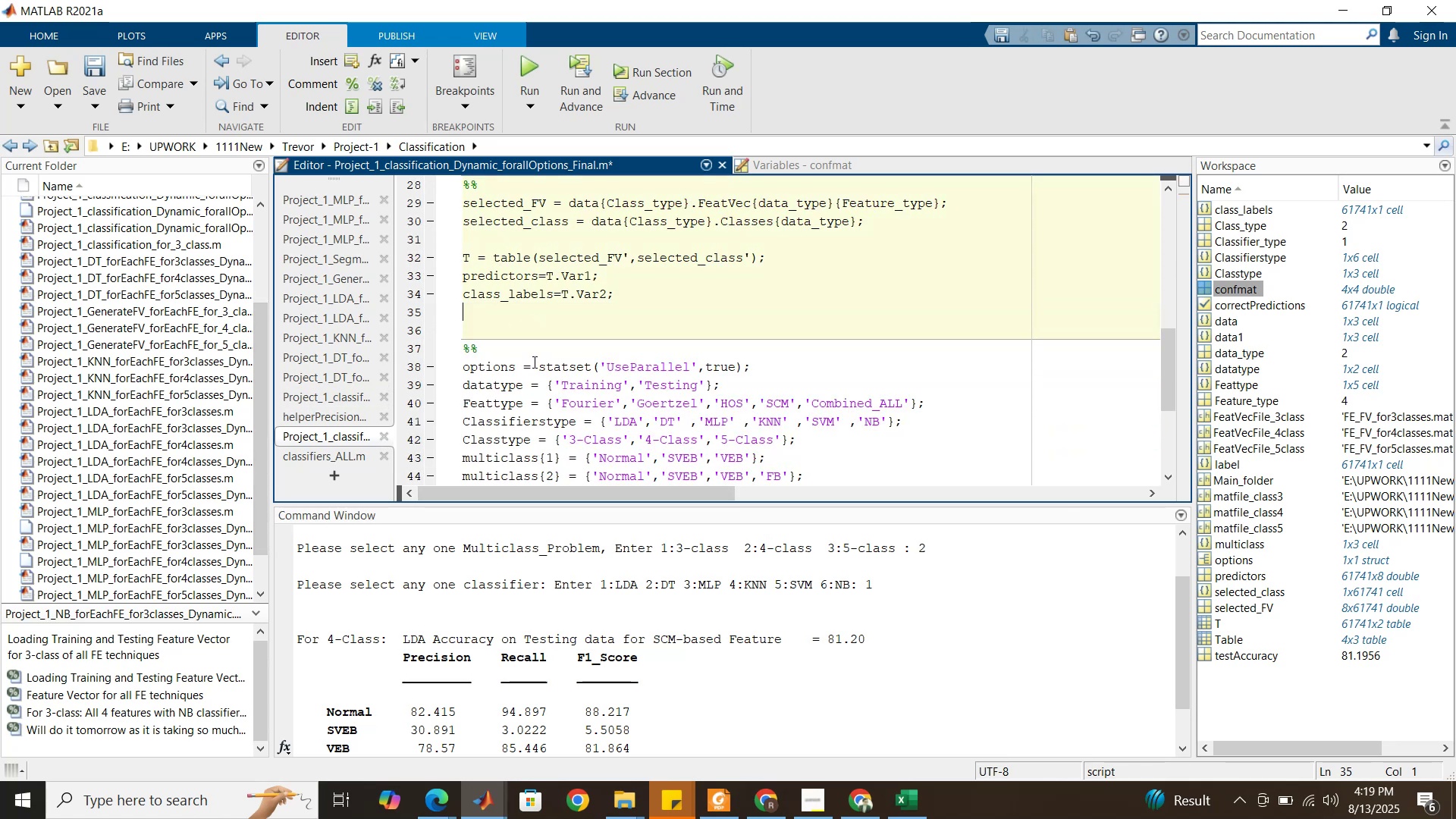 
key(Delete)
 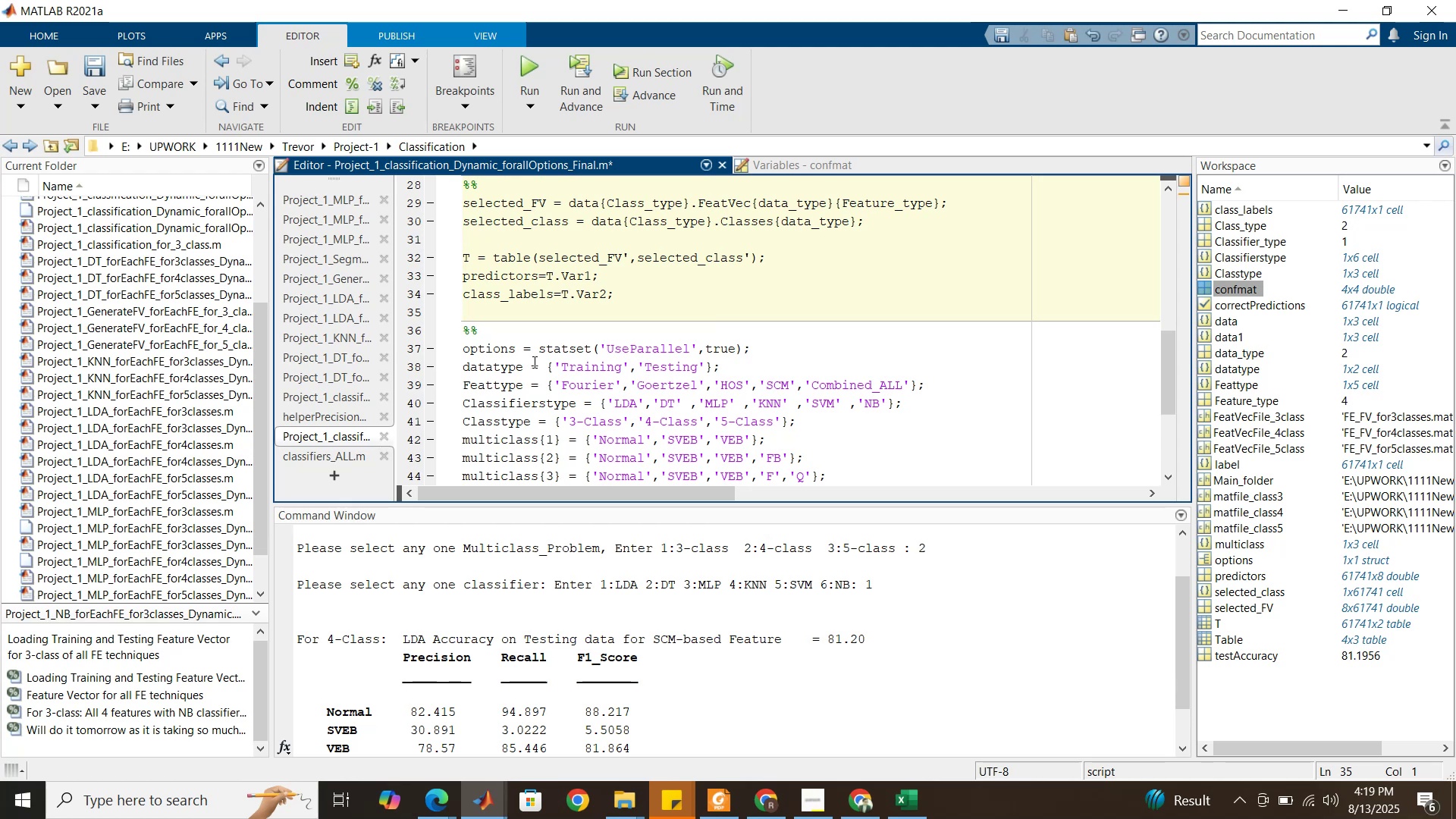 
key(ArrowUp)
 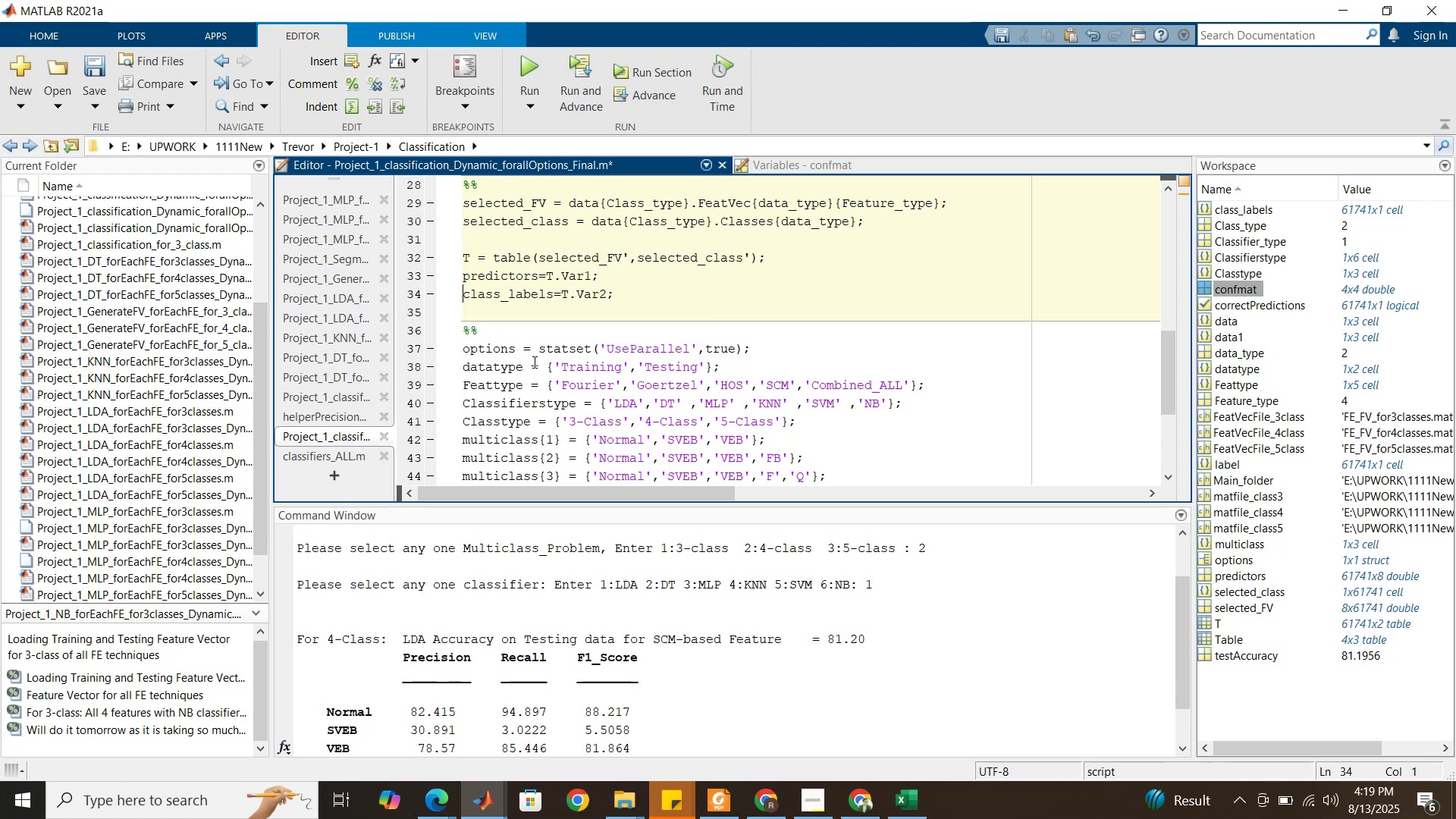 
key(ArrowUp)
 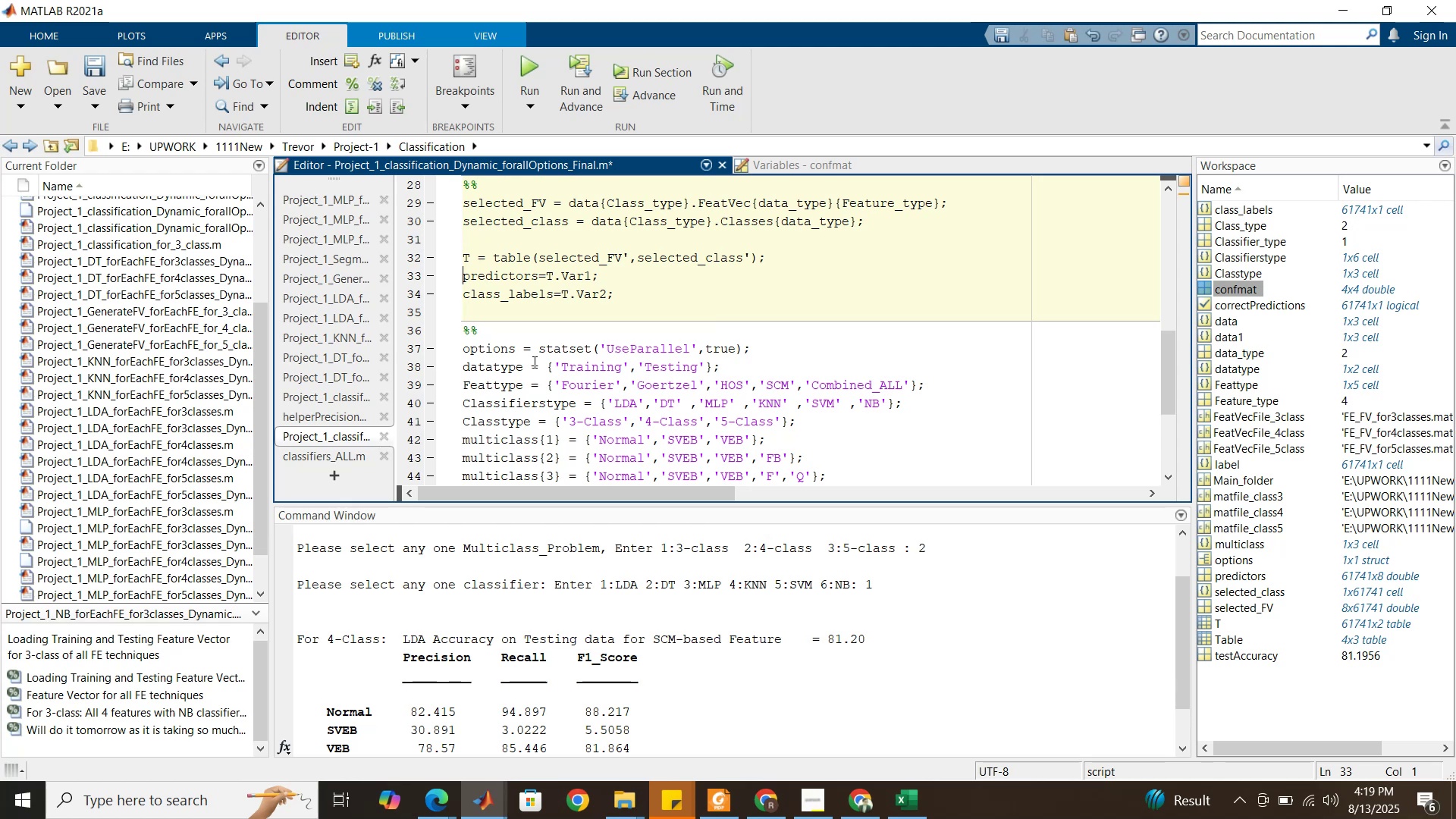 
key(ArrowUp)
 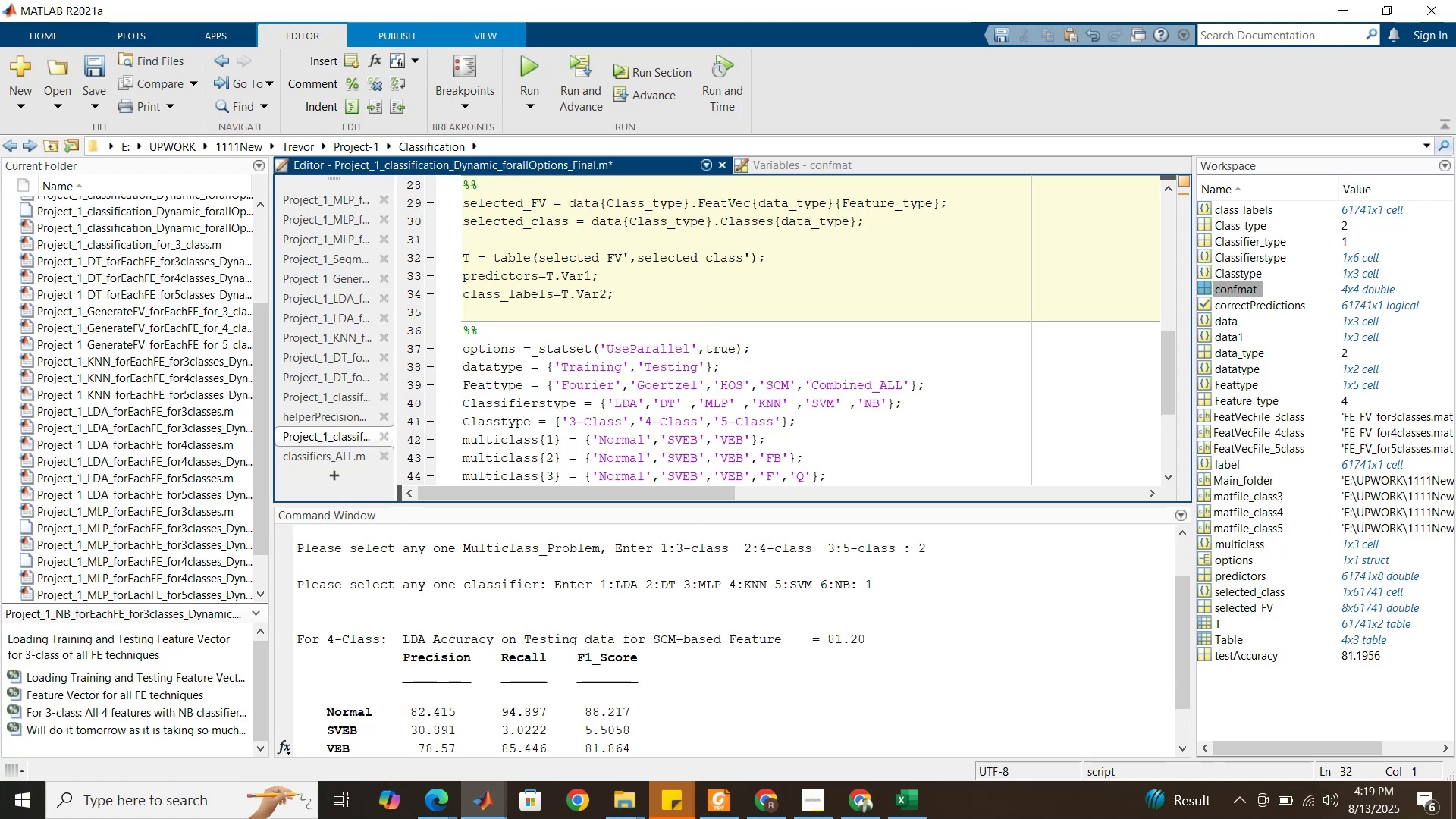 
key(ArrowDown)
 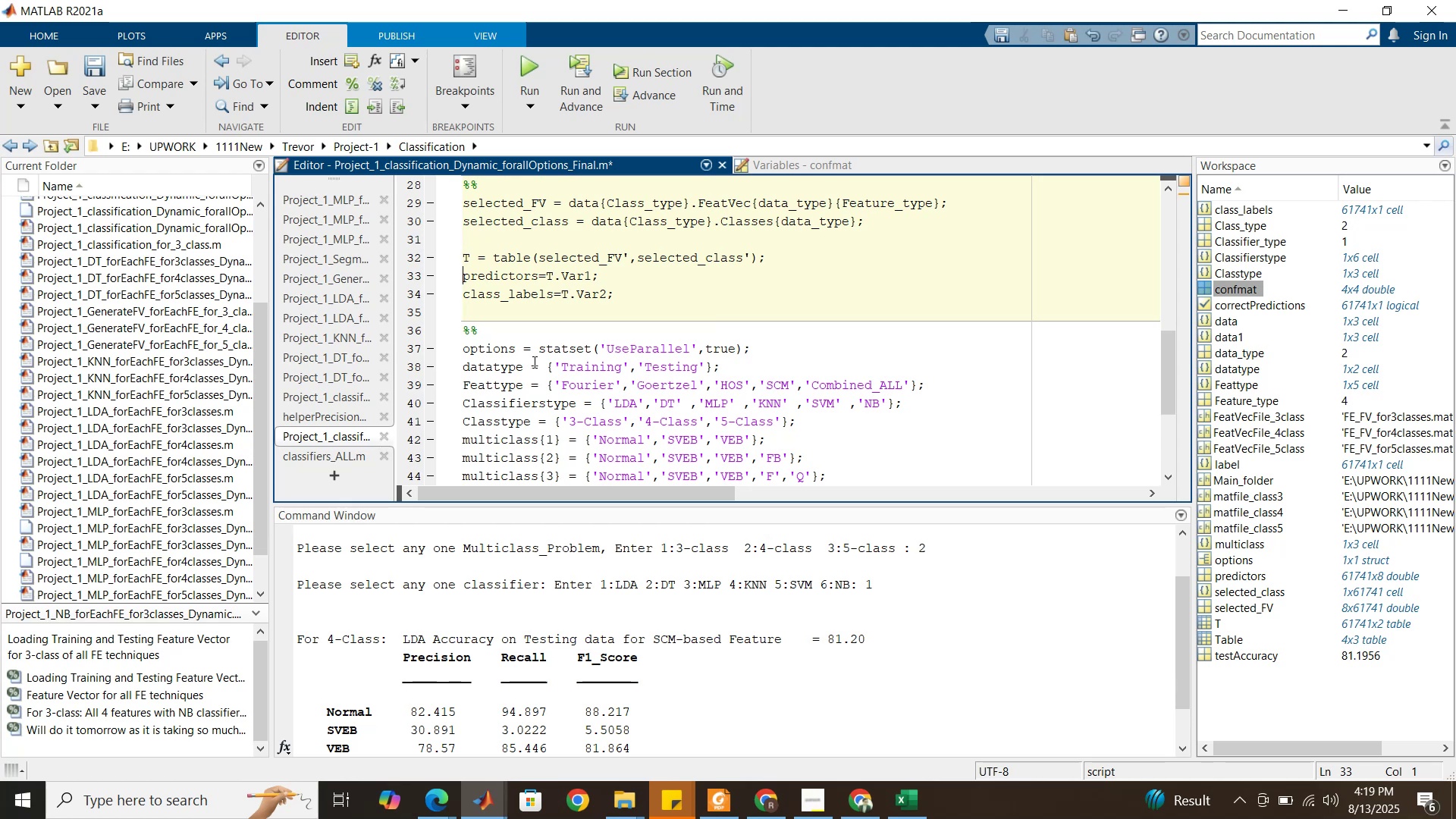 
key(ArrowDown)
 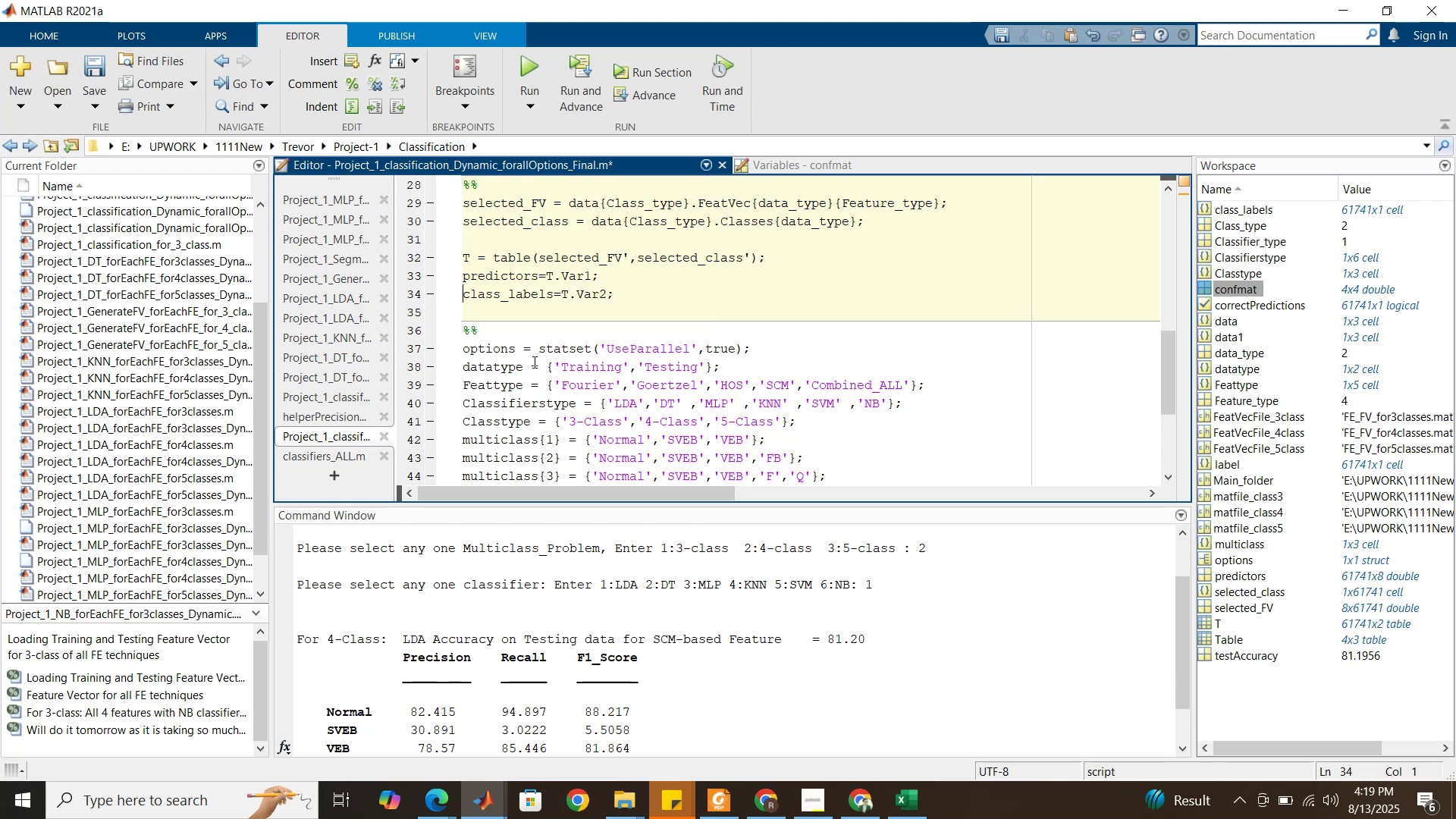 
key(ArrowDown)
 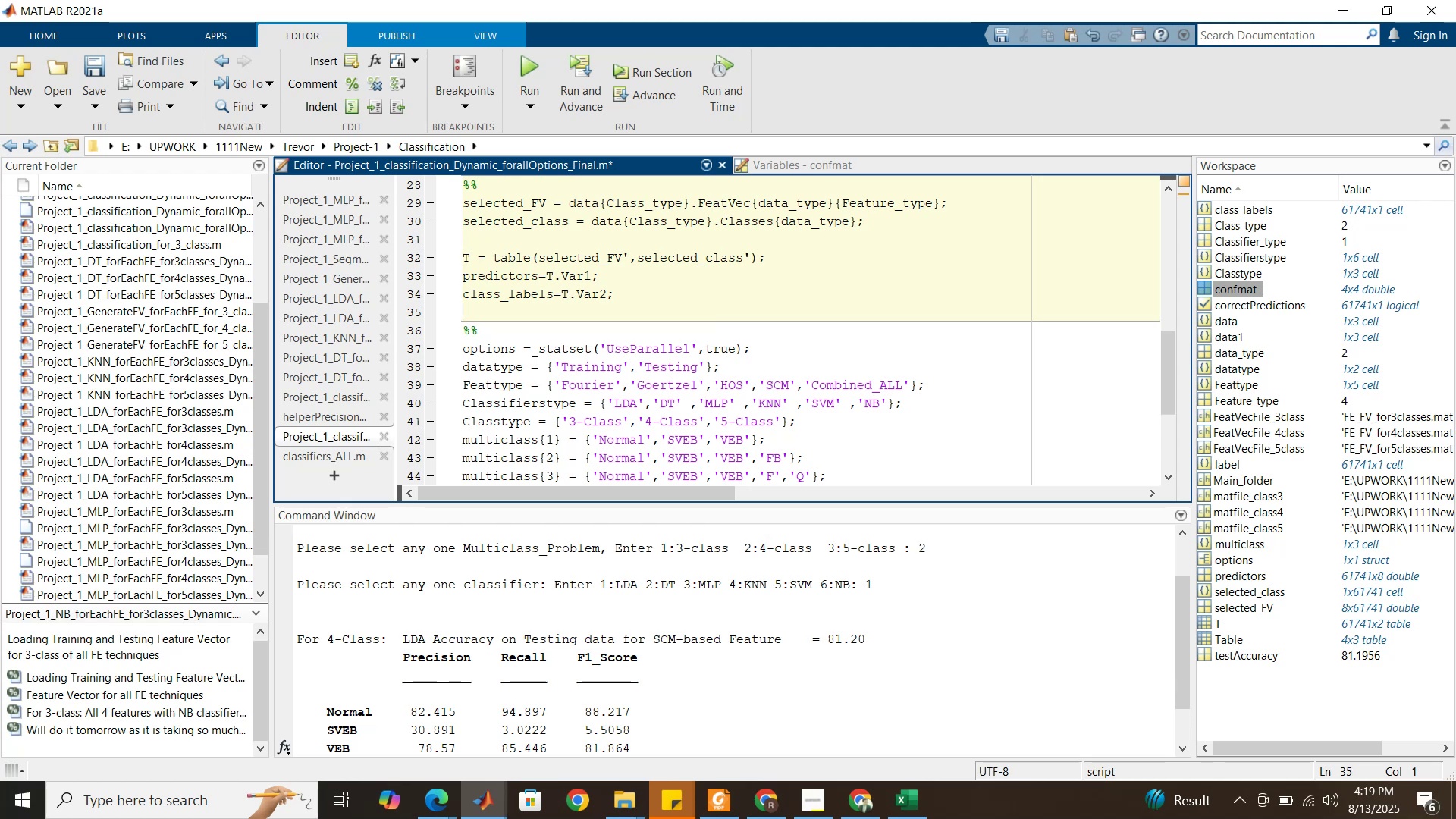 
key(ArrowDown)
 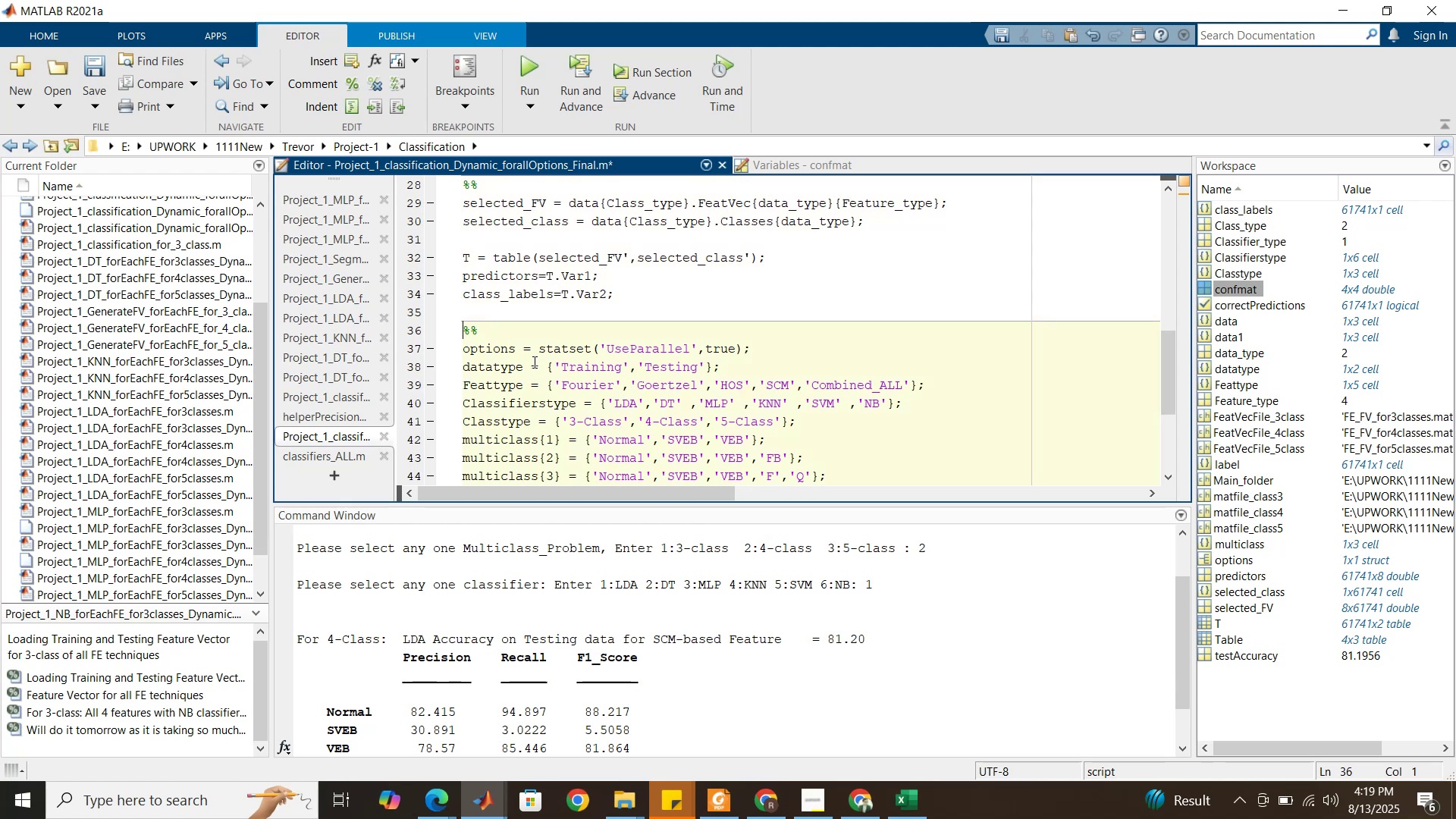 
key(ArrowDown)
 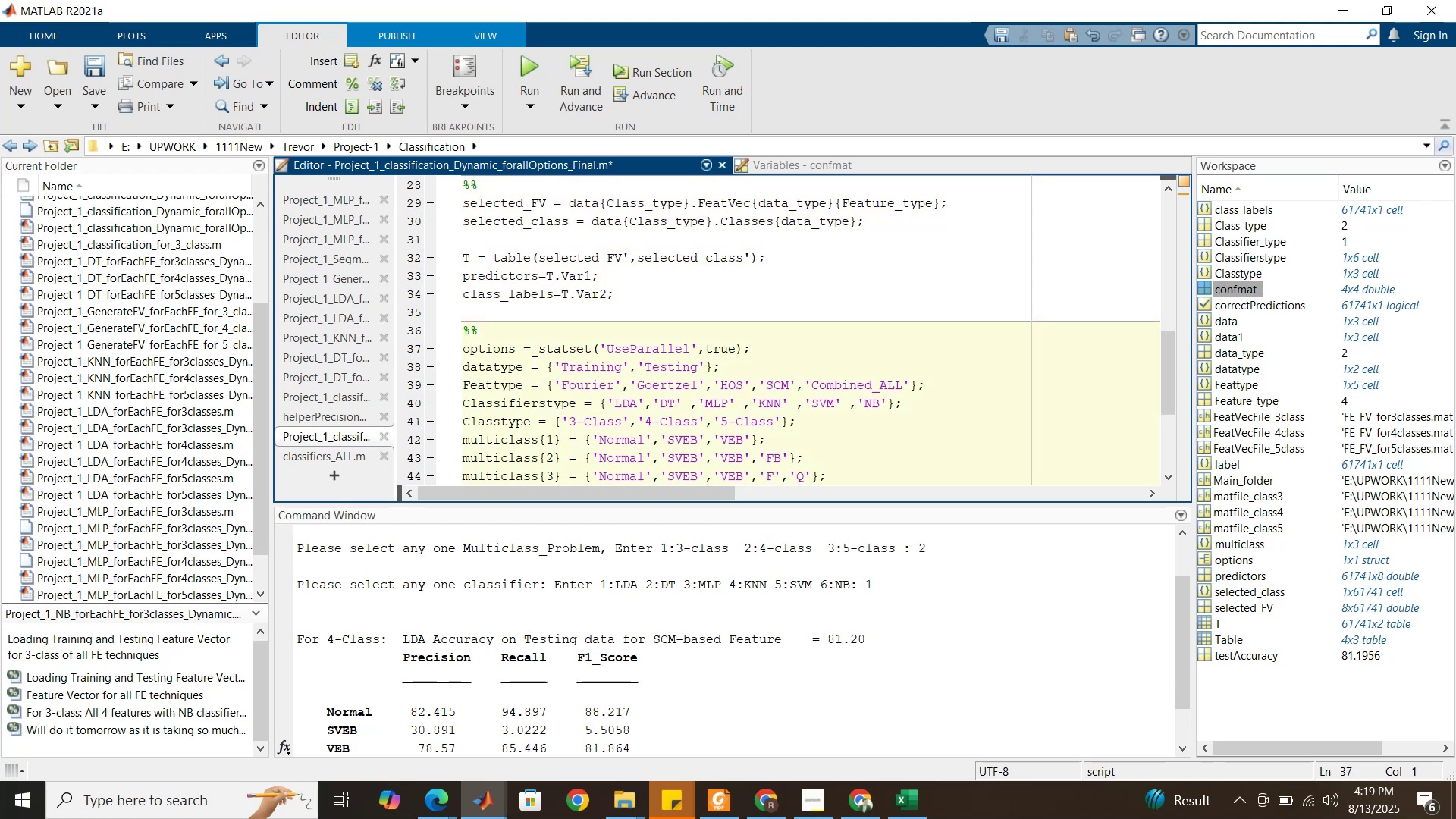 
key(Shift+ArrowDown)
 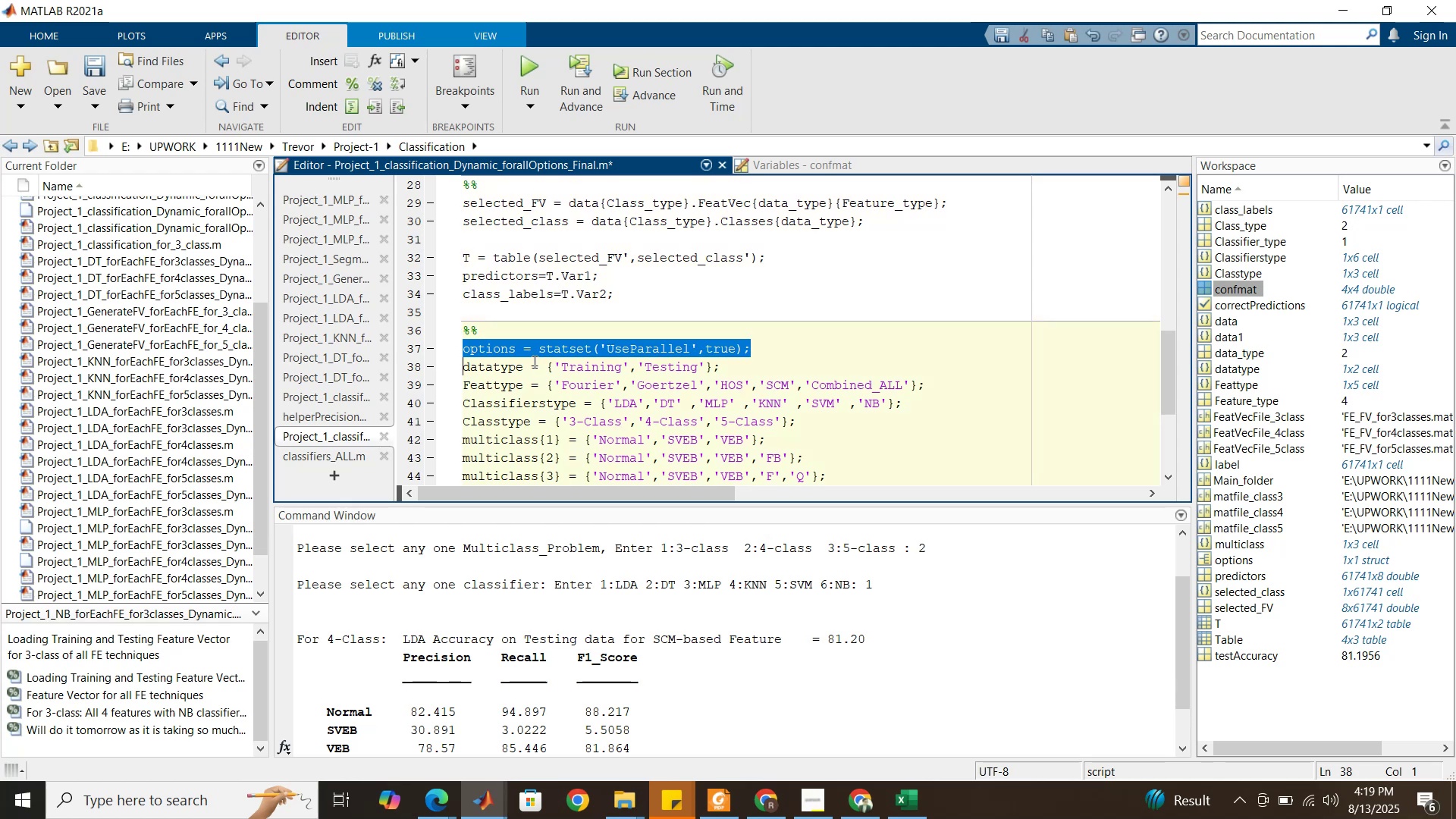 
key(Shift+ArrowLeft)
 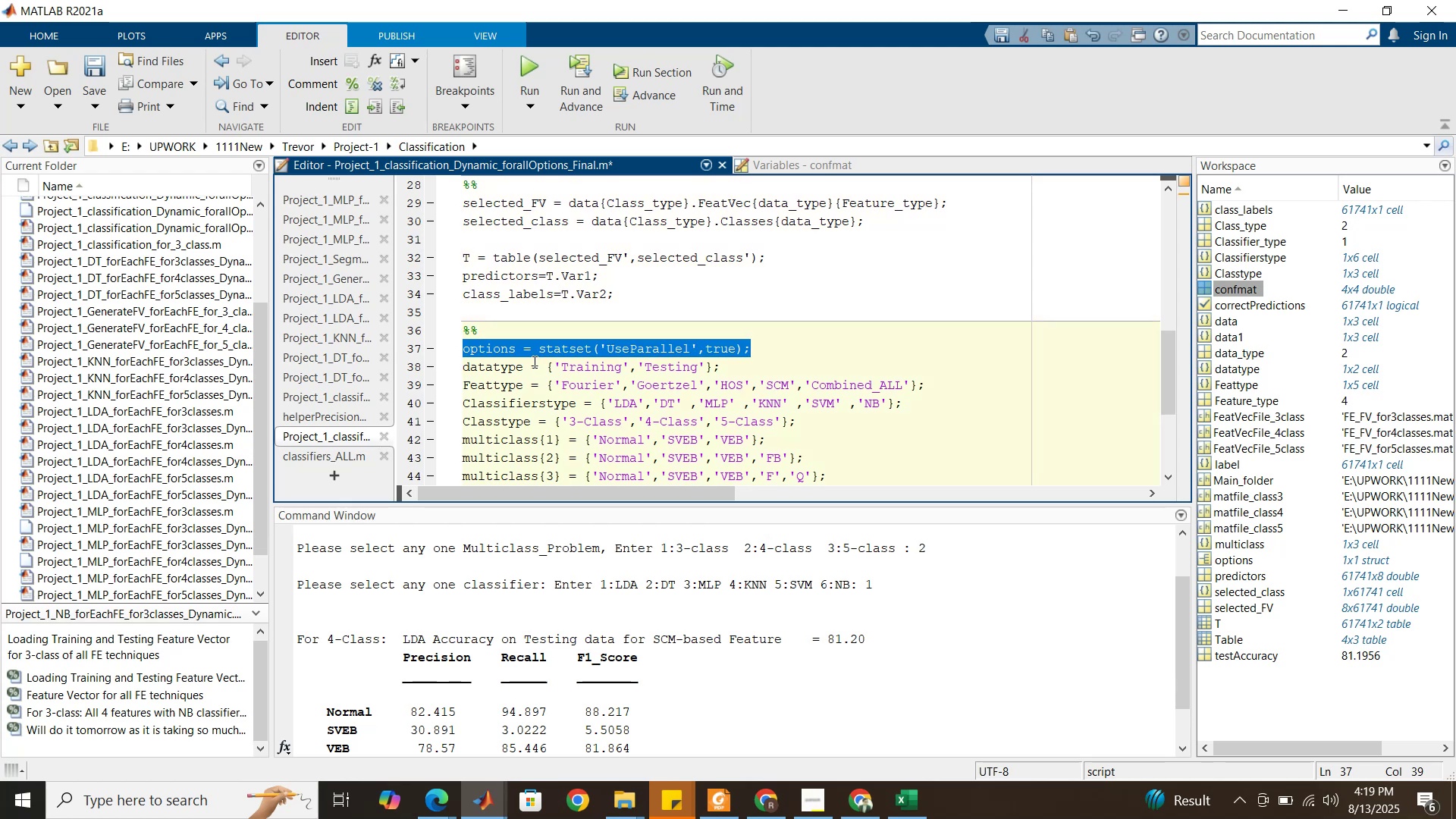 
key(Delete)
 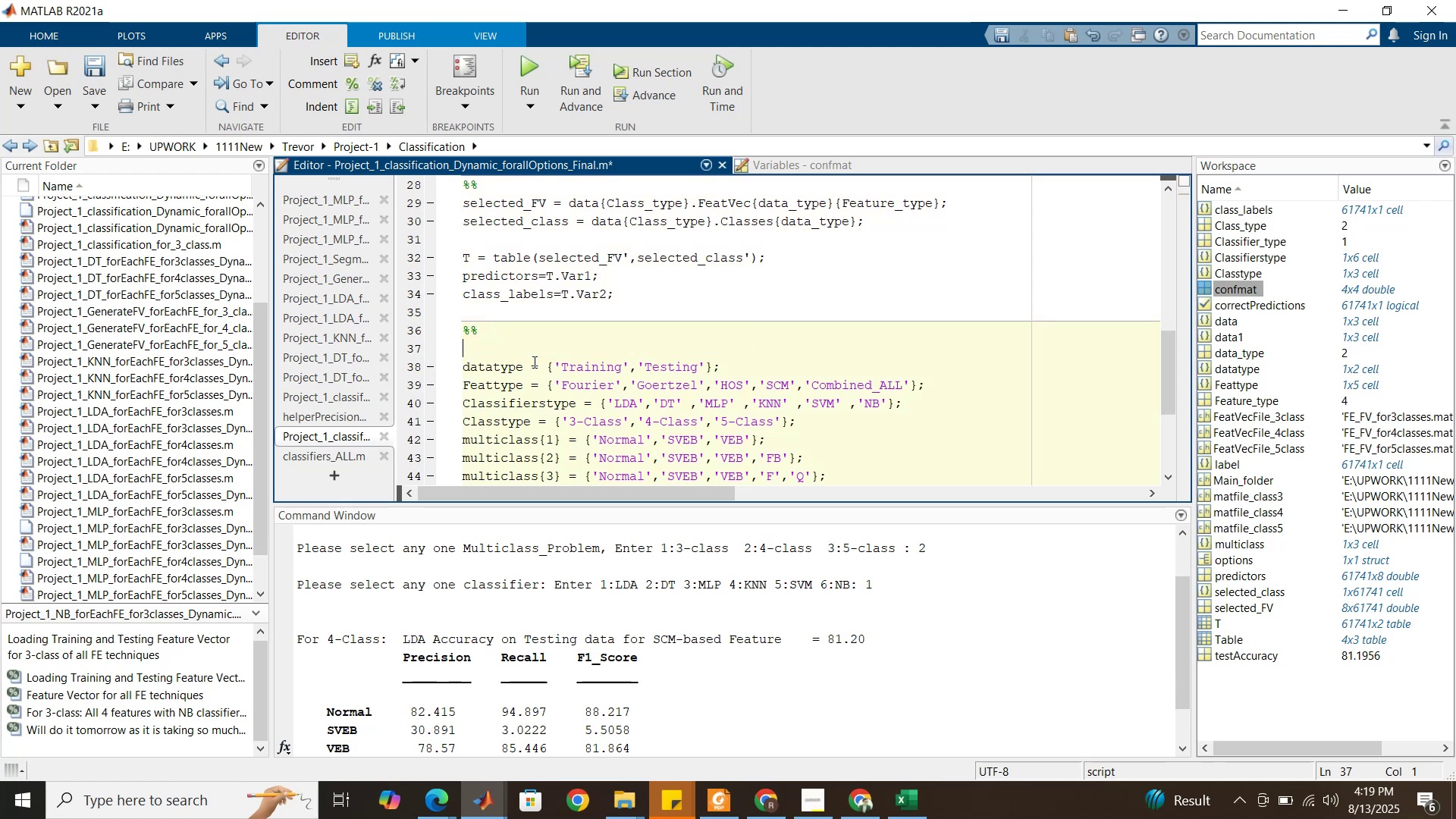 
scroll: coordinate [533, 362], scroll_direction: down, amount: 2.0
 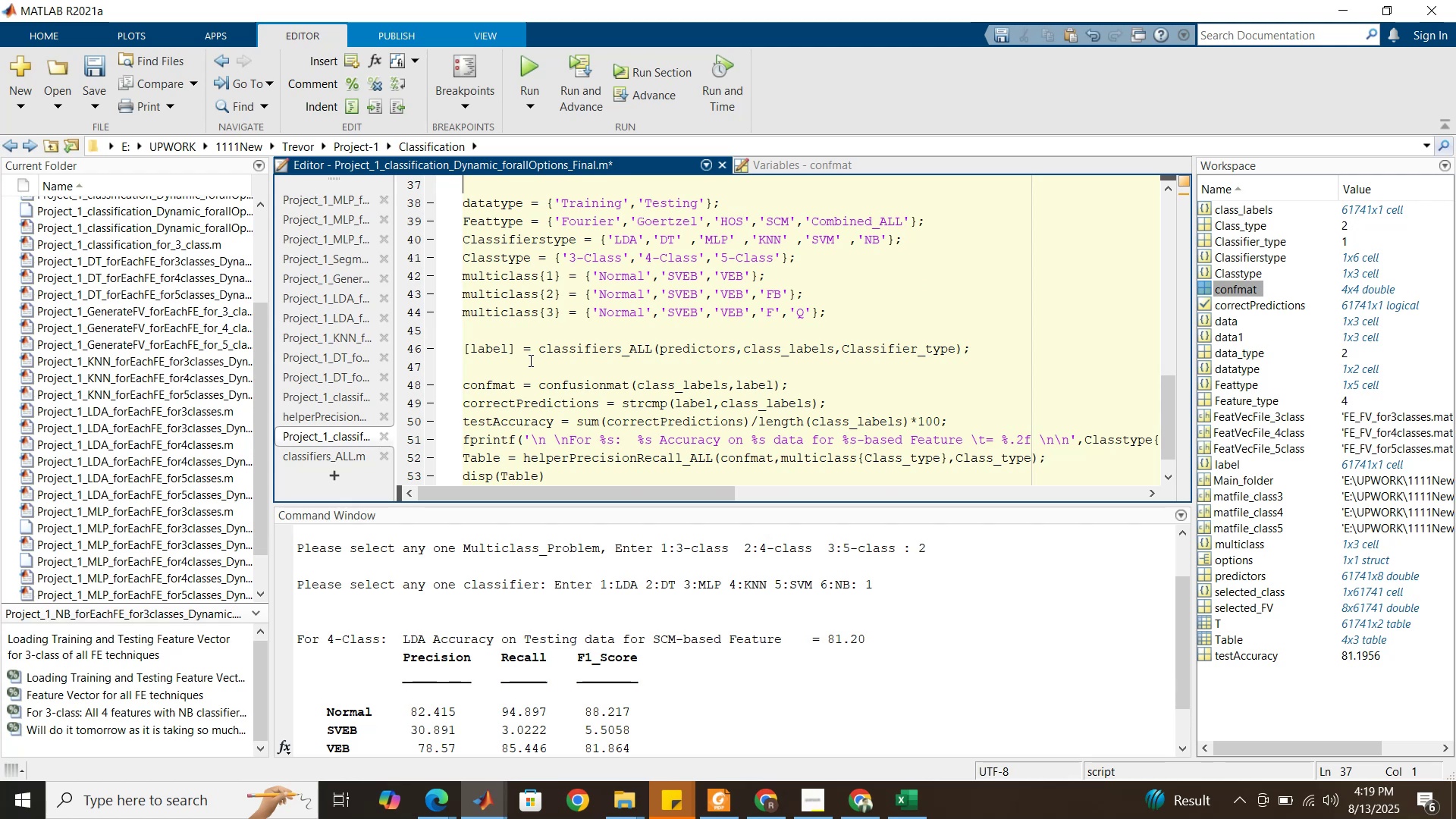 
left_click([535, 67])
 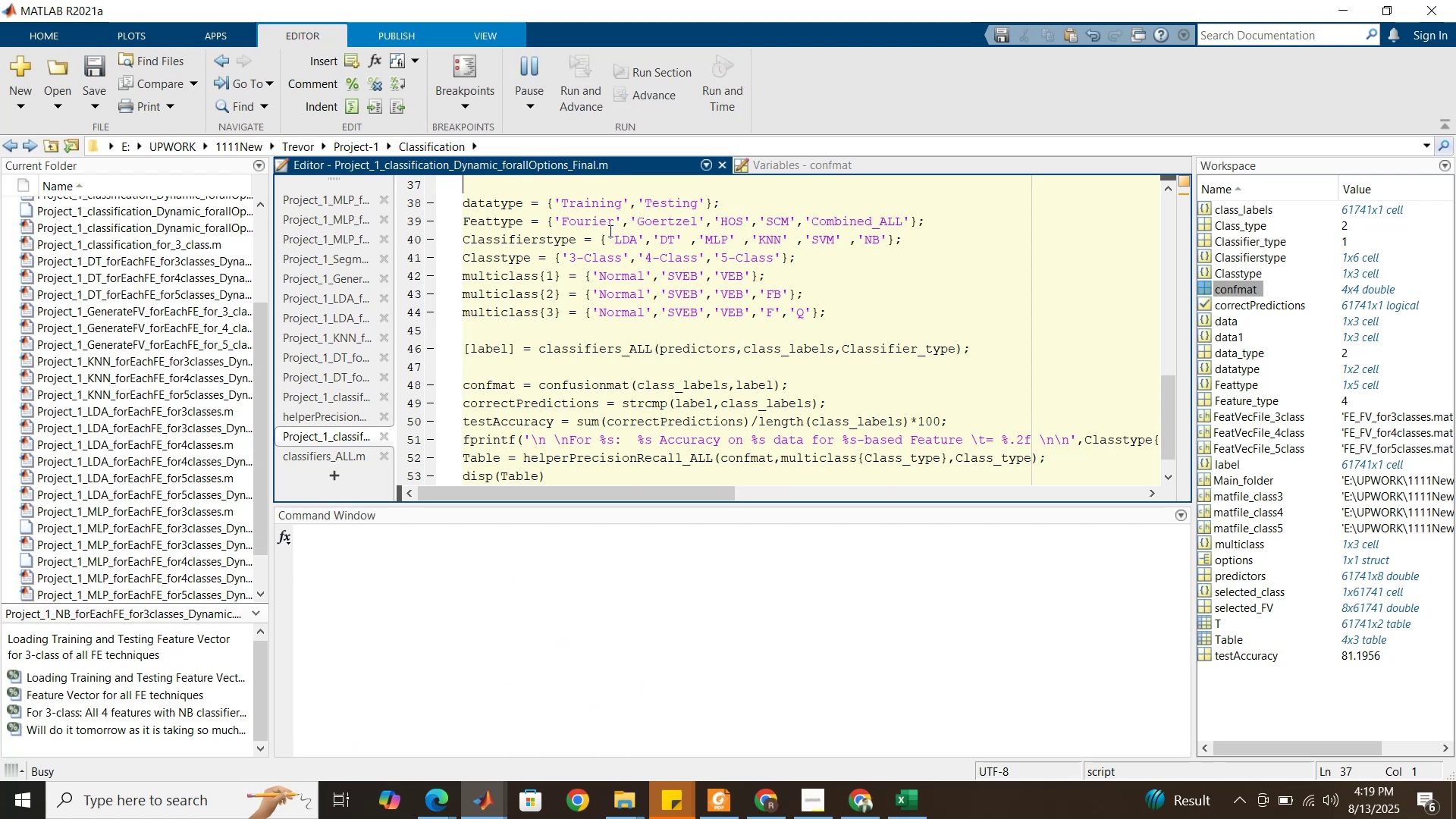 
wait(8.42)
 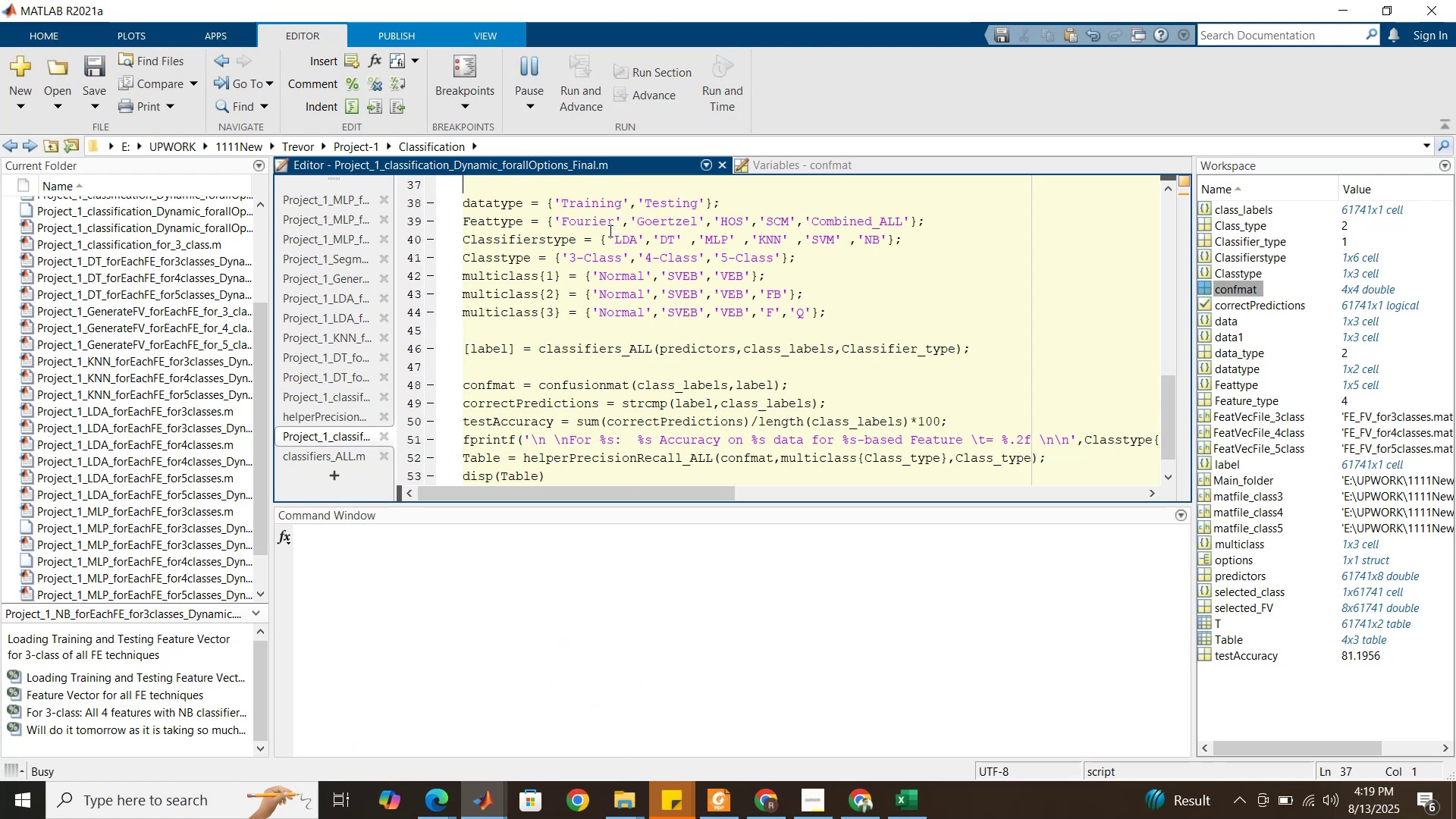 
key(1)
 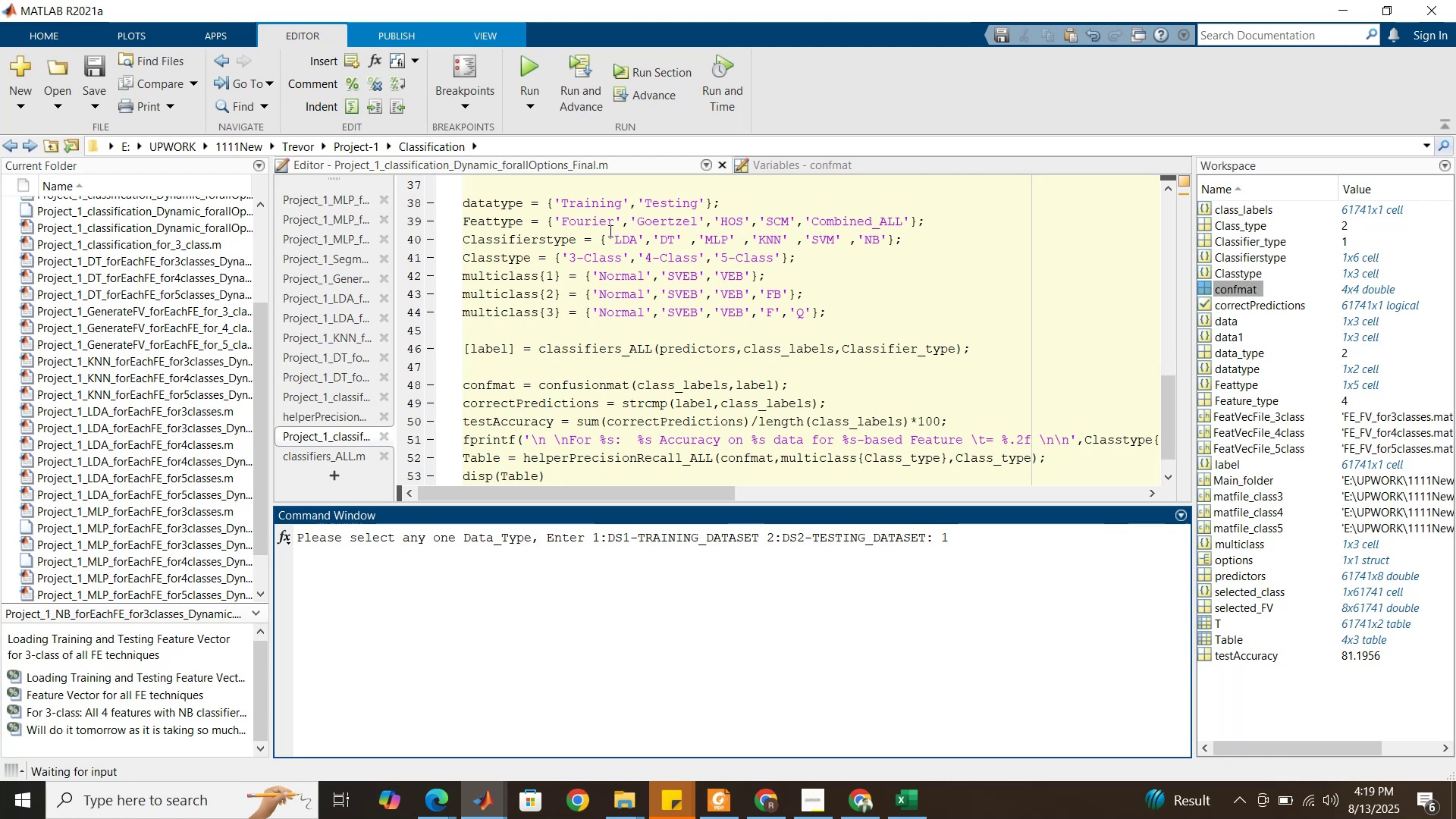 
key(Enter)
 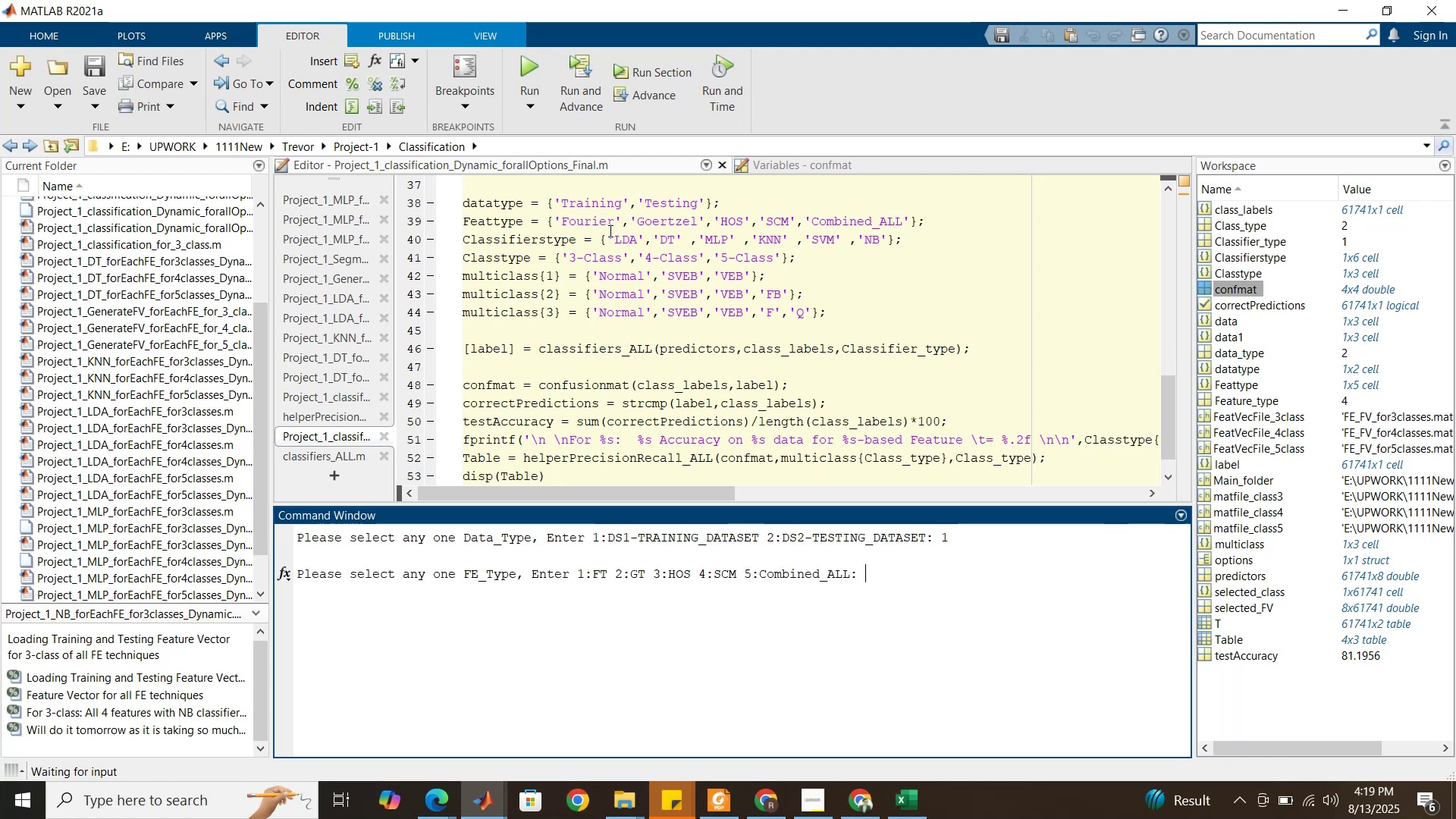 
key(5)
 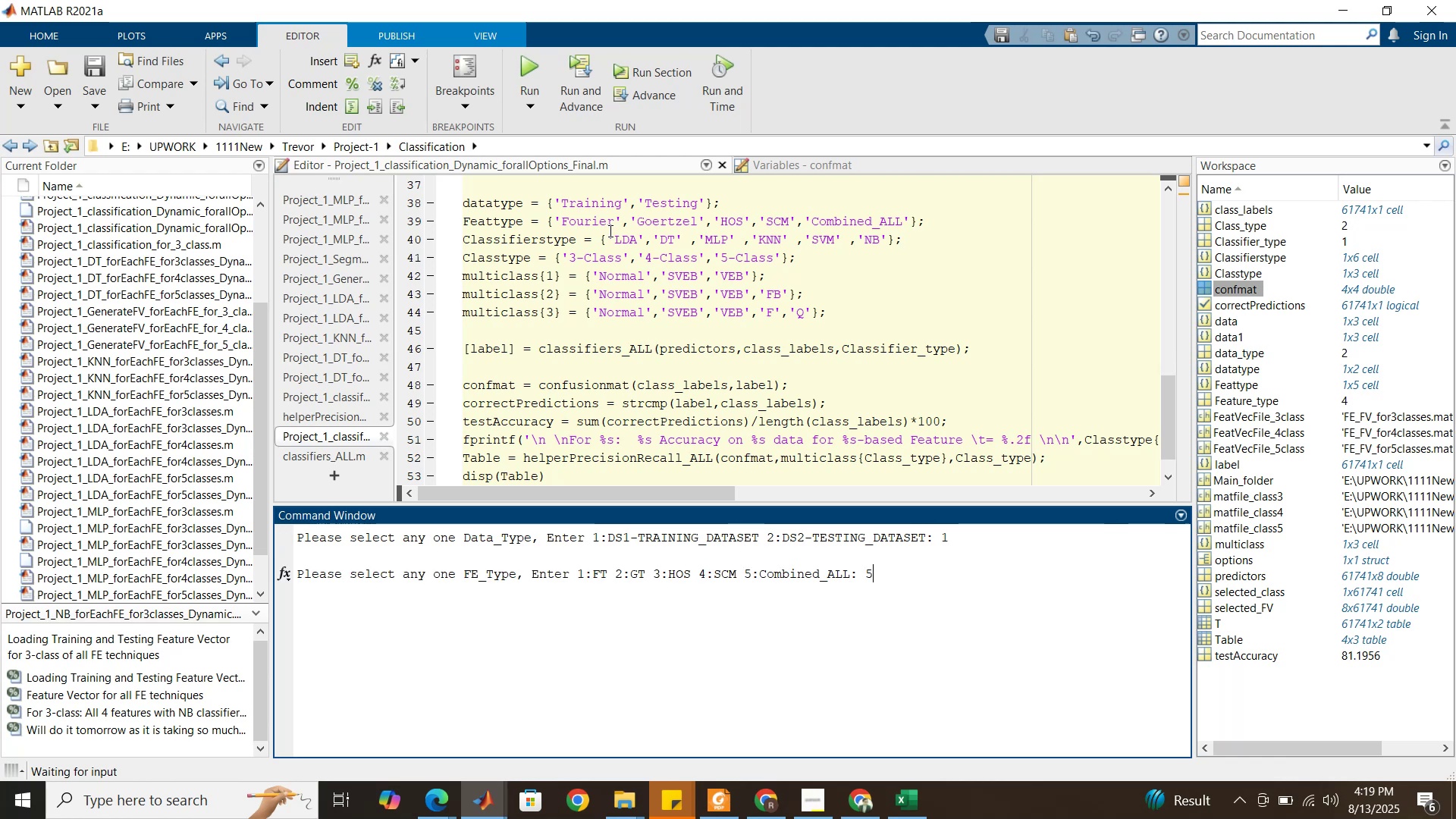 
key(Enter)
 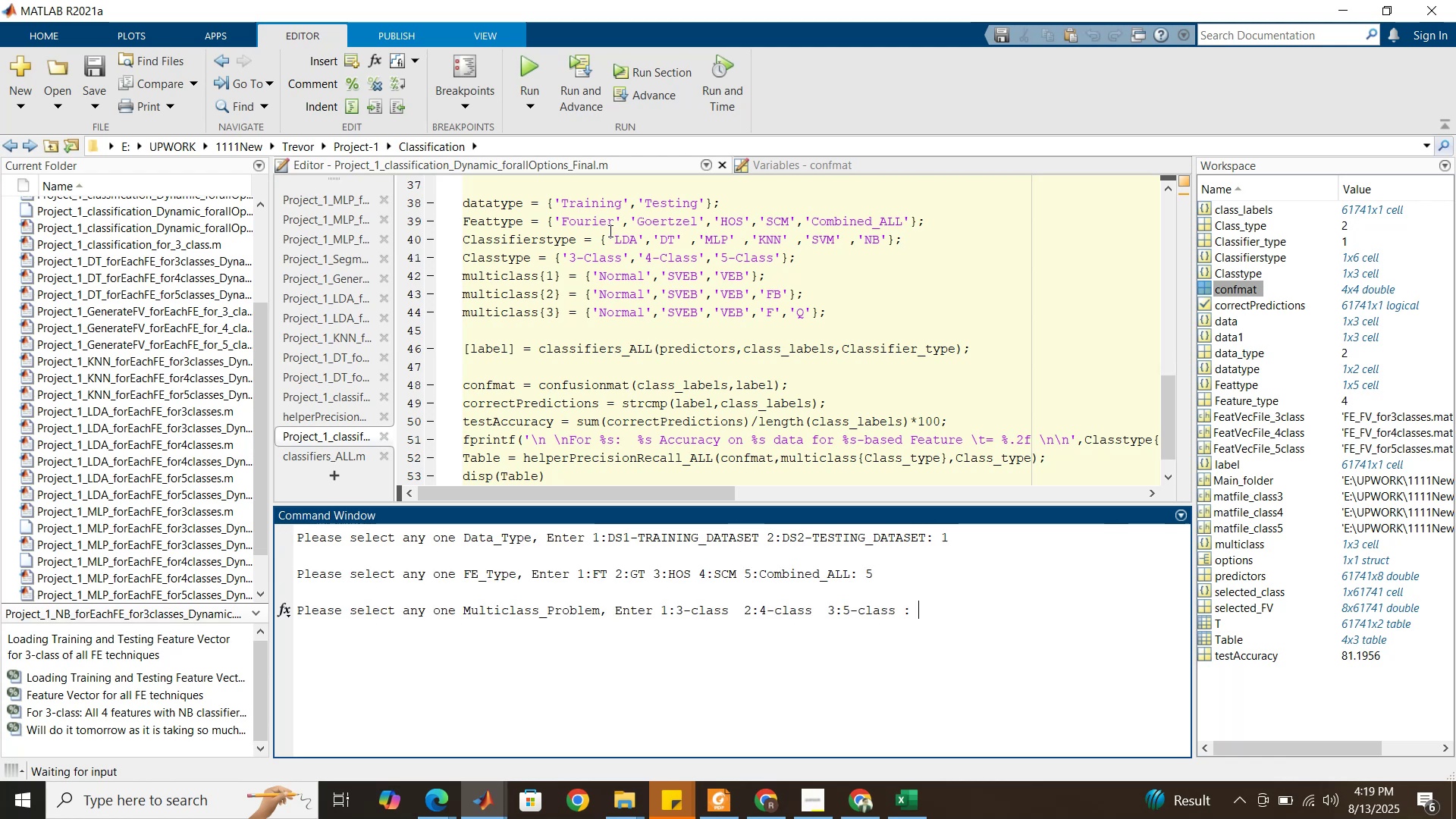 
wait(6.11)
 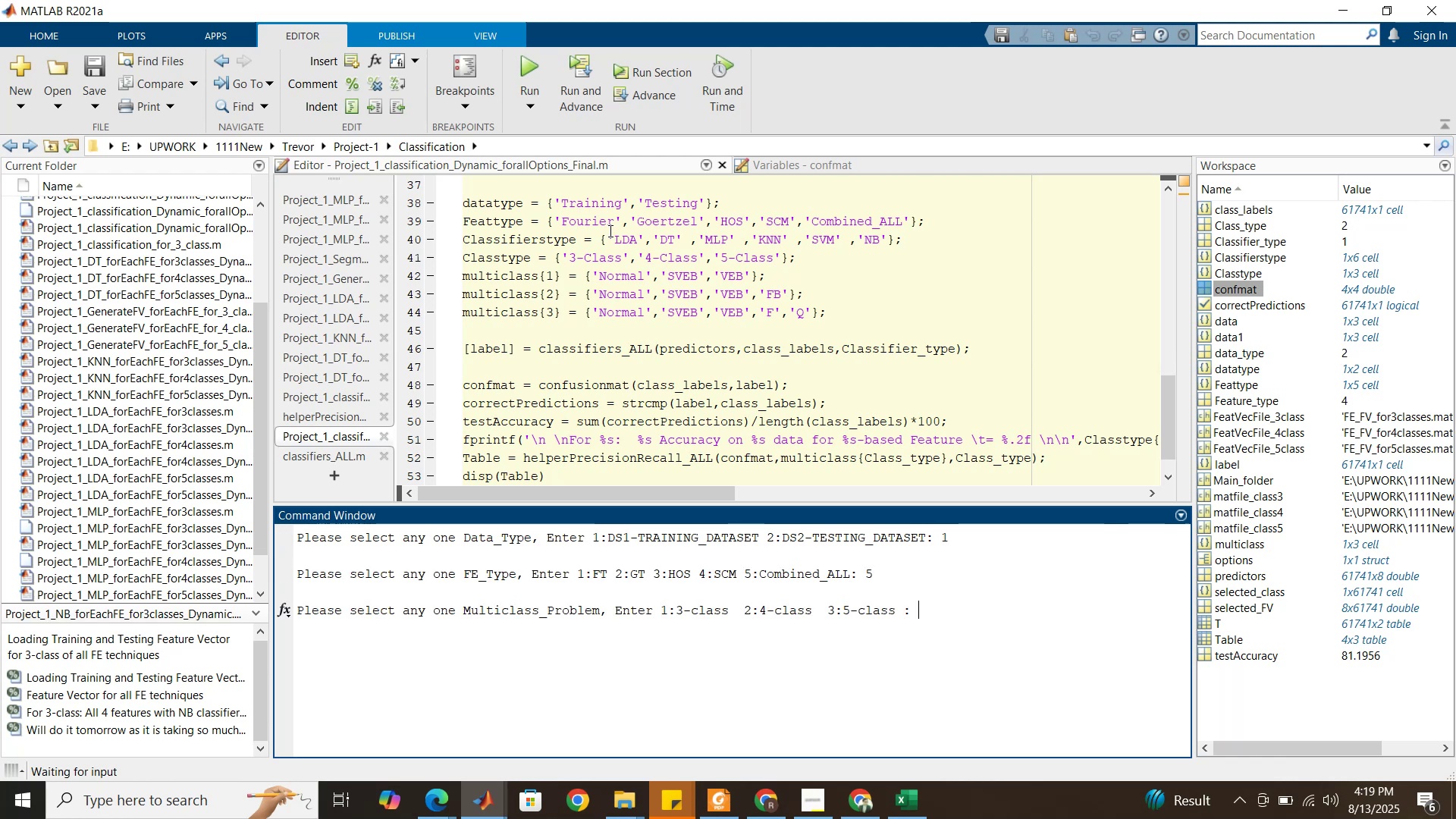 
key(5)
 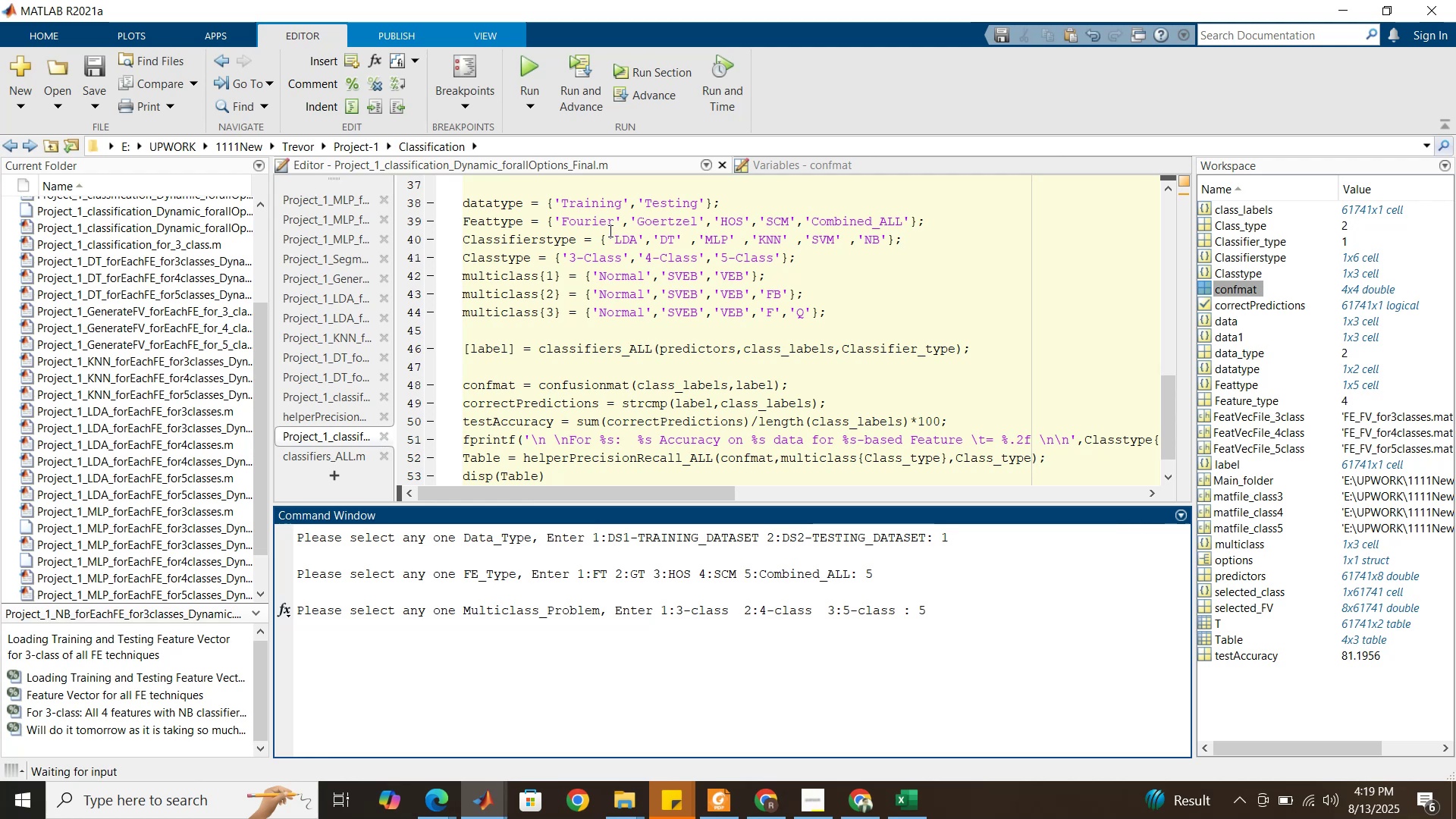 
key(Backspace)
 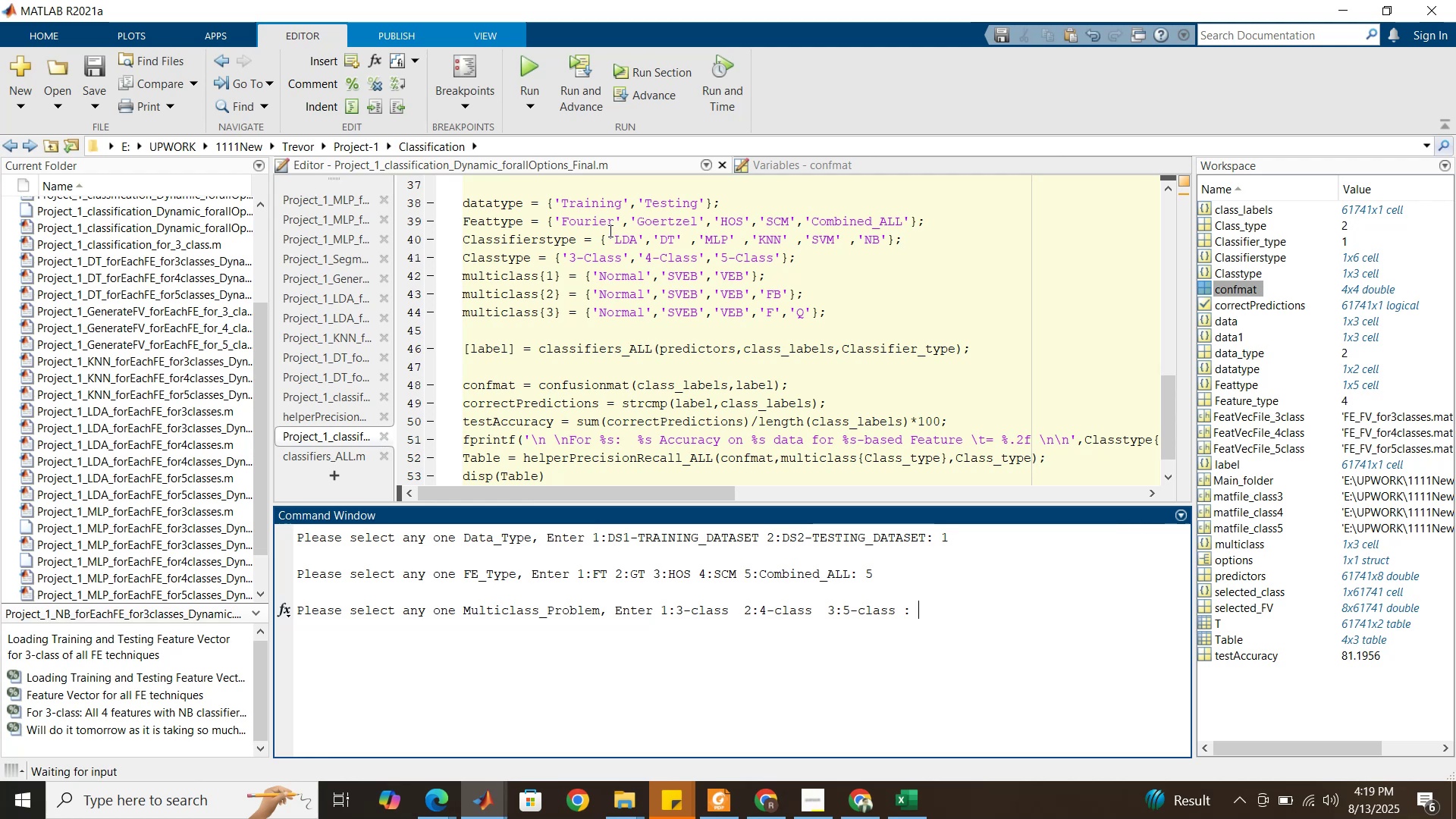 
key(3)
 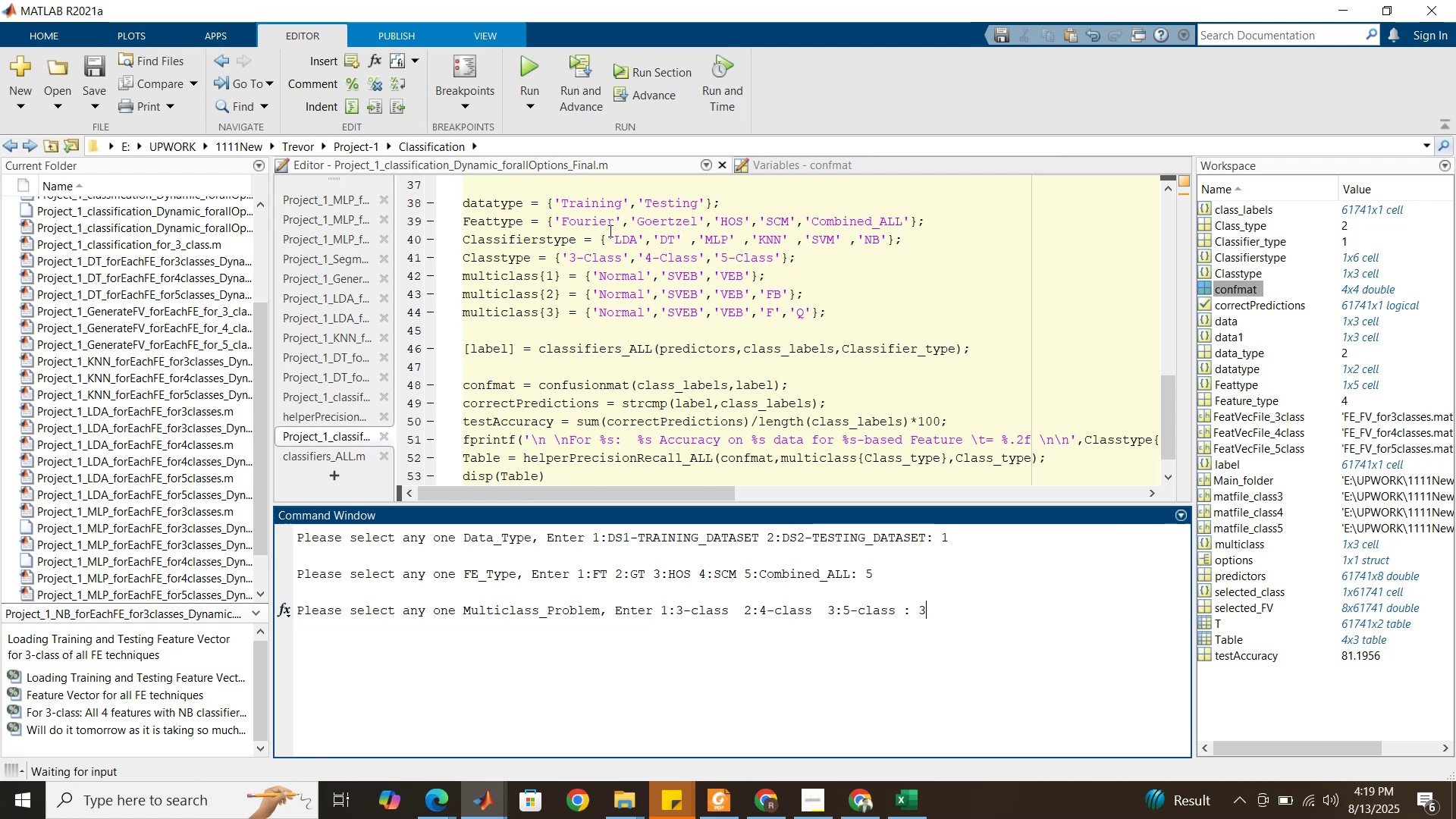 
key(Enter)
 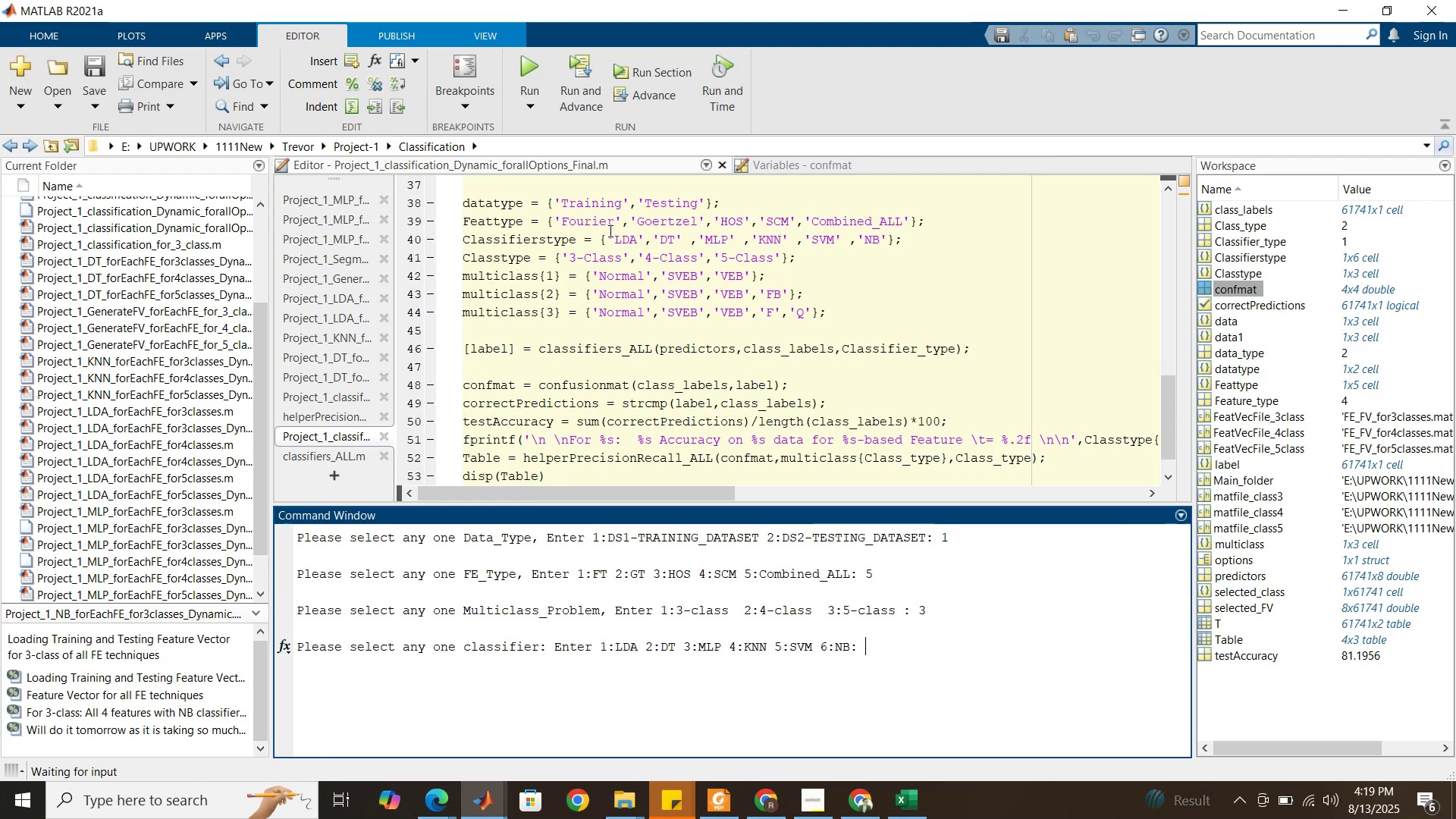 
key(3)
 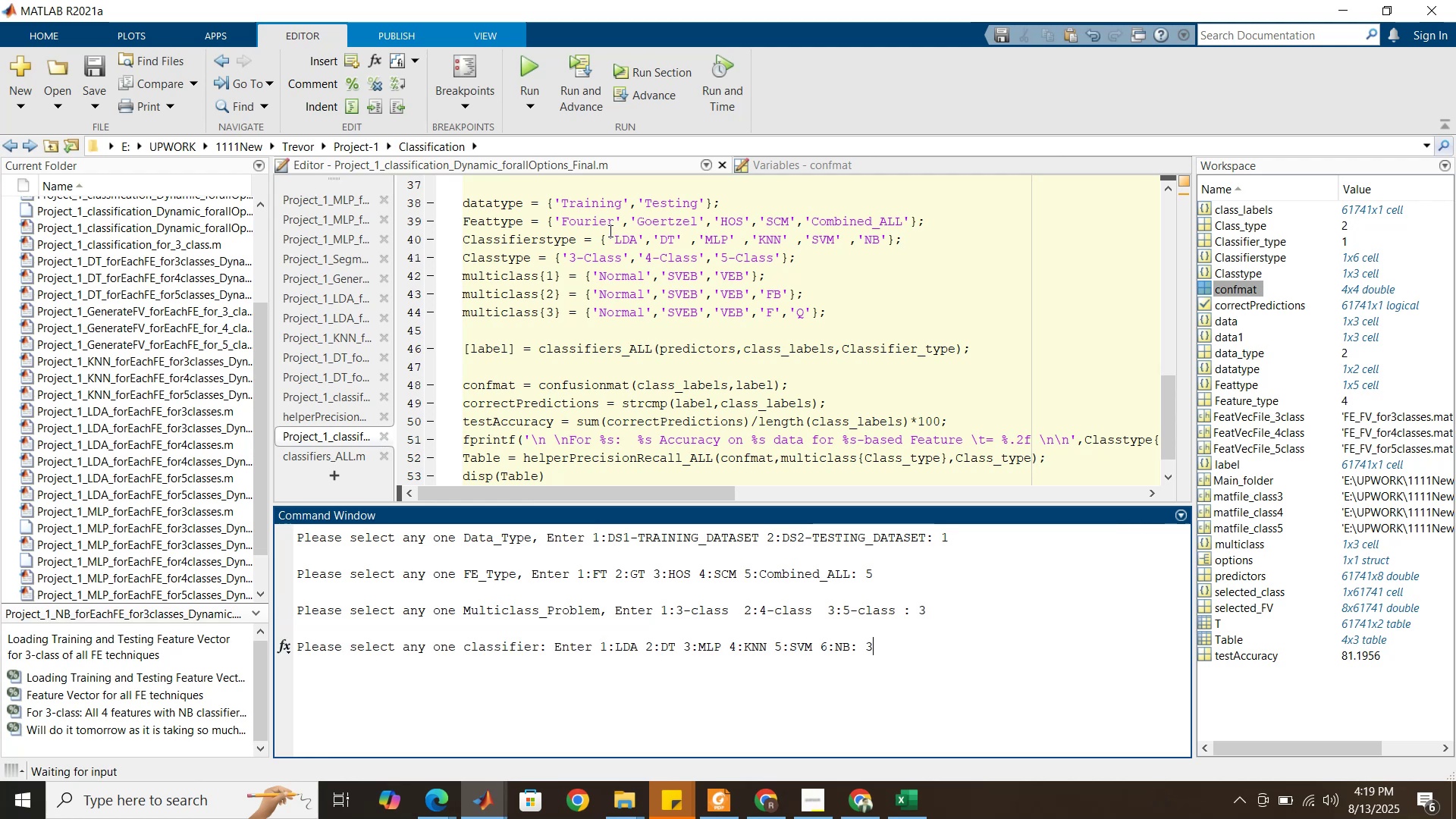 
key(Enter)
 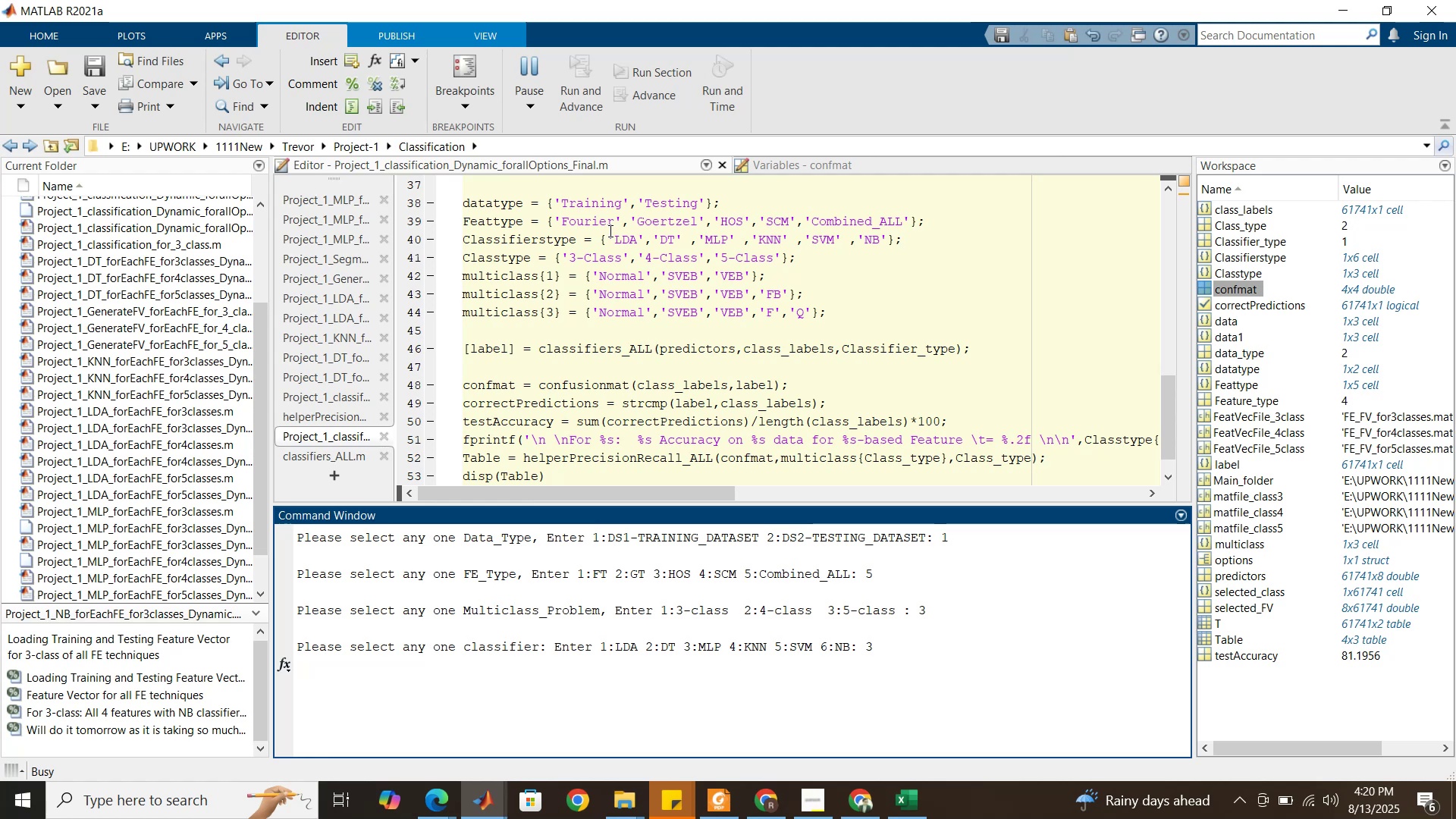 
wait(17.35)
 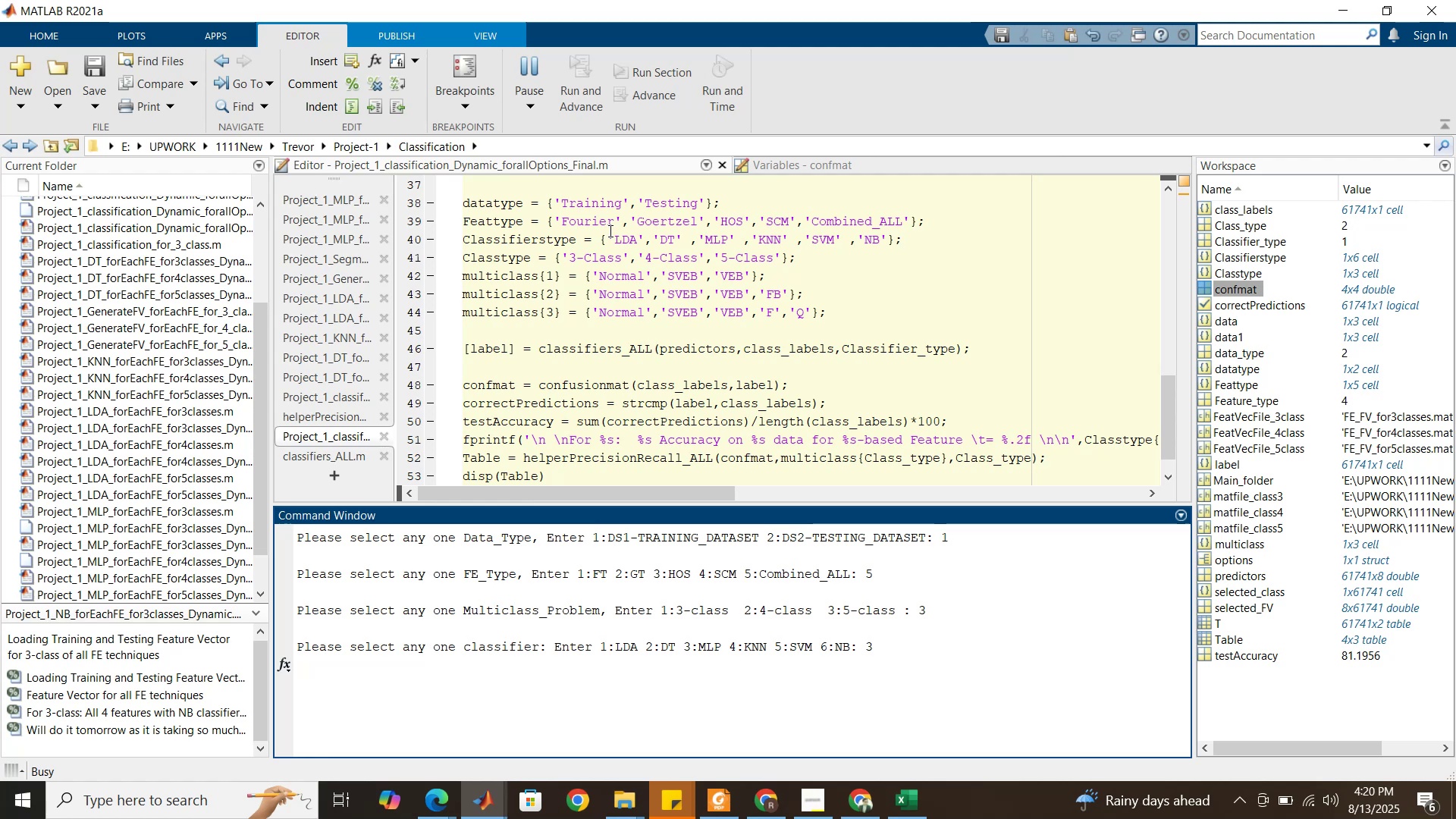 
mouse_move([500, 791])
 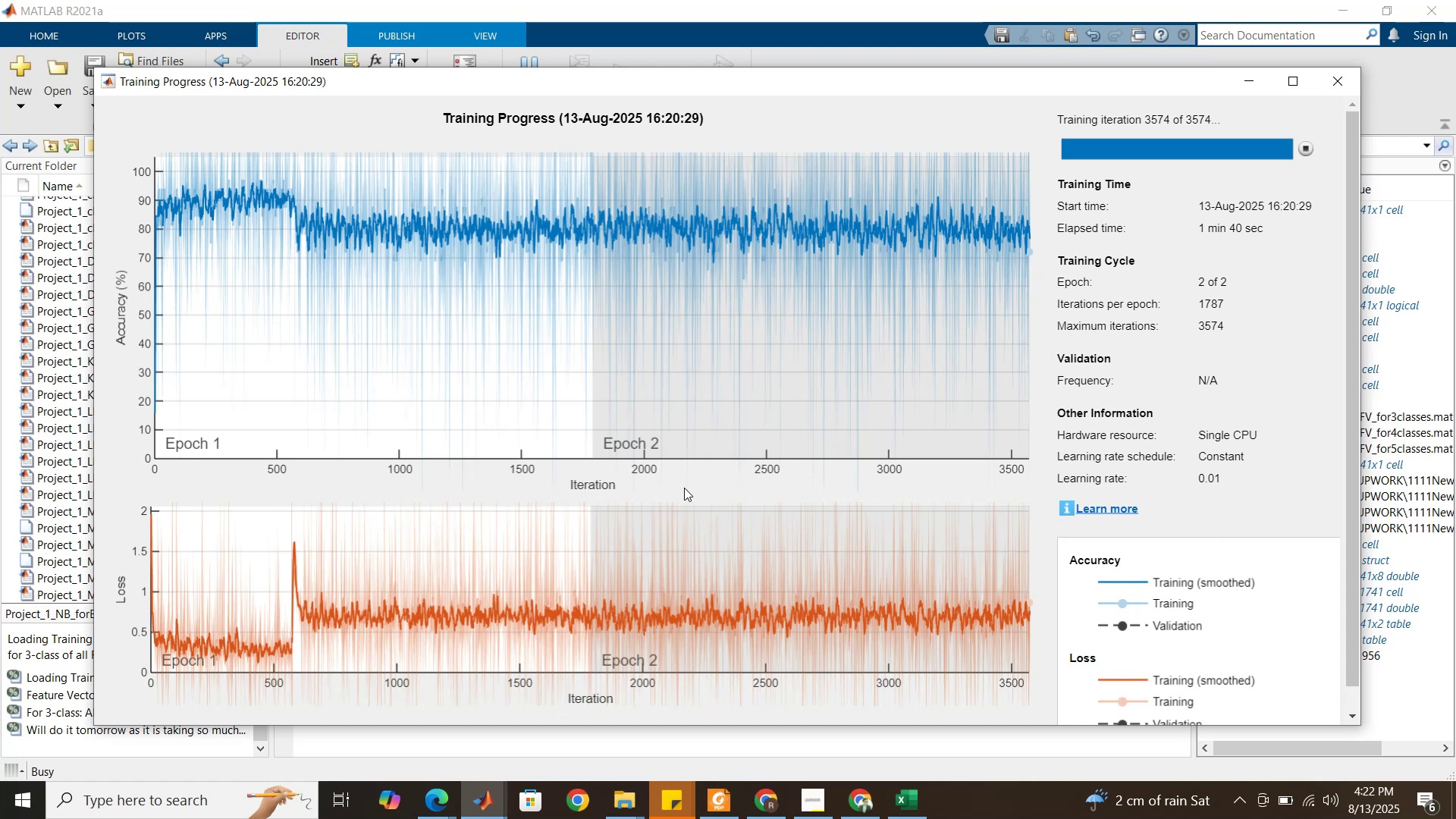 
wait(138.75)
 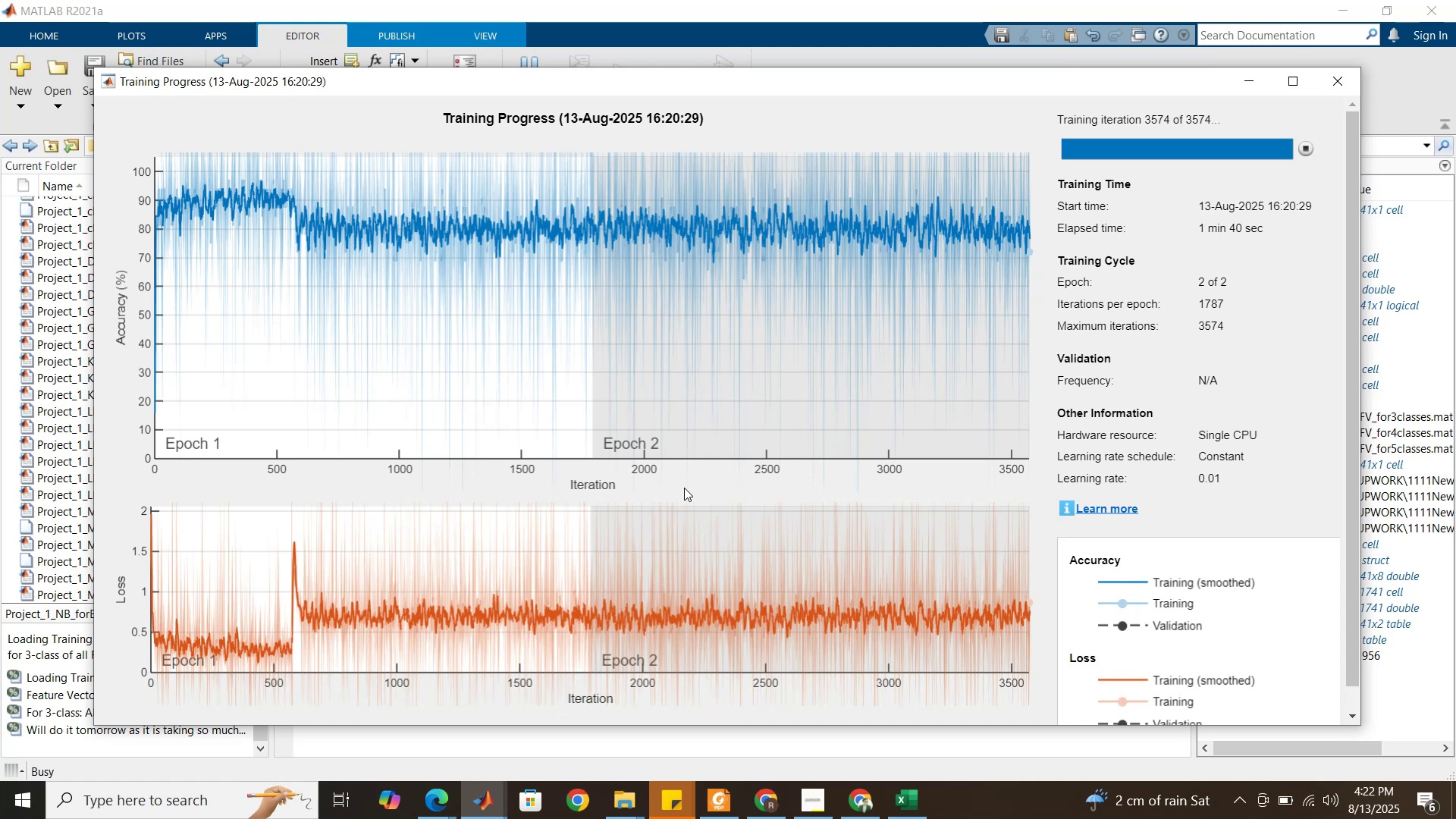 
left_click([1261, 82])
 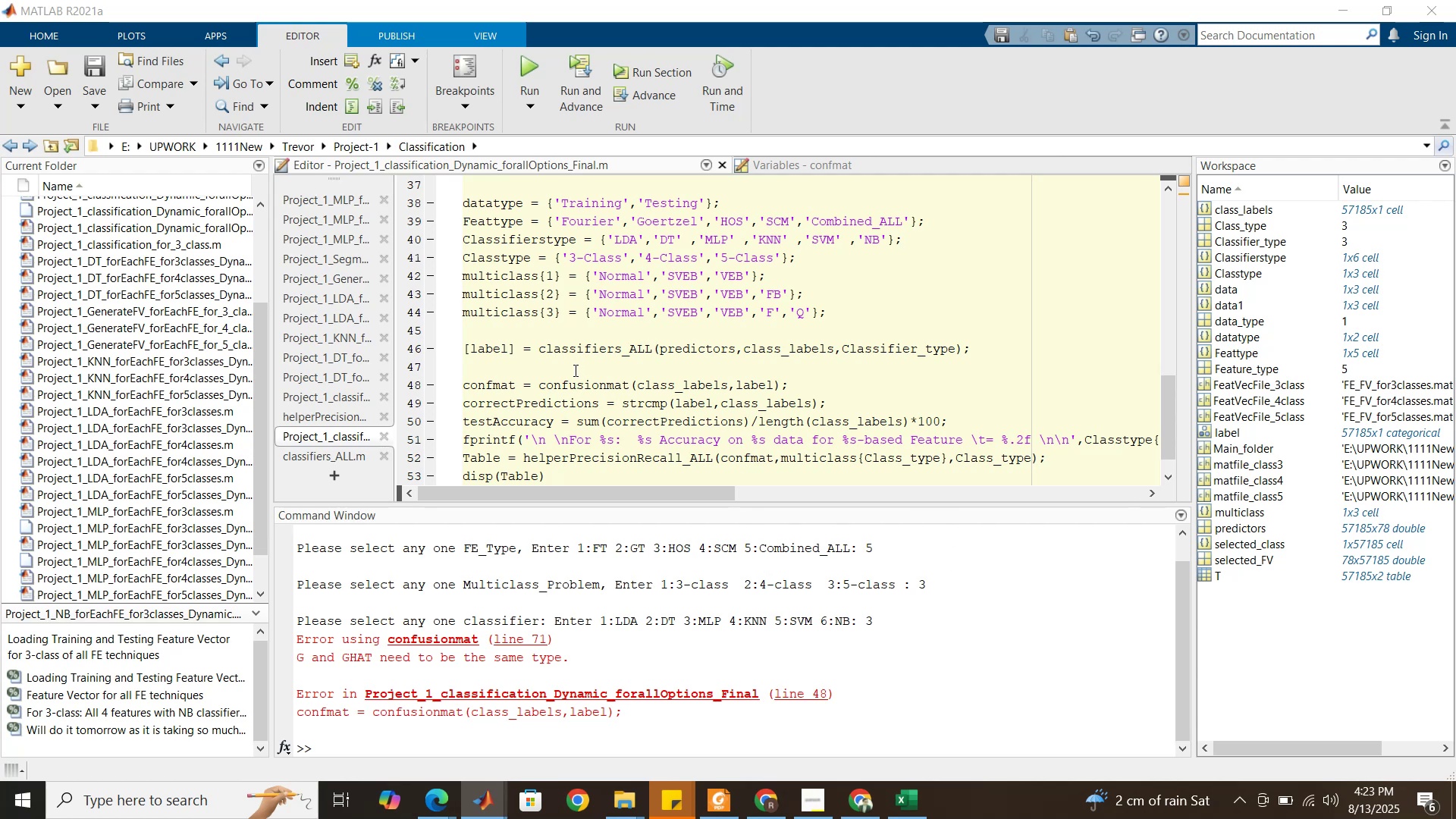 
wait(56.64)
 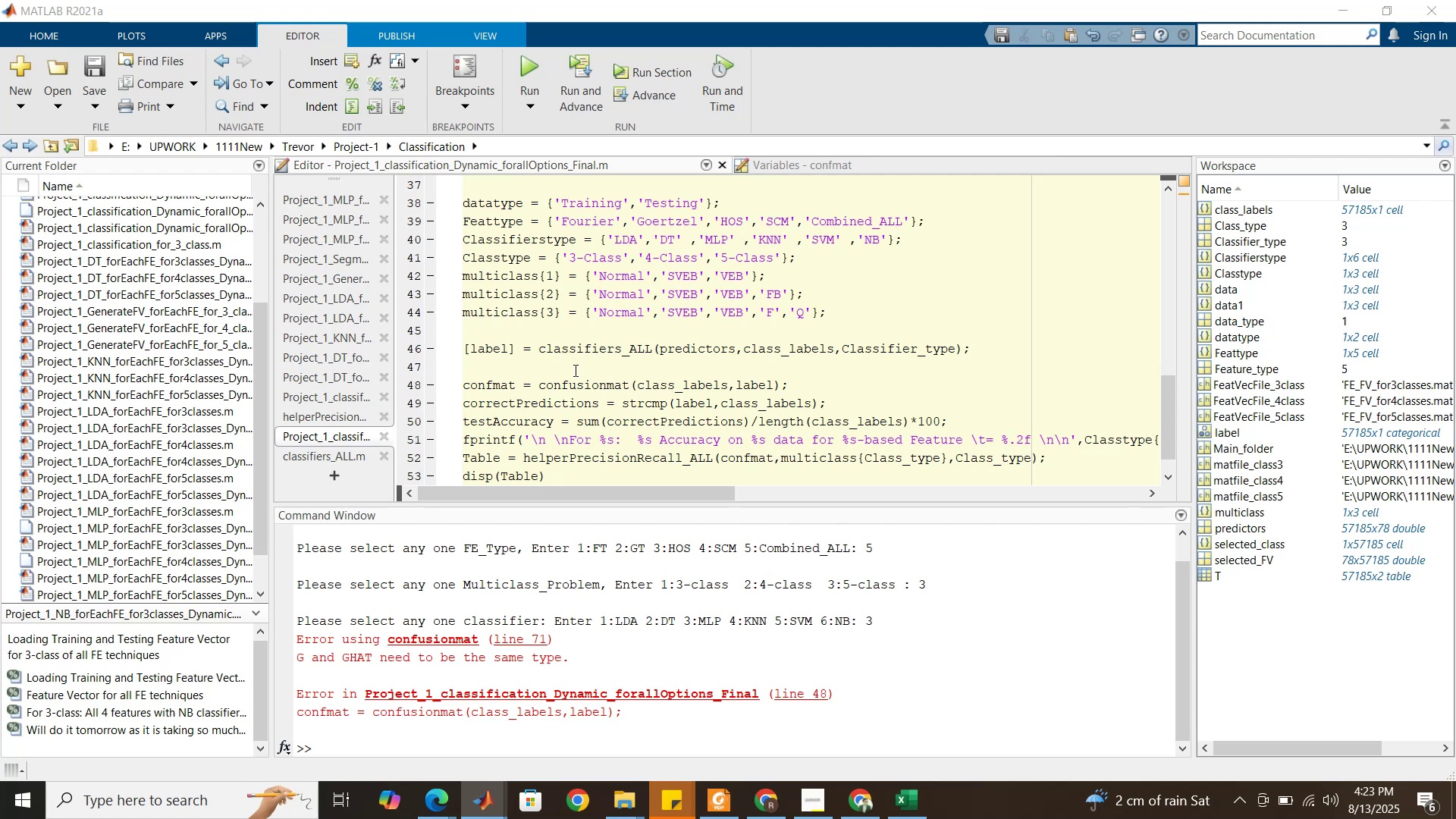 
left_click([574, 370])
 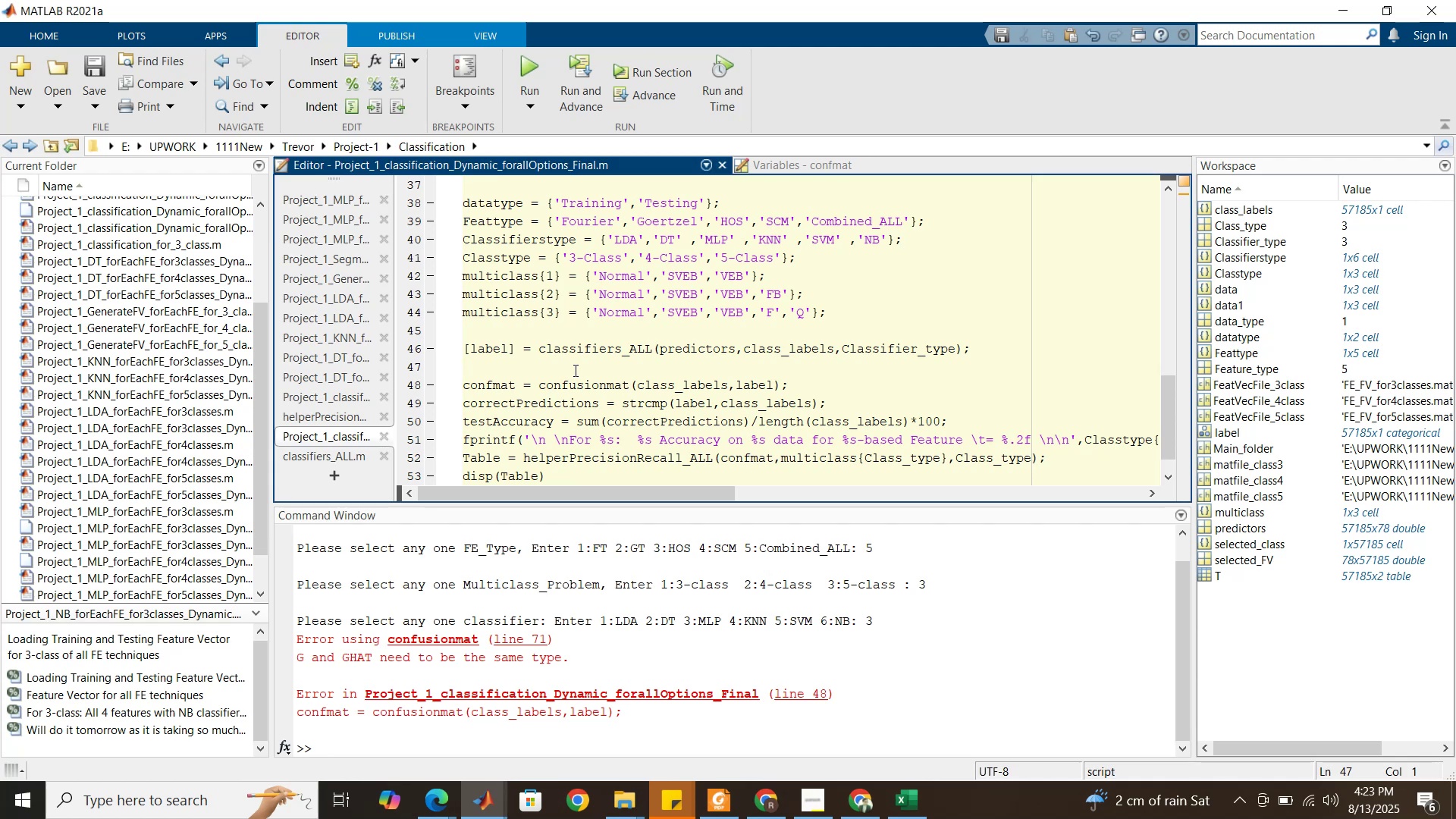 
key(Enter)
 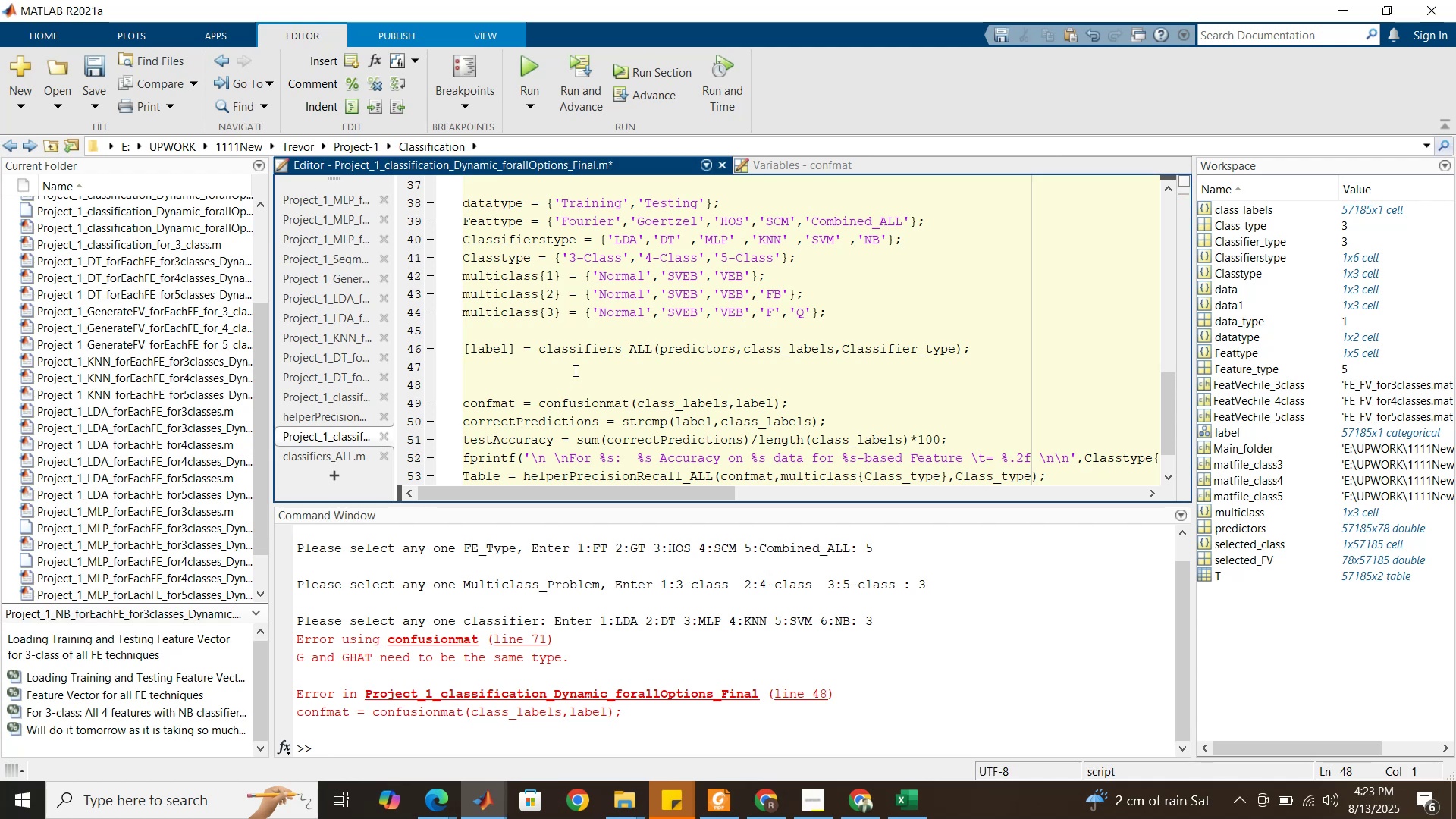 
type(if )
 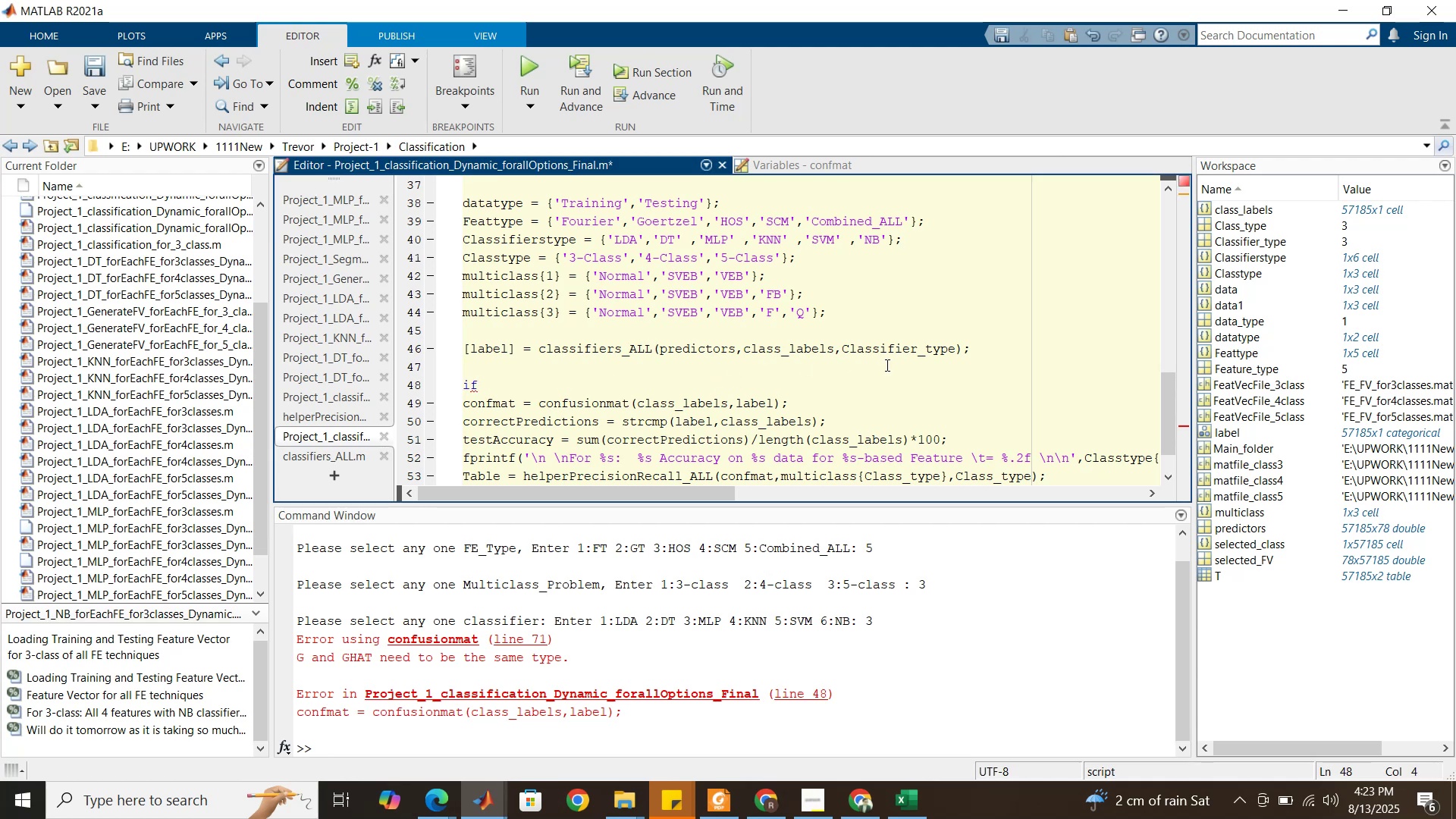 
double_click([887, 353])
 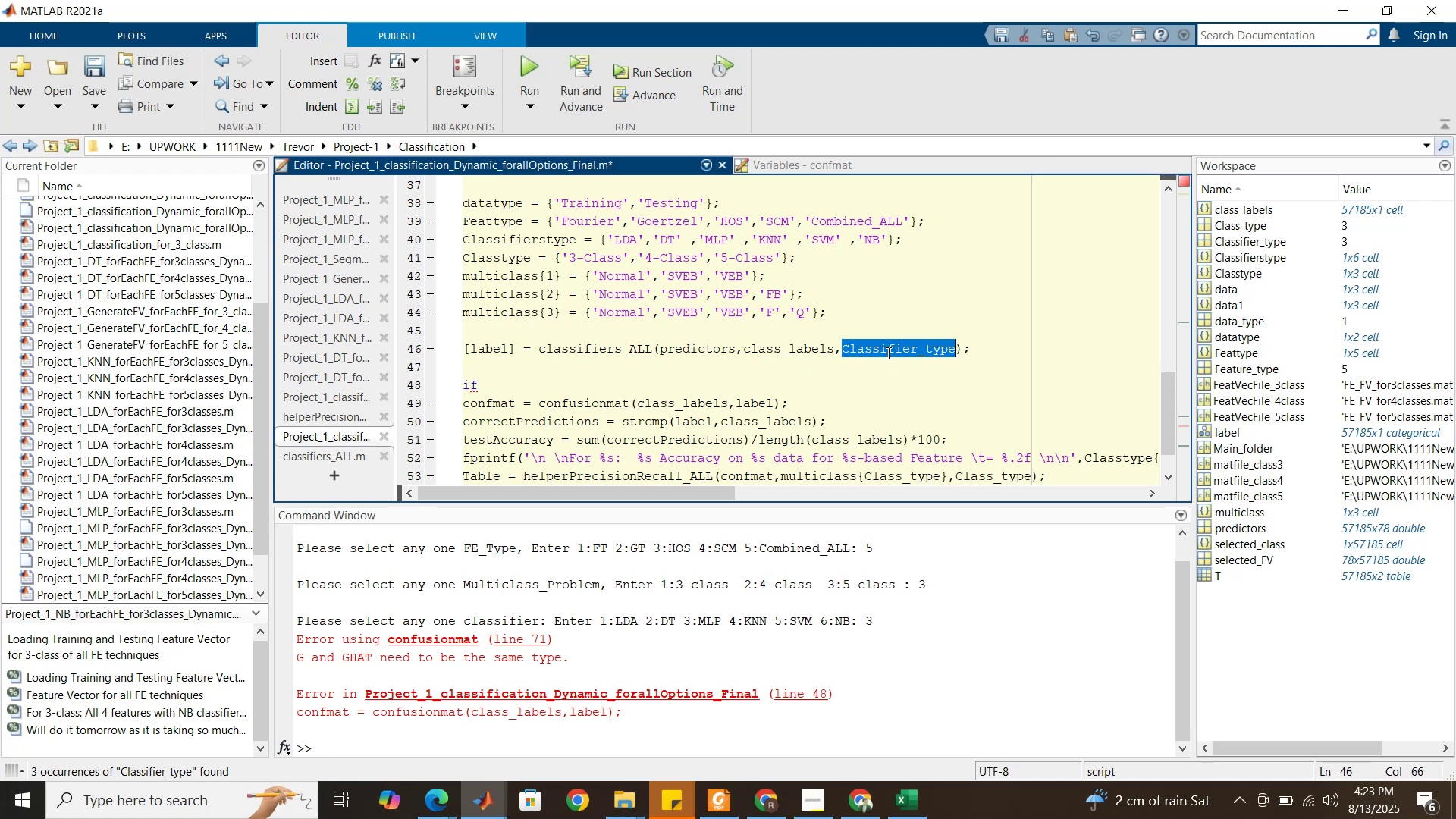 
key(Control+C)
 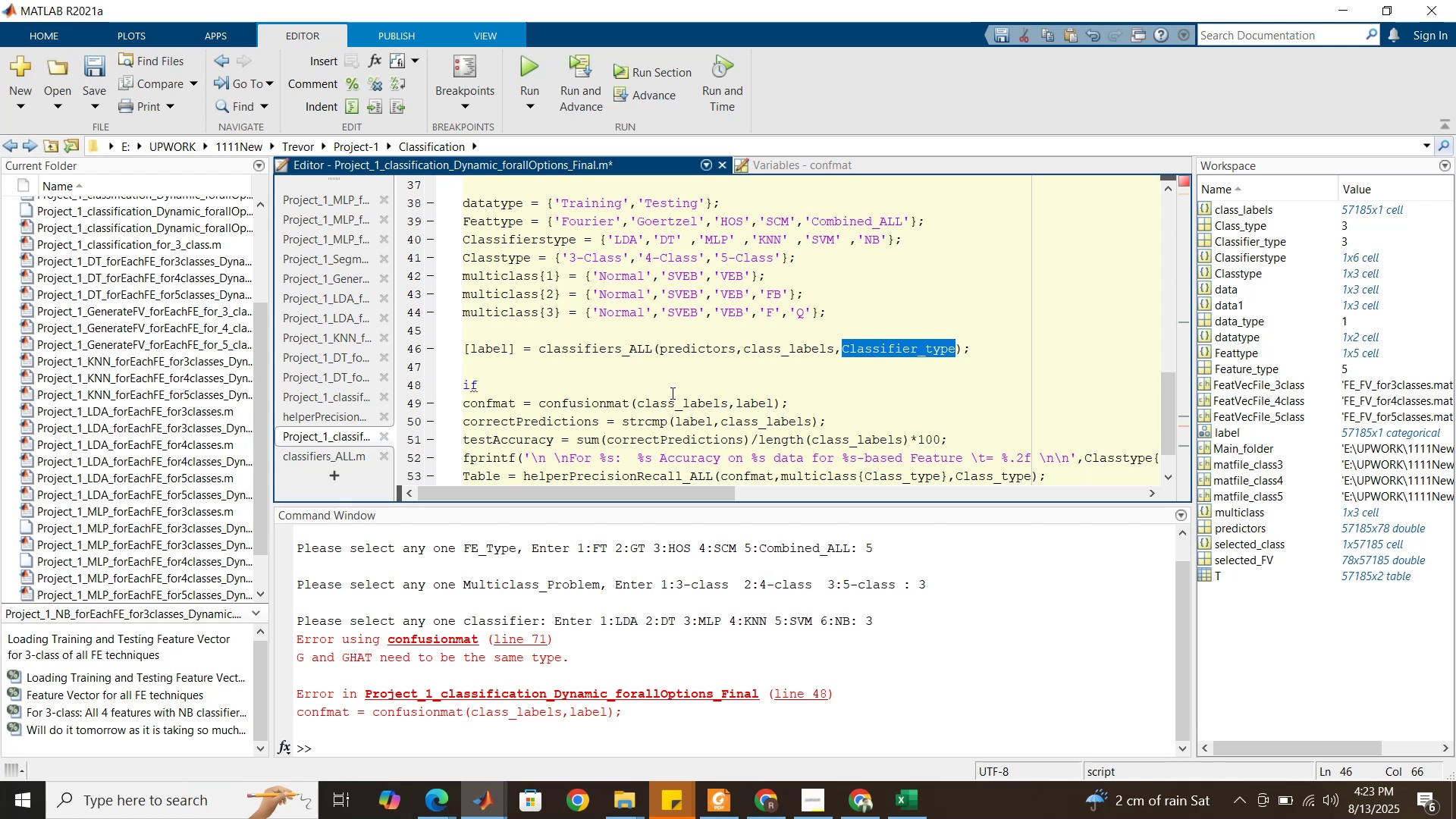 
left_click([670, 390])
 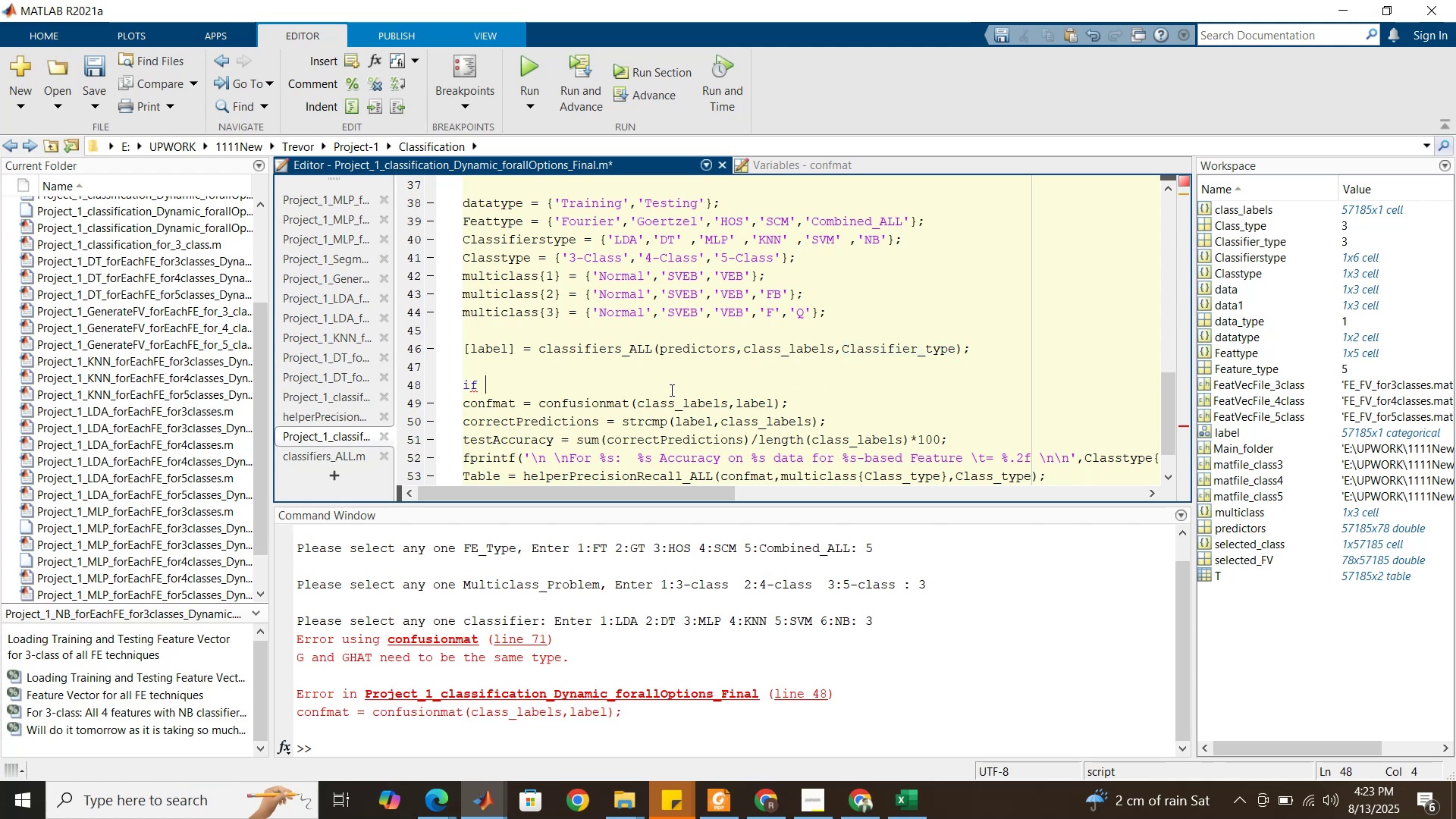 
key(Control+V)
 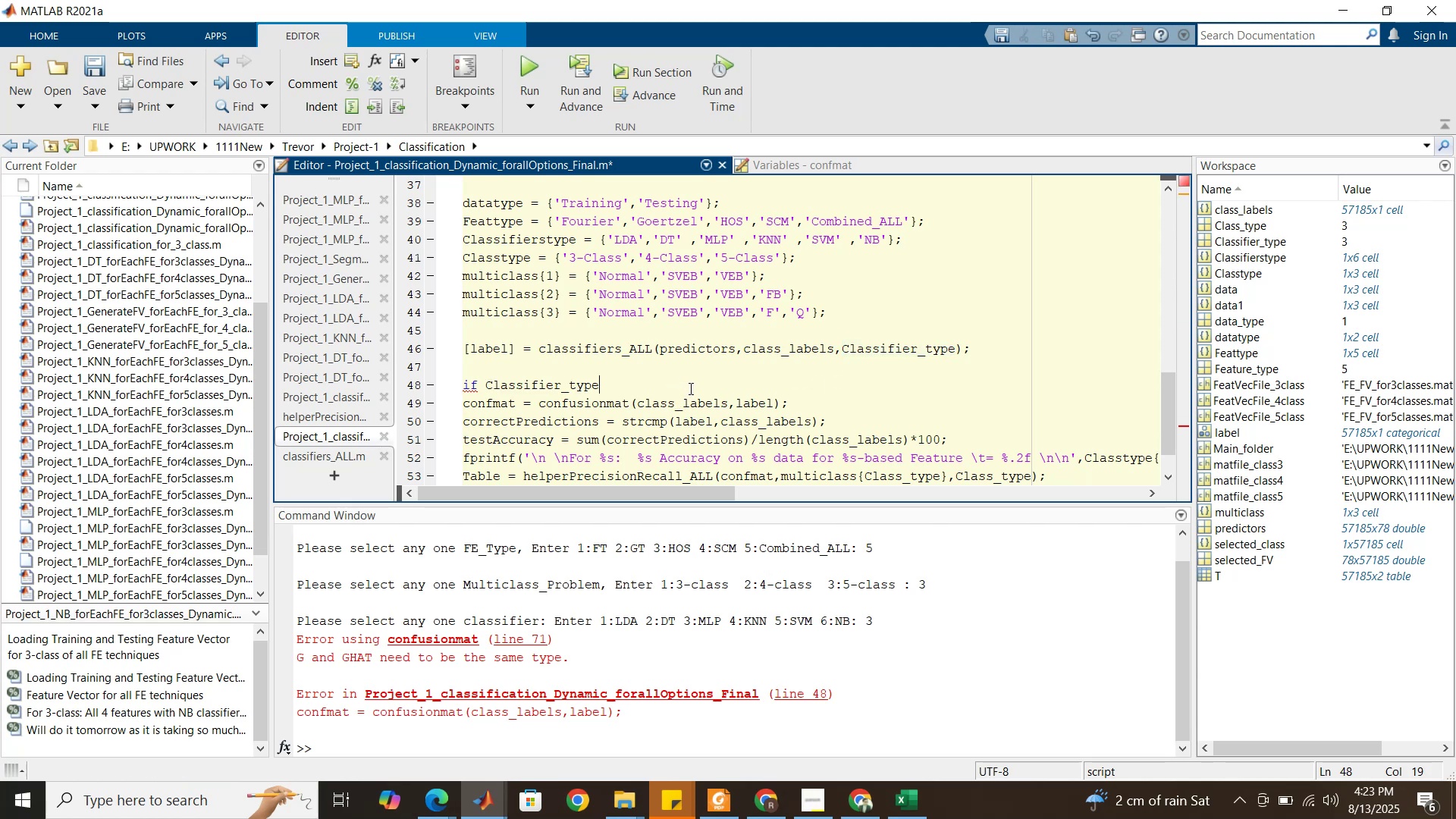 
key(Space)
 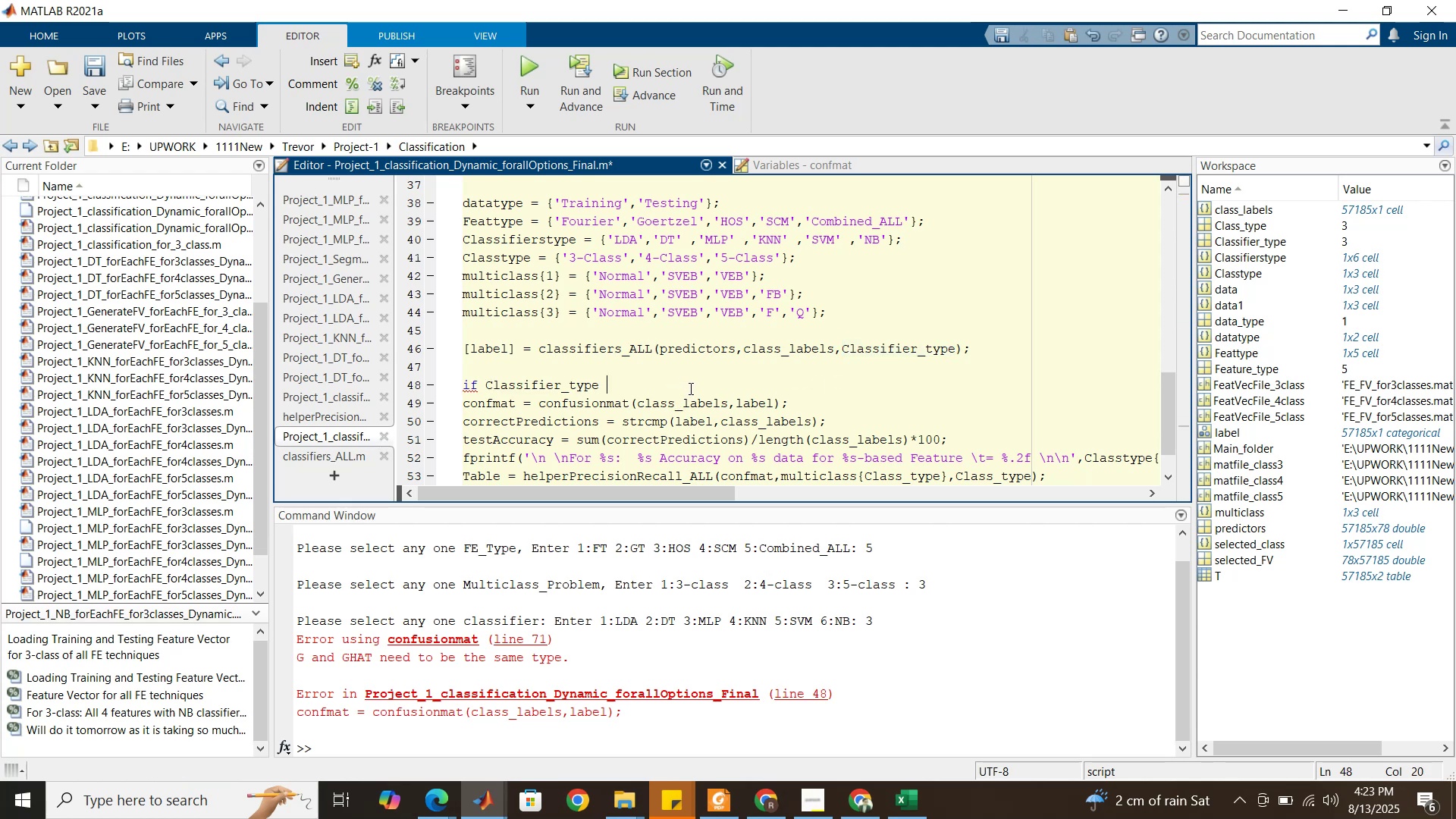 
key(Equal)
 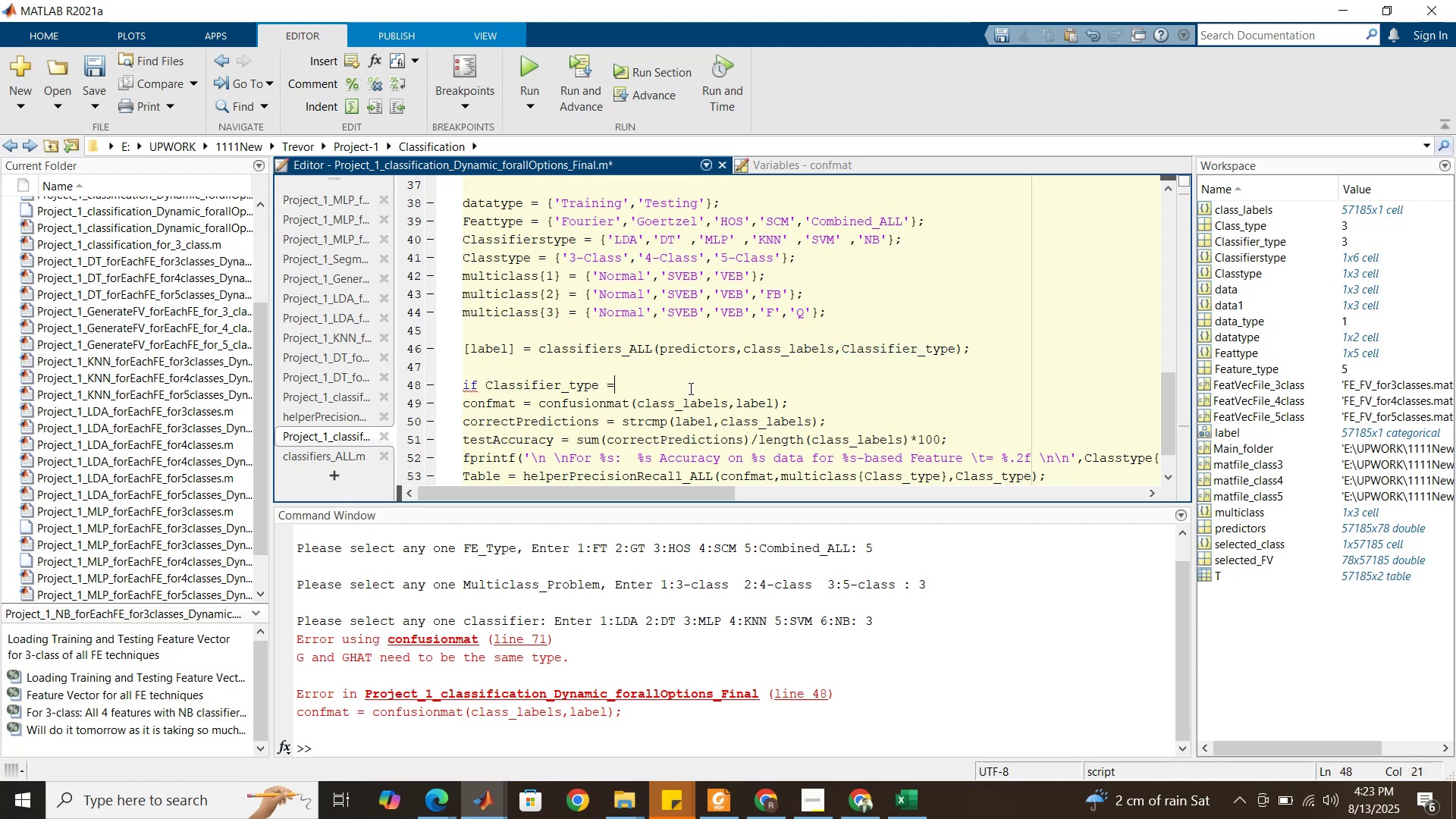 
key(Equal)
 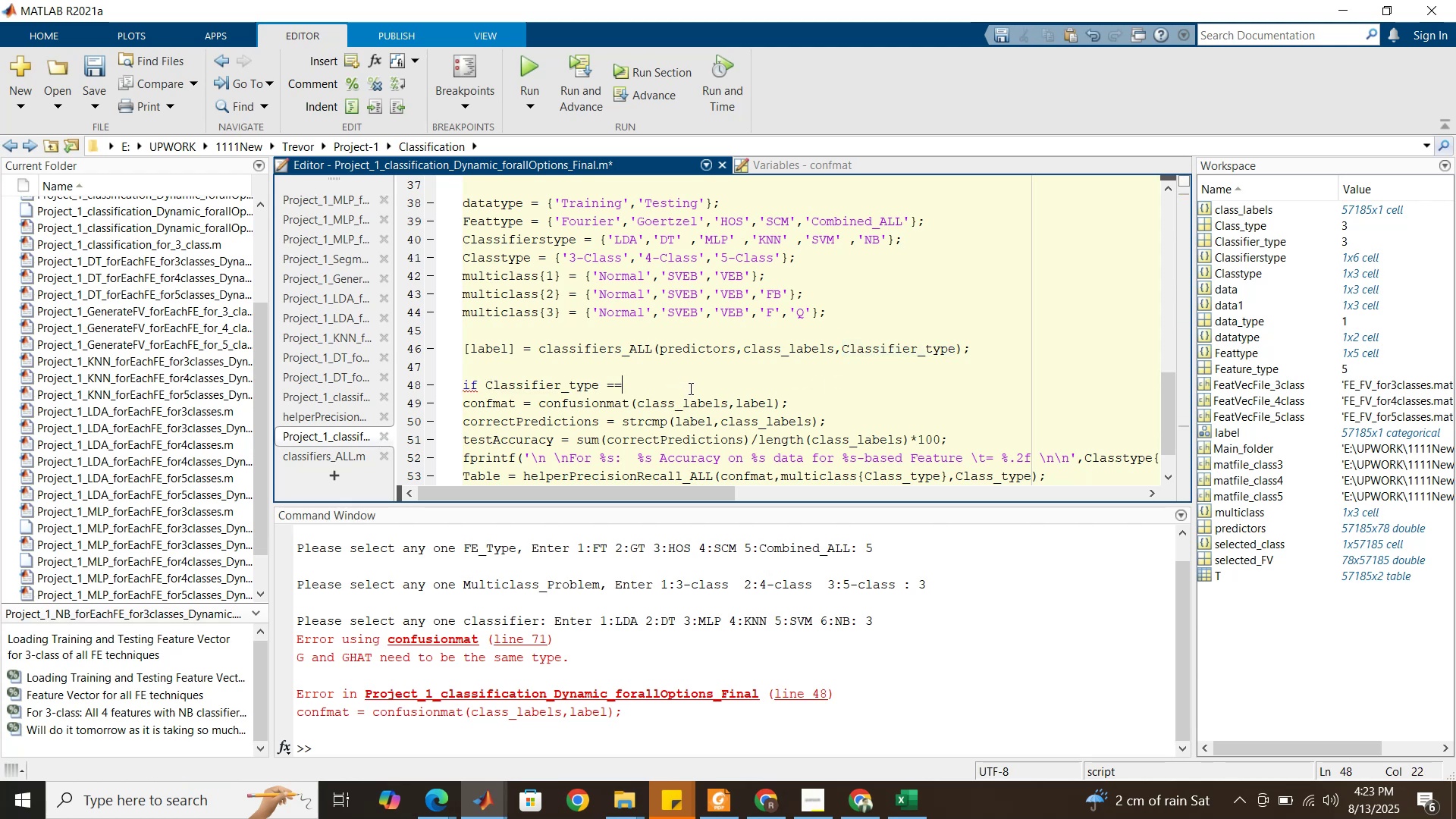 
key(Space)
 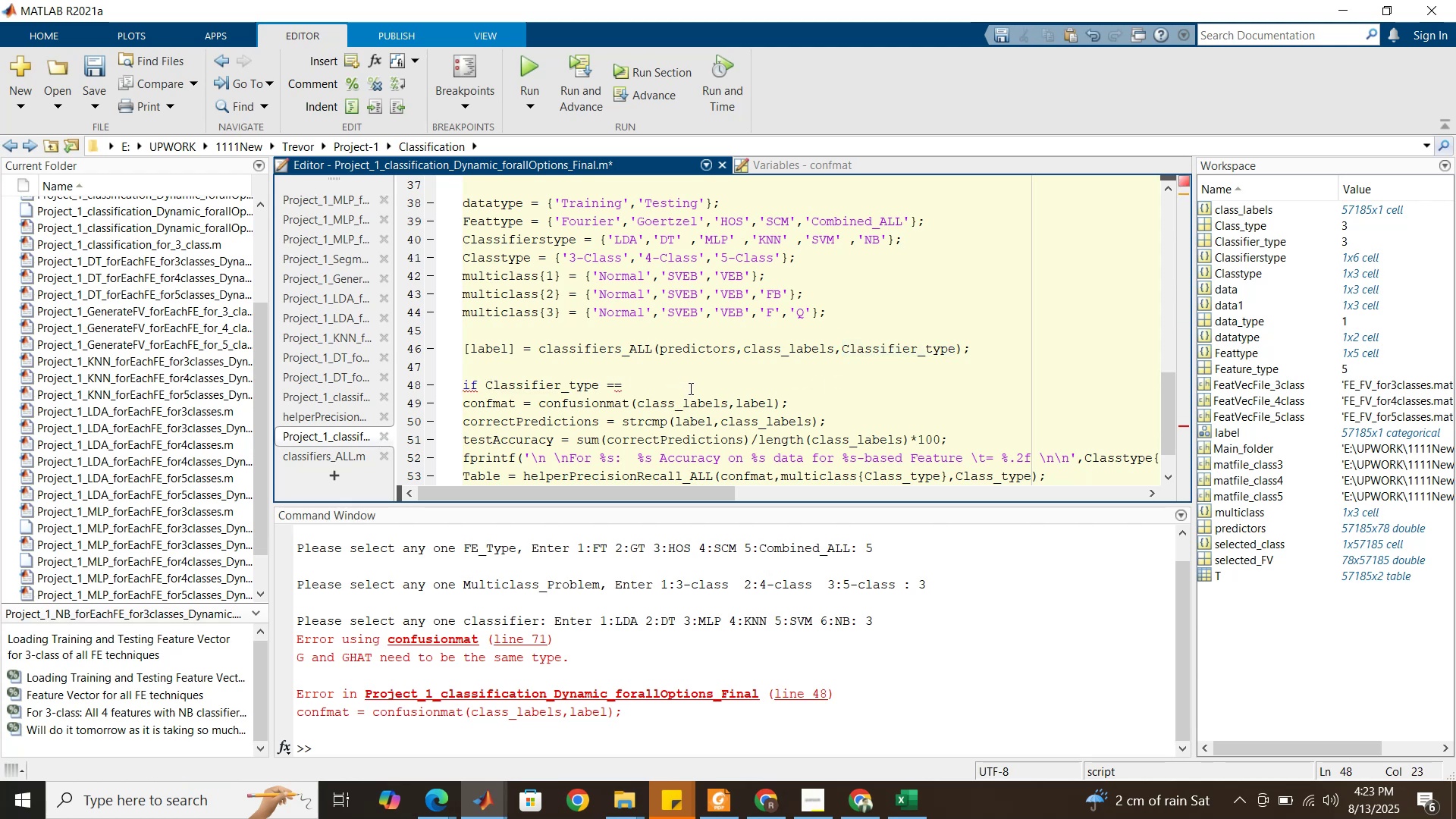 
key(3)
 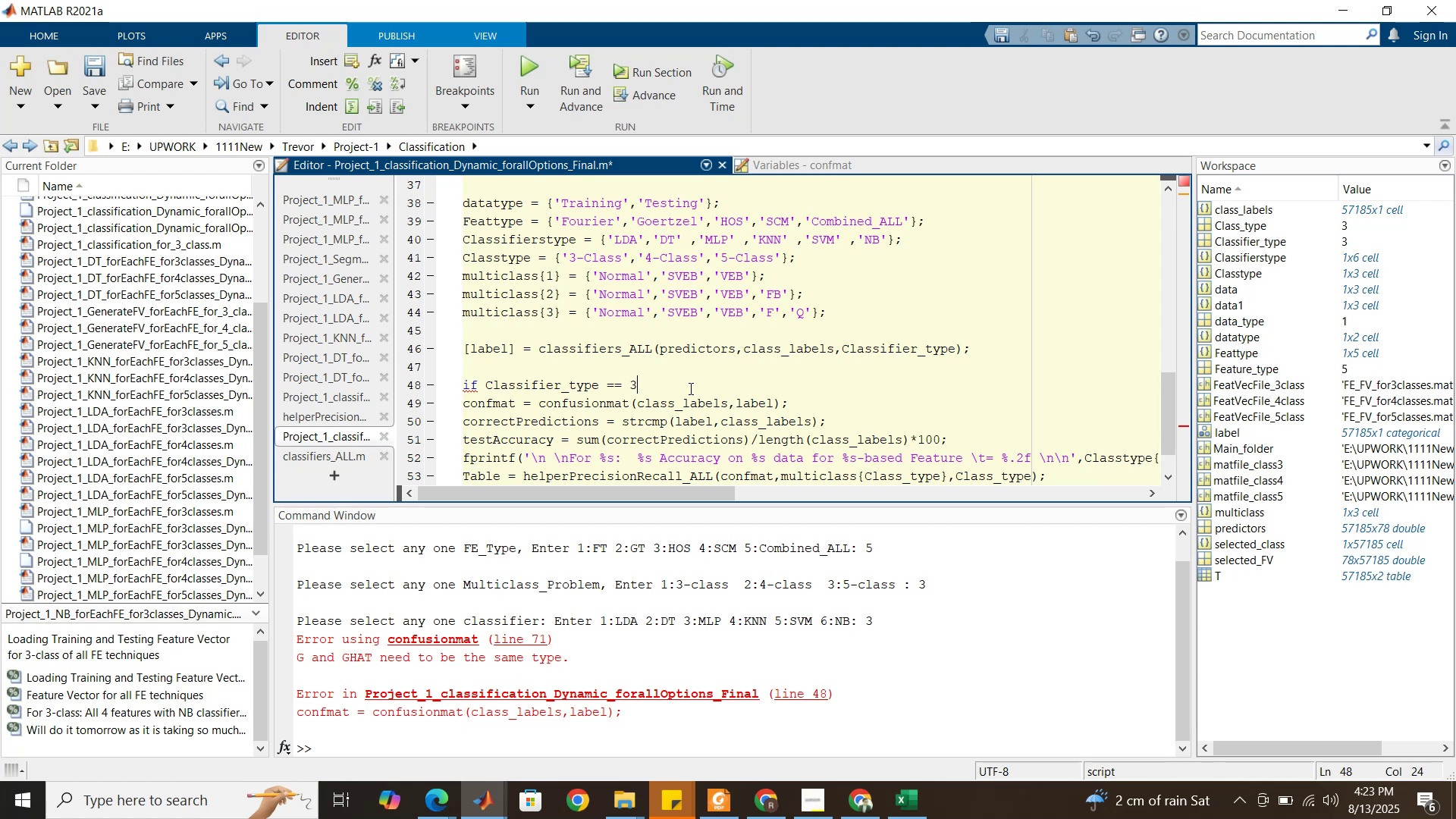 
wait(6.38)
 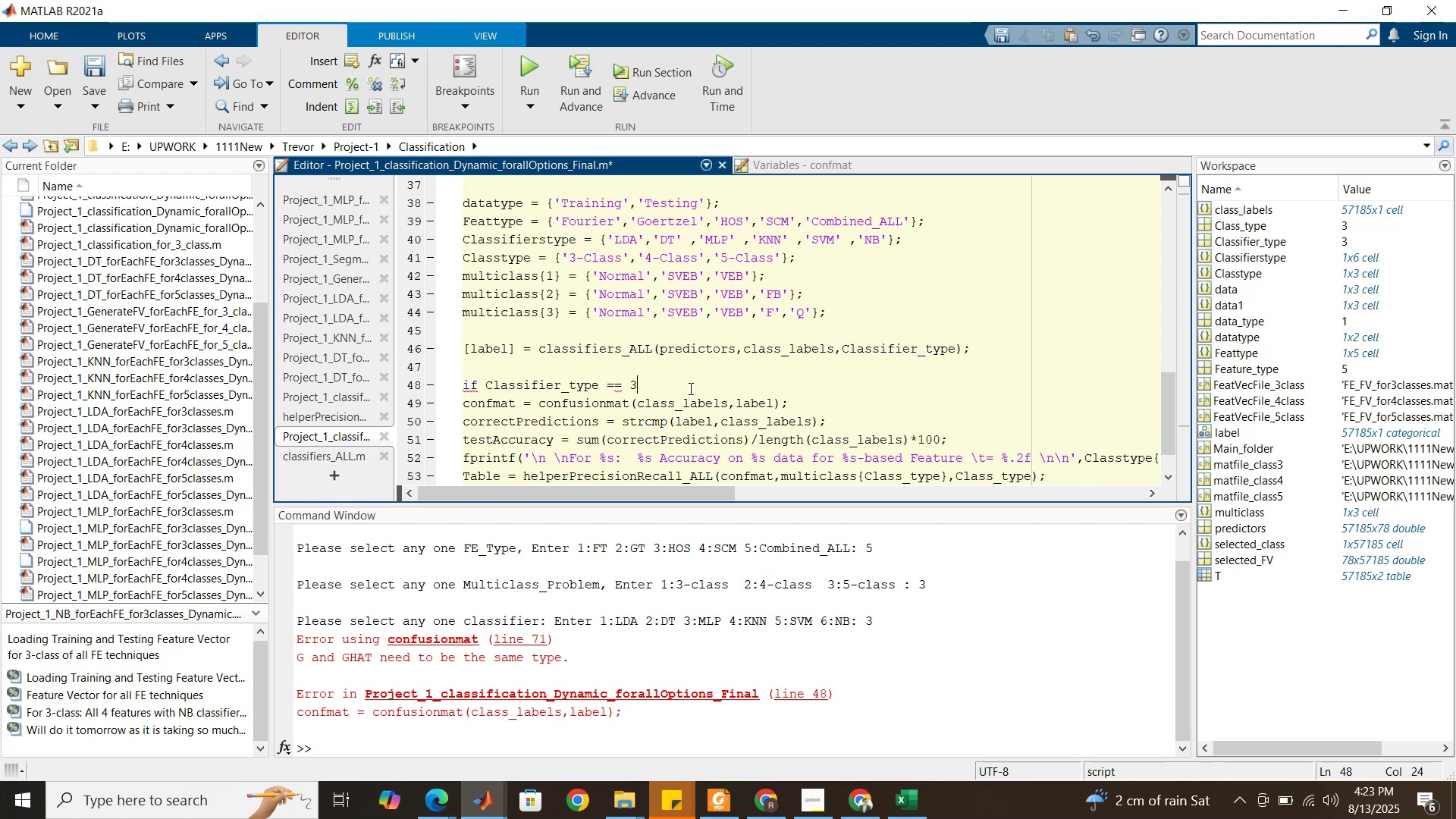 
key(ArrowLeft)
 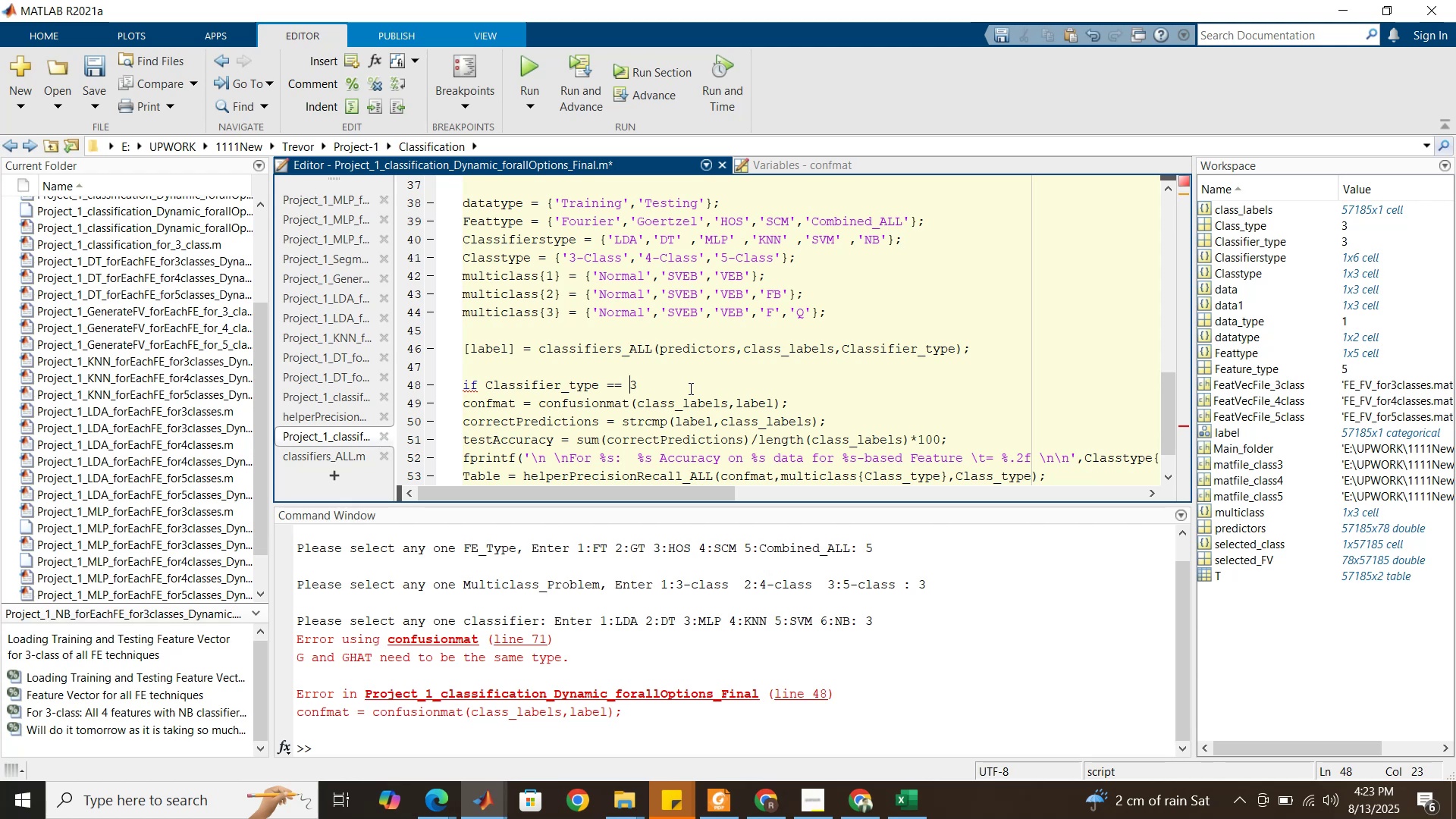 
key(ArrowLeft)
 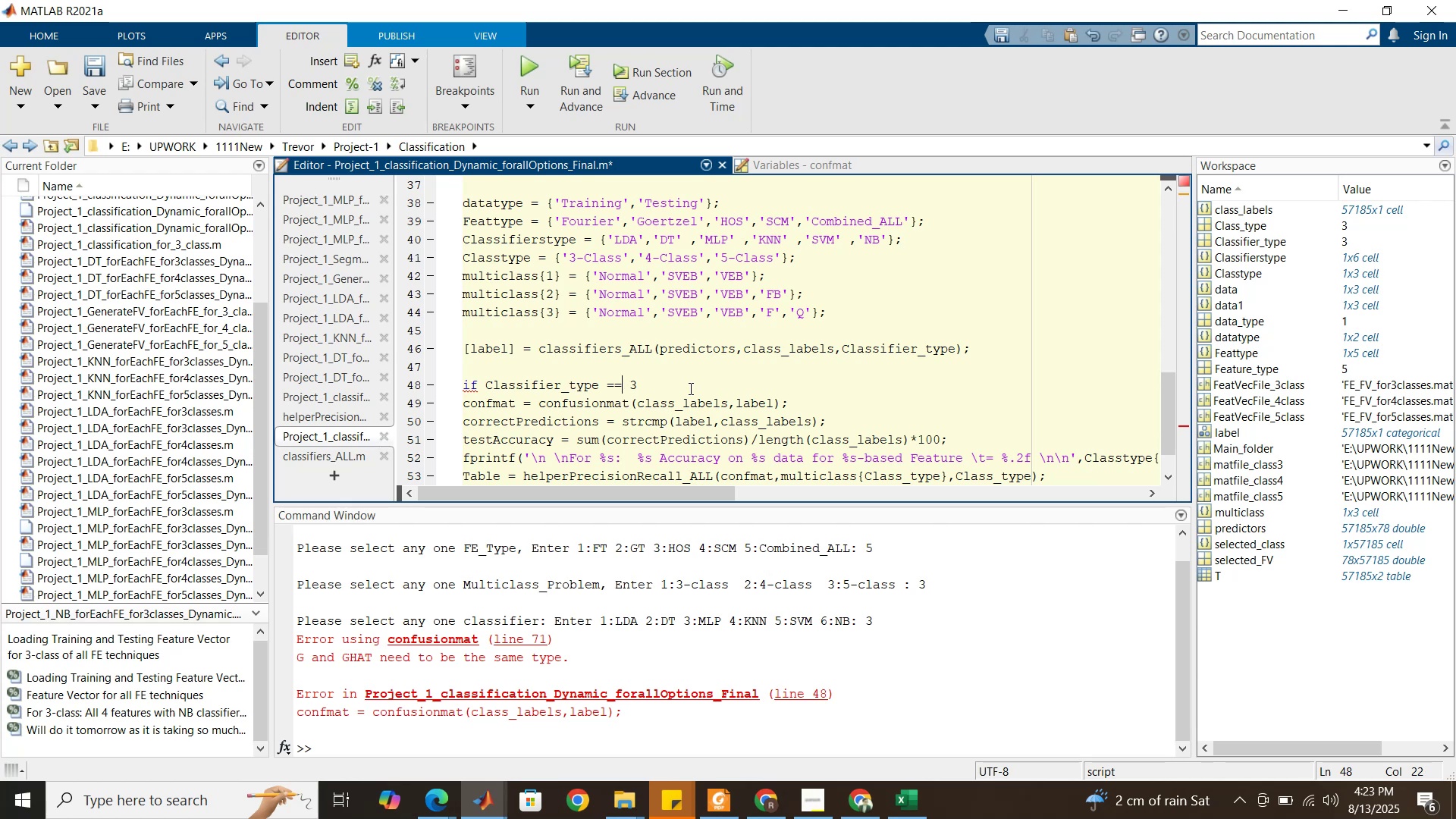 
key(ArrowLeft)
 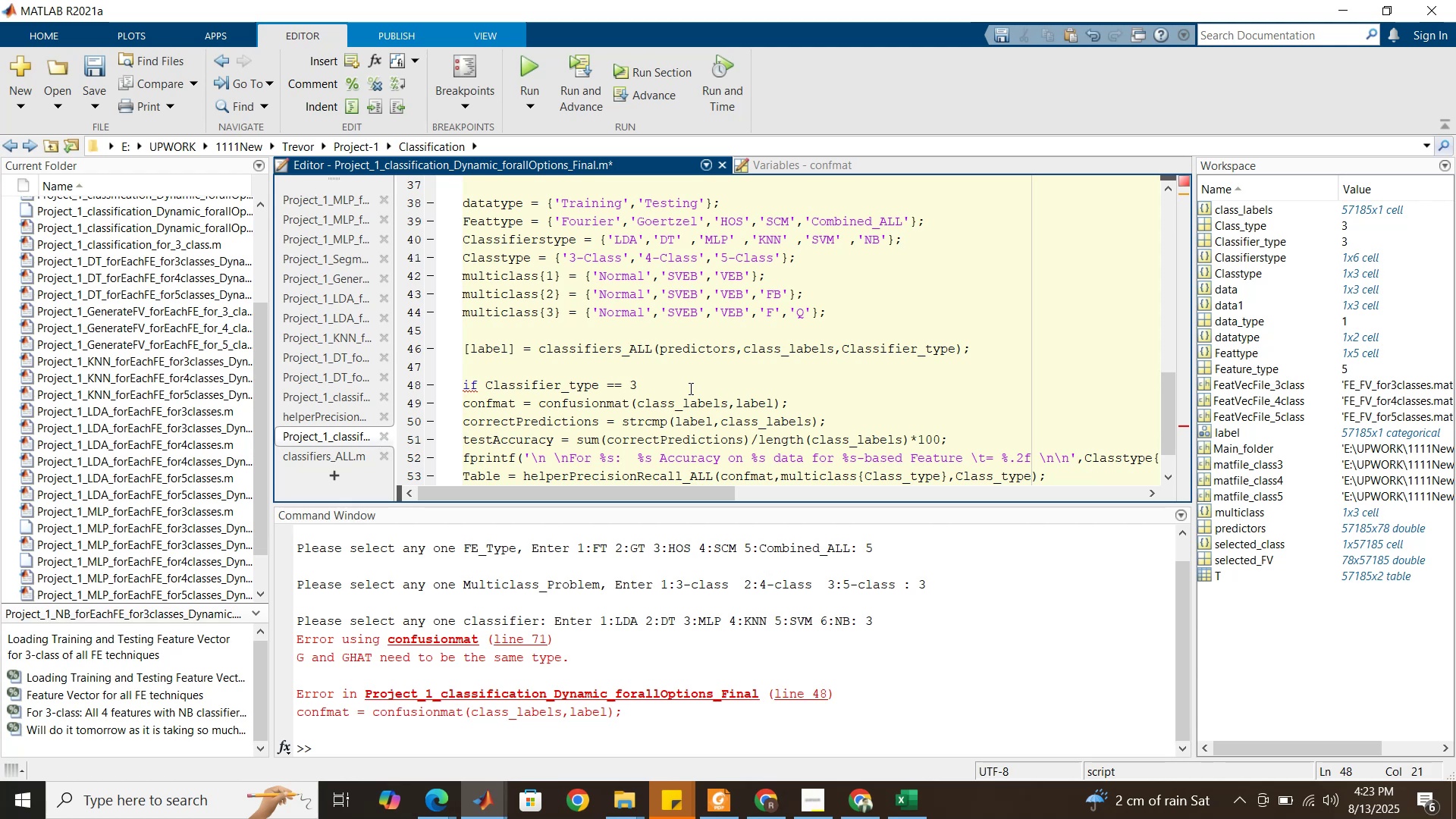 
key(Backspace)
 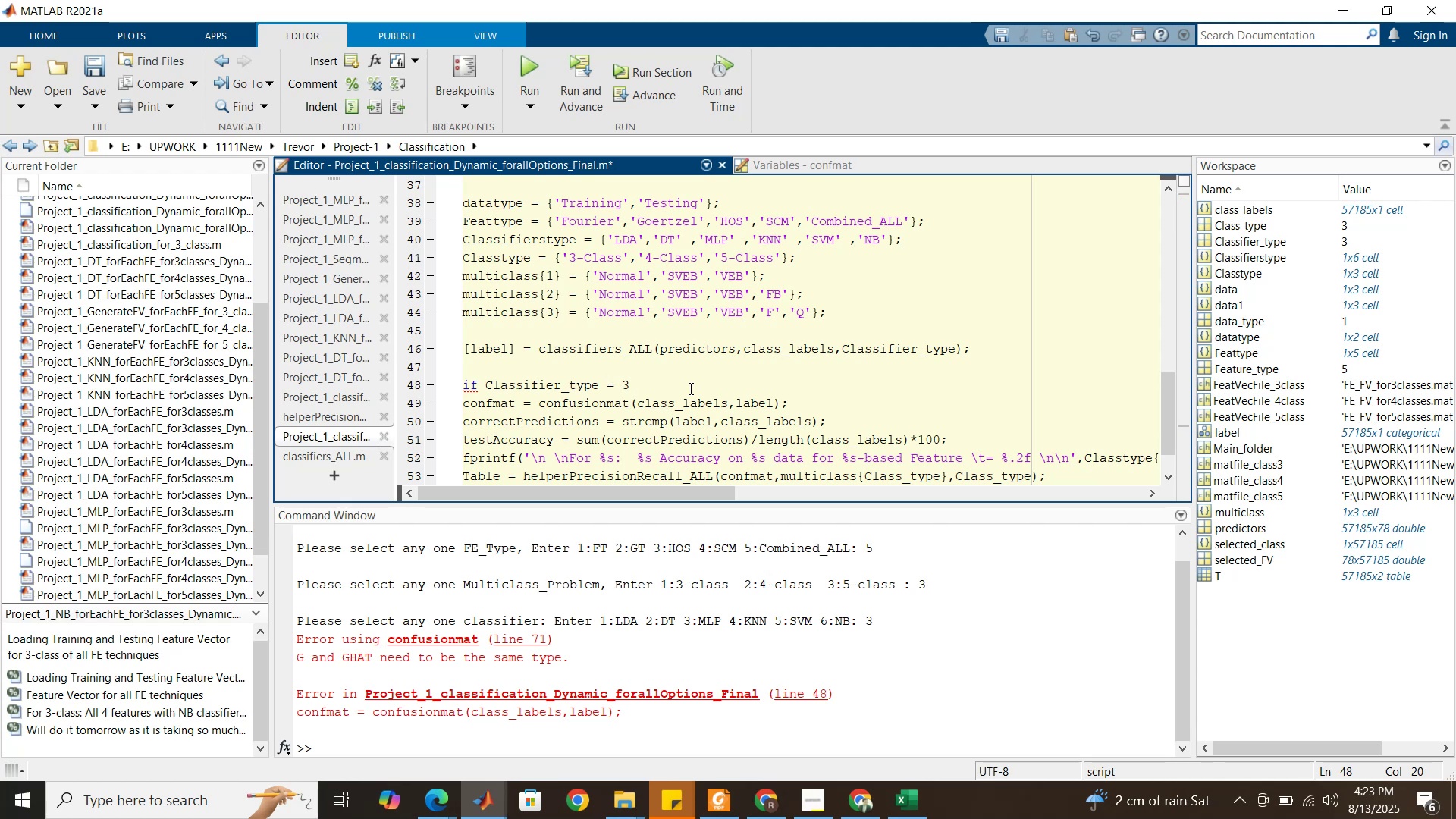 
key(Shift+Backquote)
 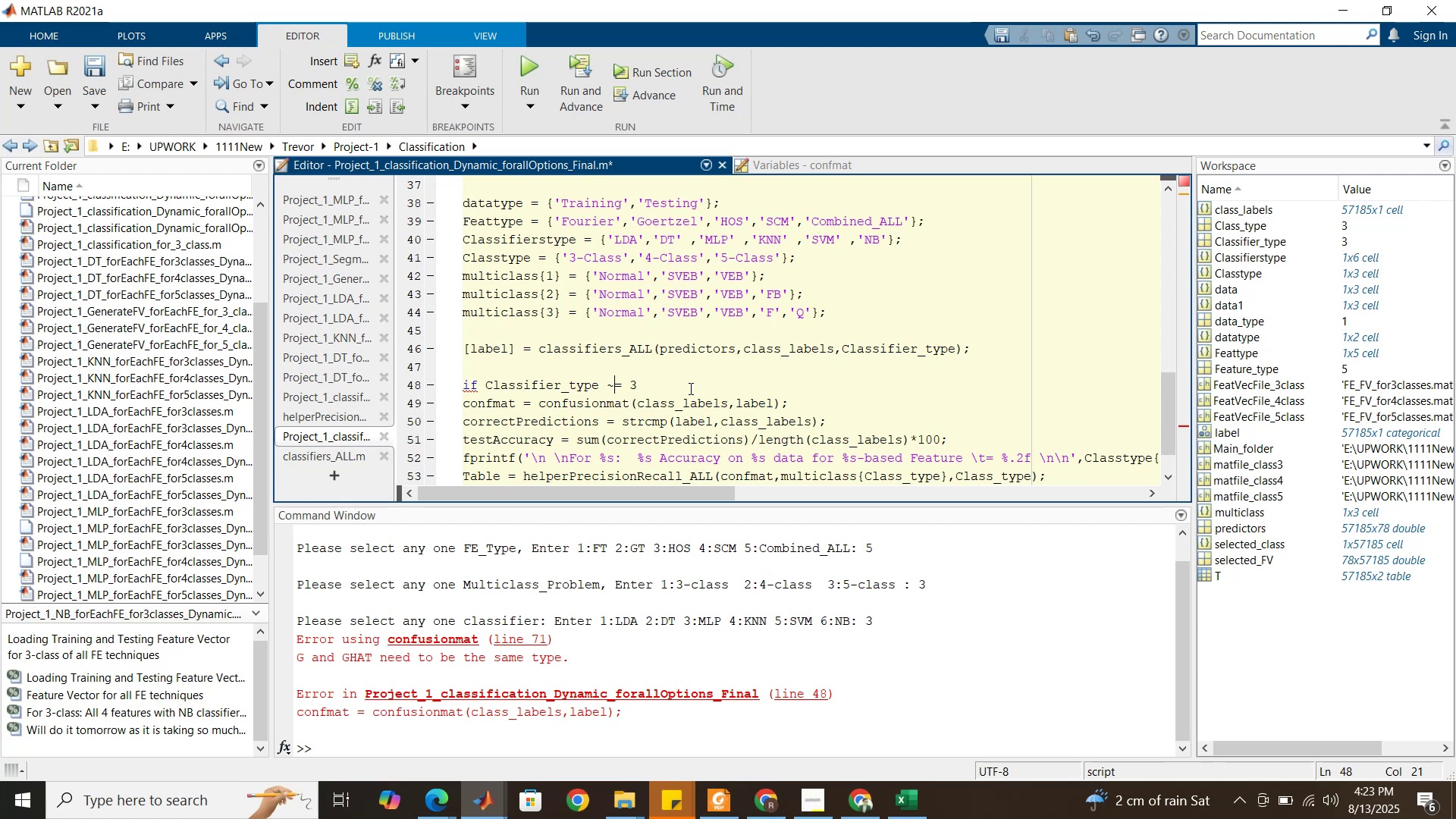 
wait(7.45)
 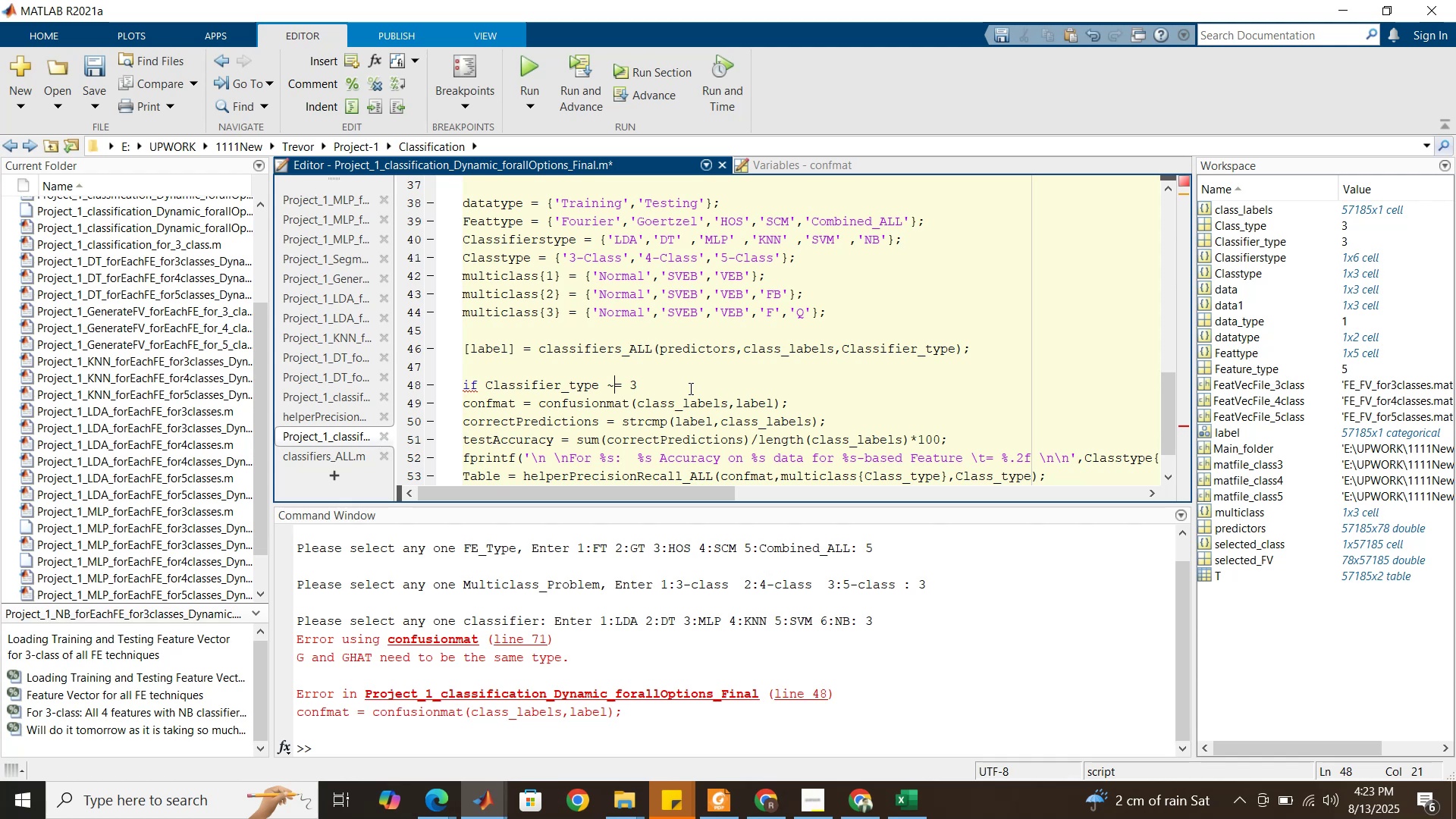 
mouse_move([1222, 417])
 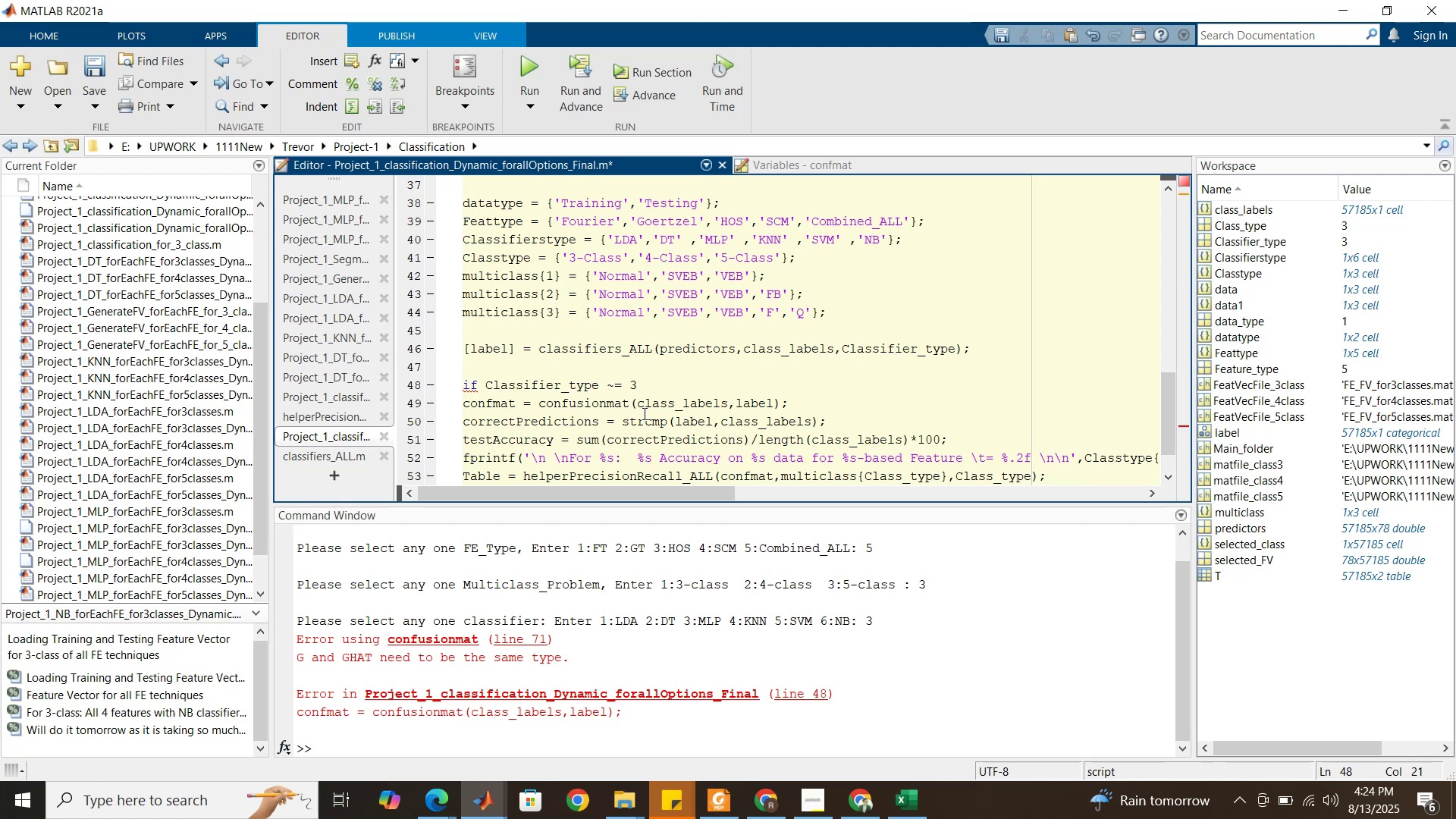 
wait(17.99)
 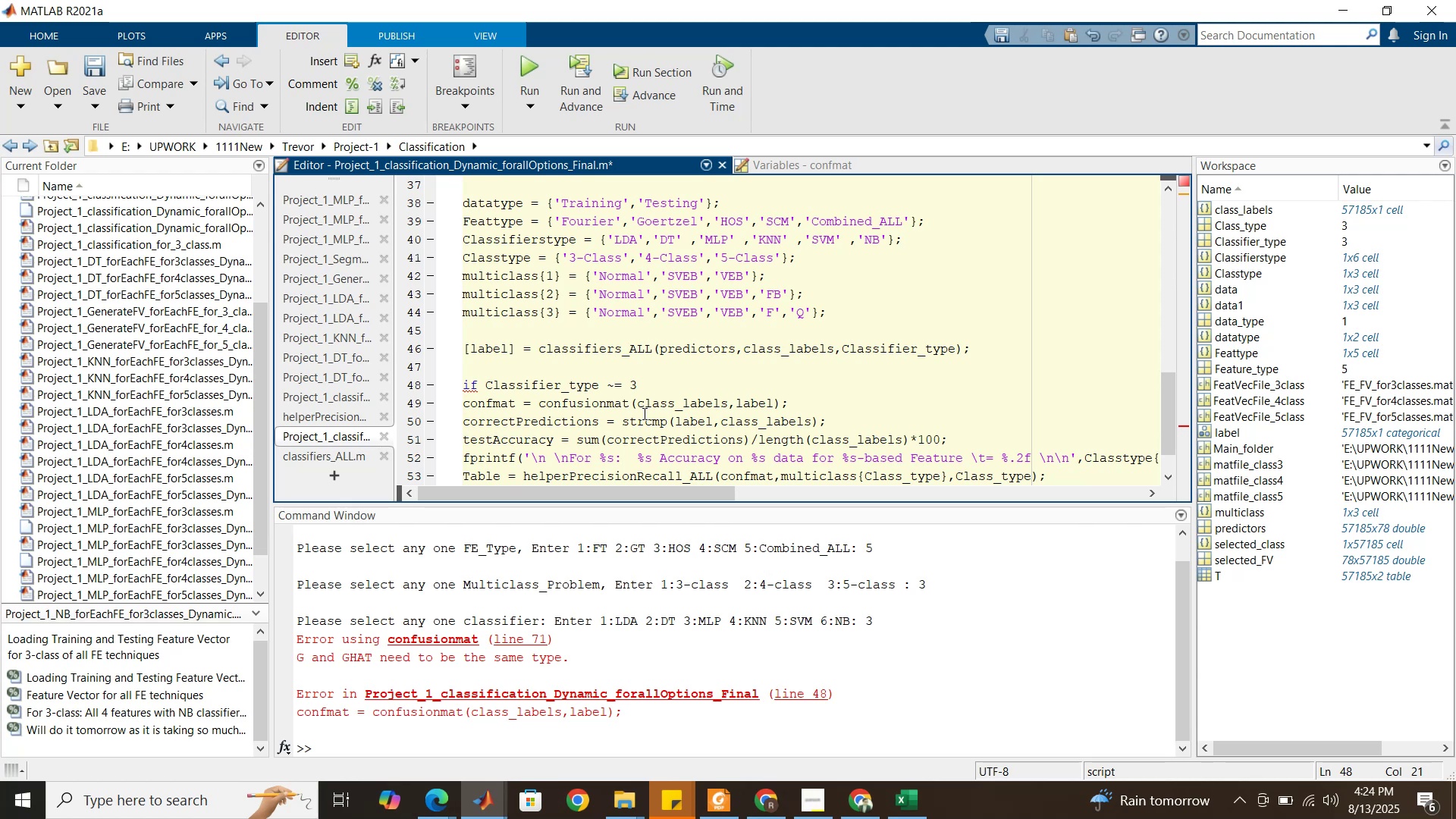 
key(Backspace)
 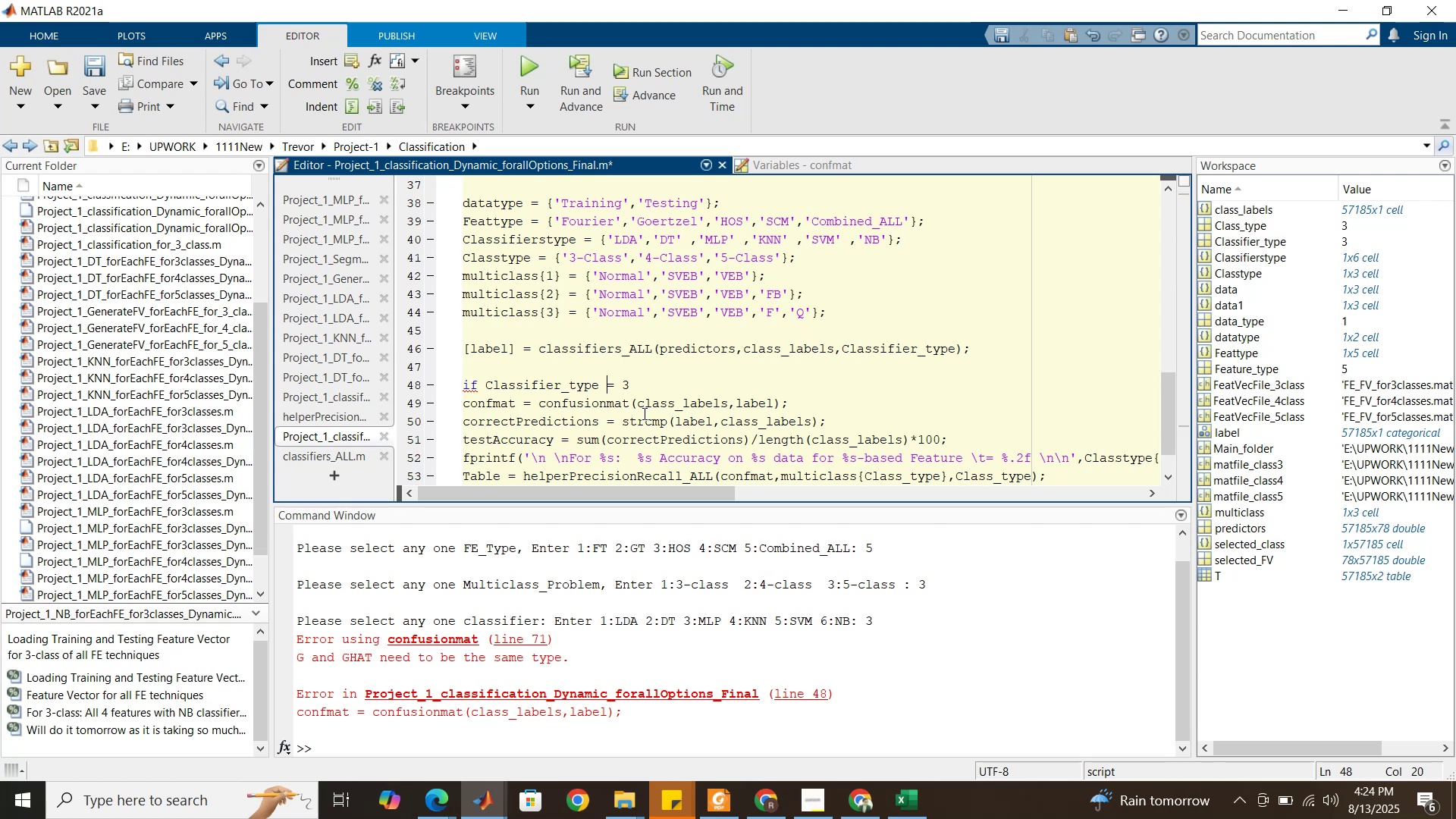 
key(Equal)
 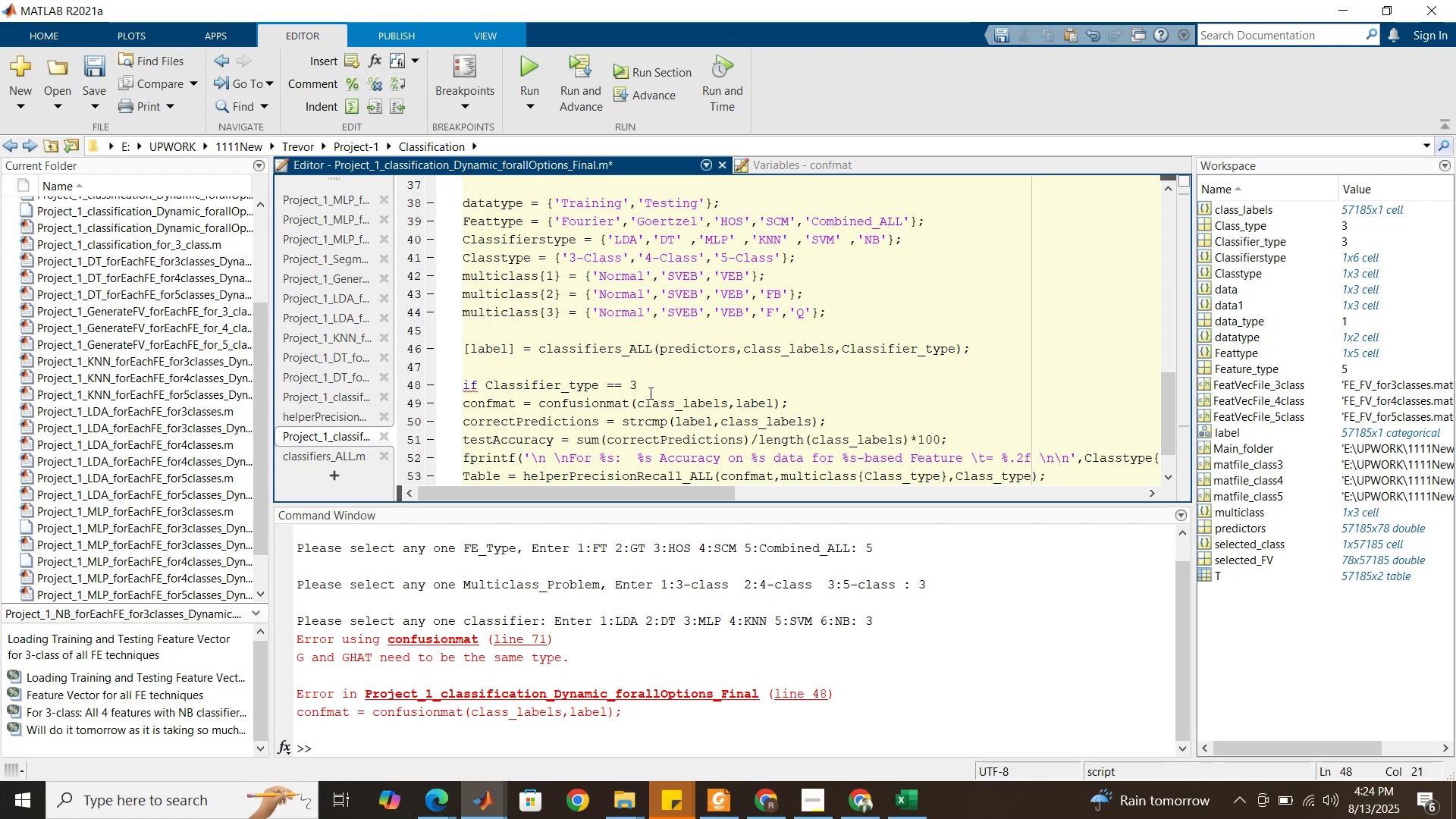 
left_click([652, 384])
 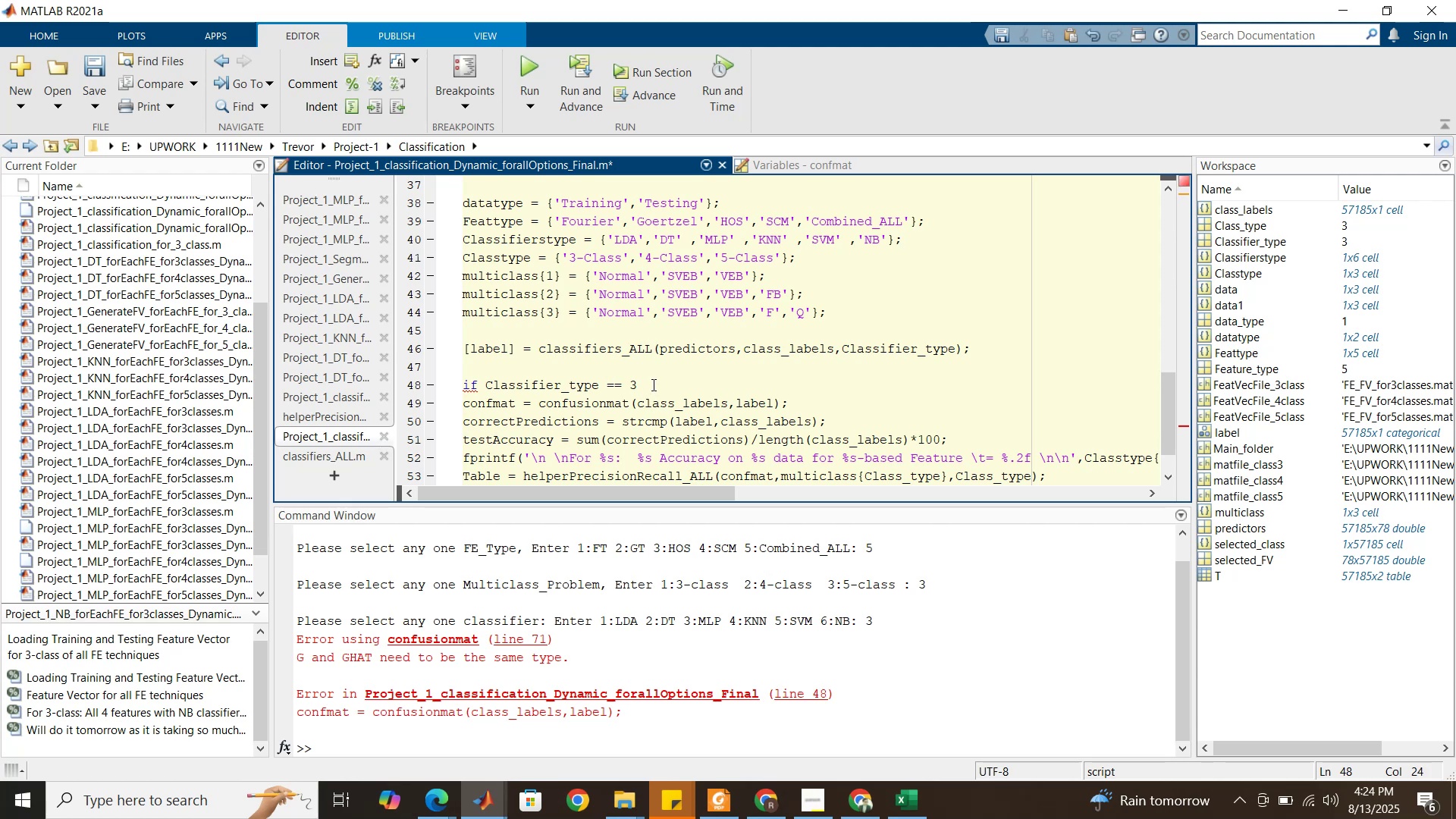 
key(Enter)
 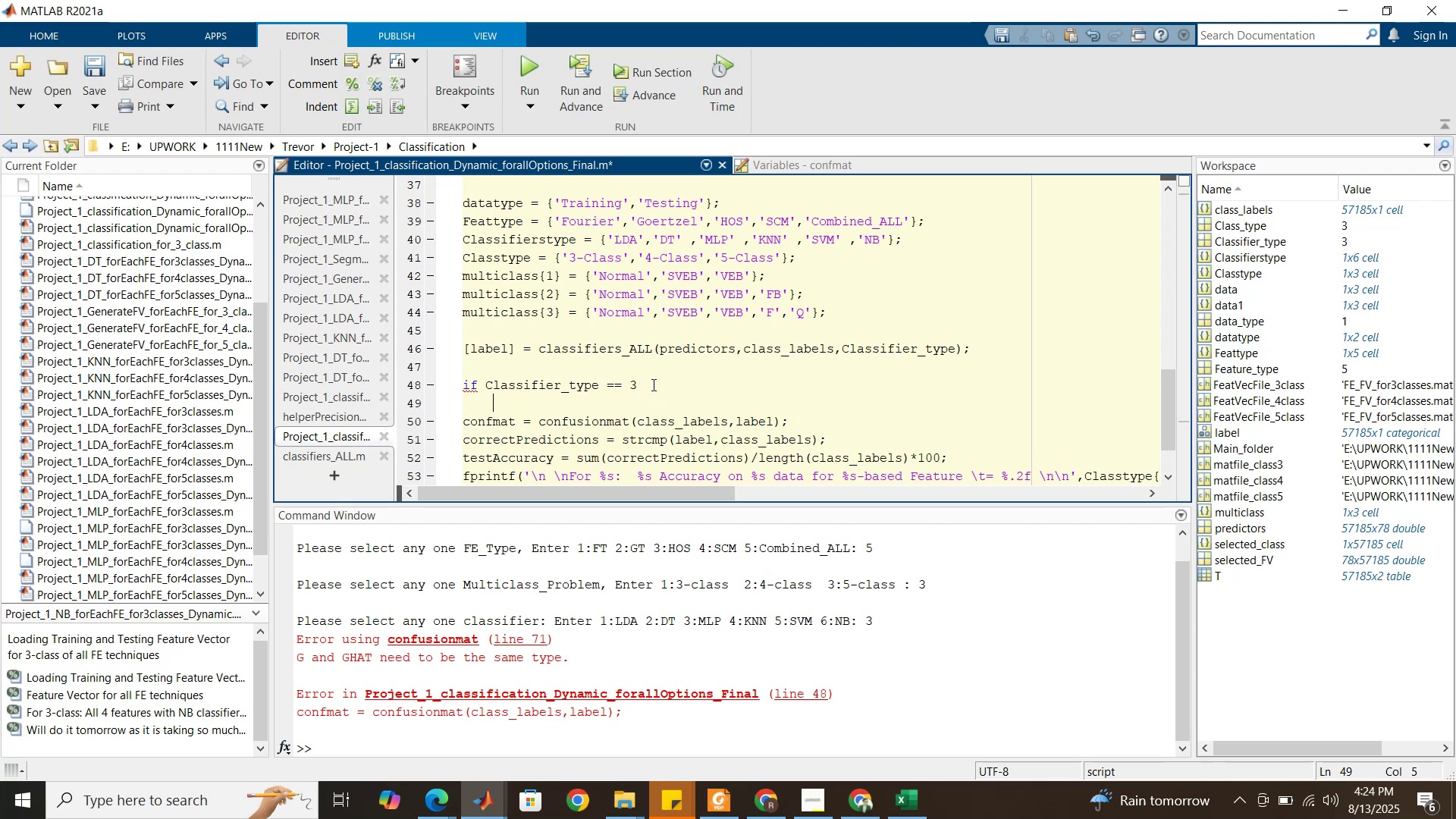 
type(end)
 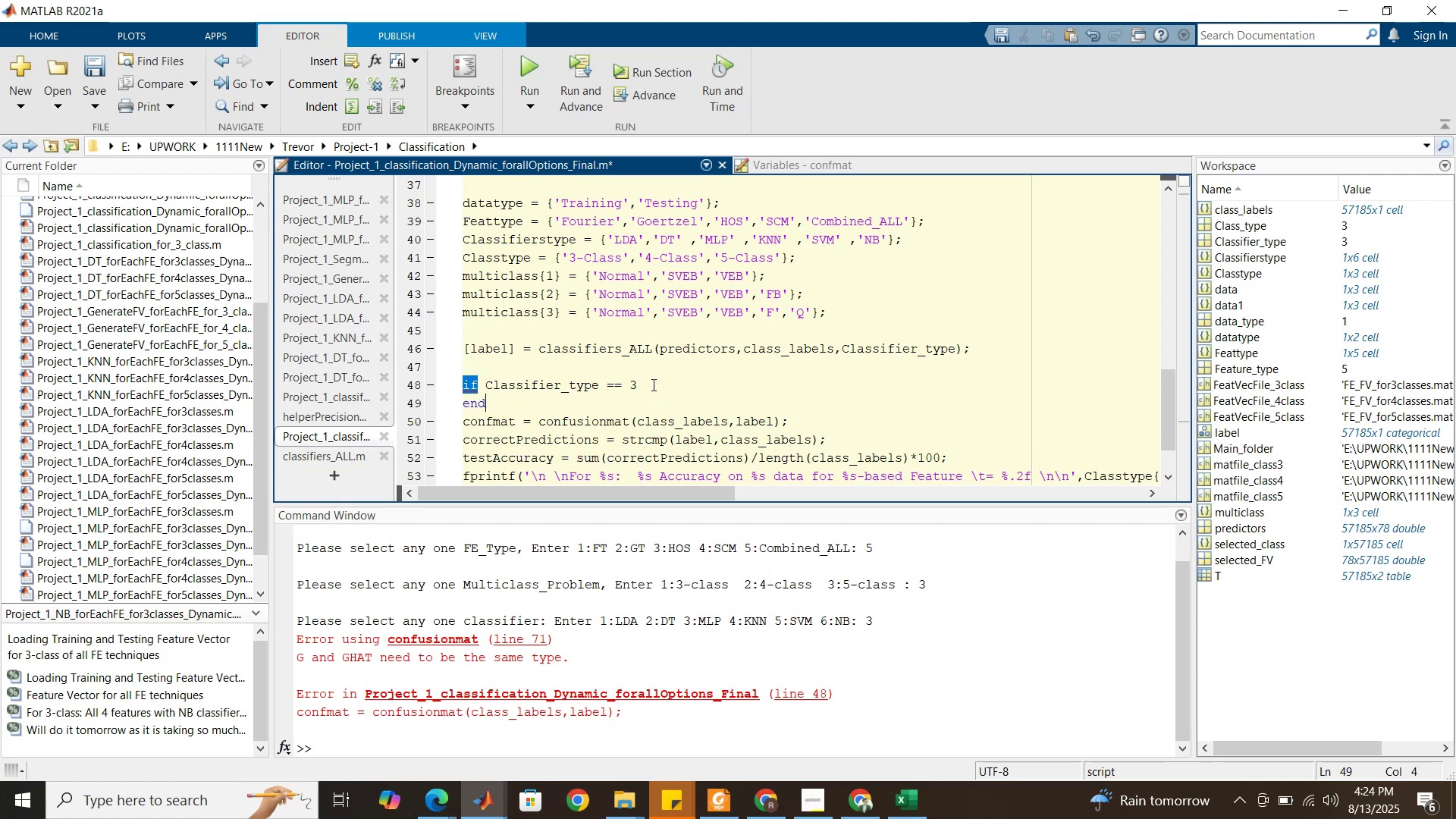 
key(ArrowLeft)
 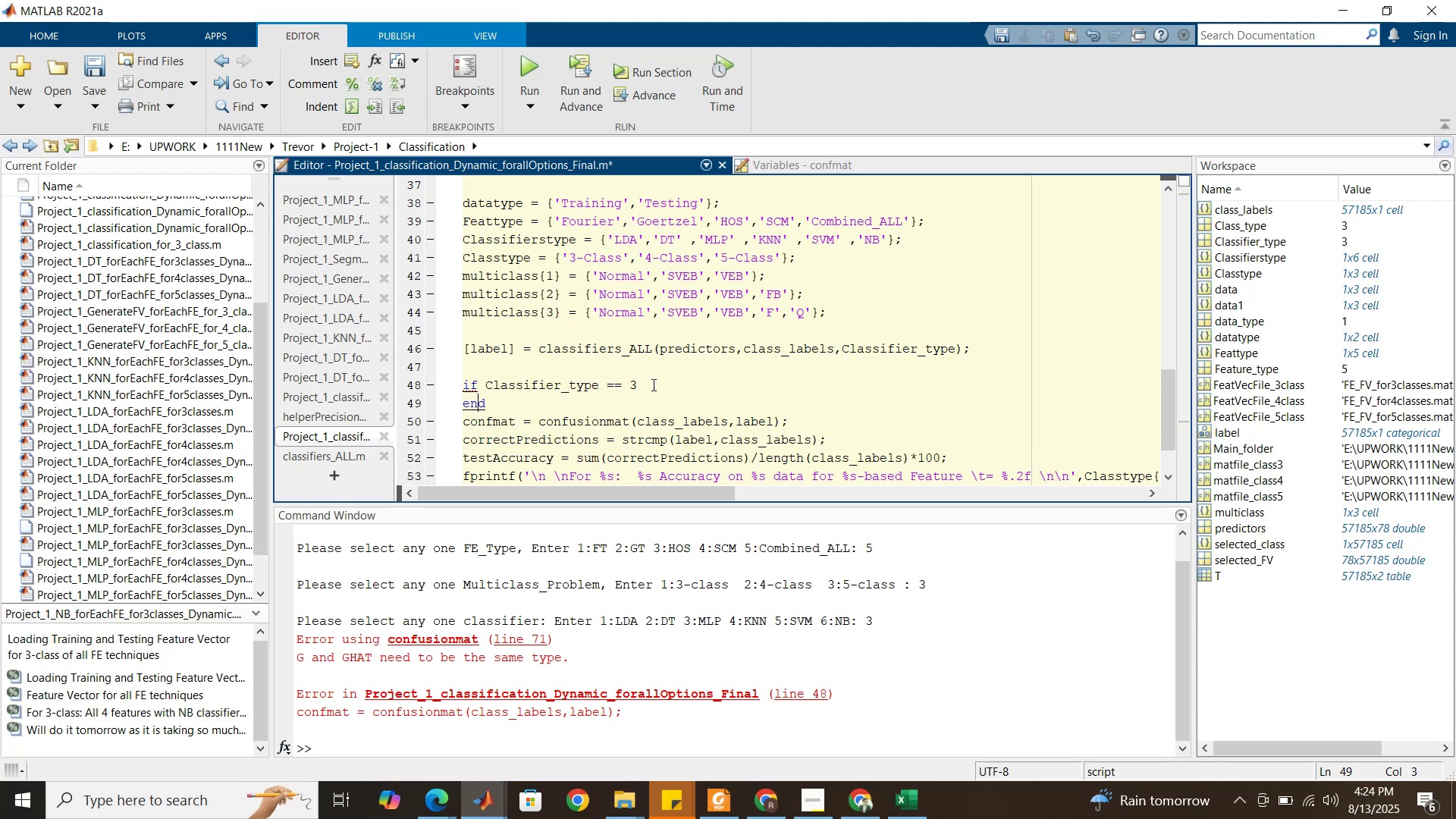 
key(ArrowLeft)
 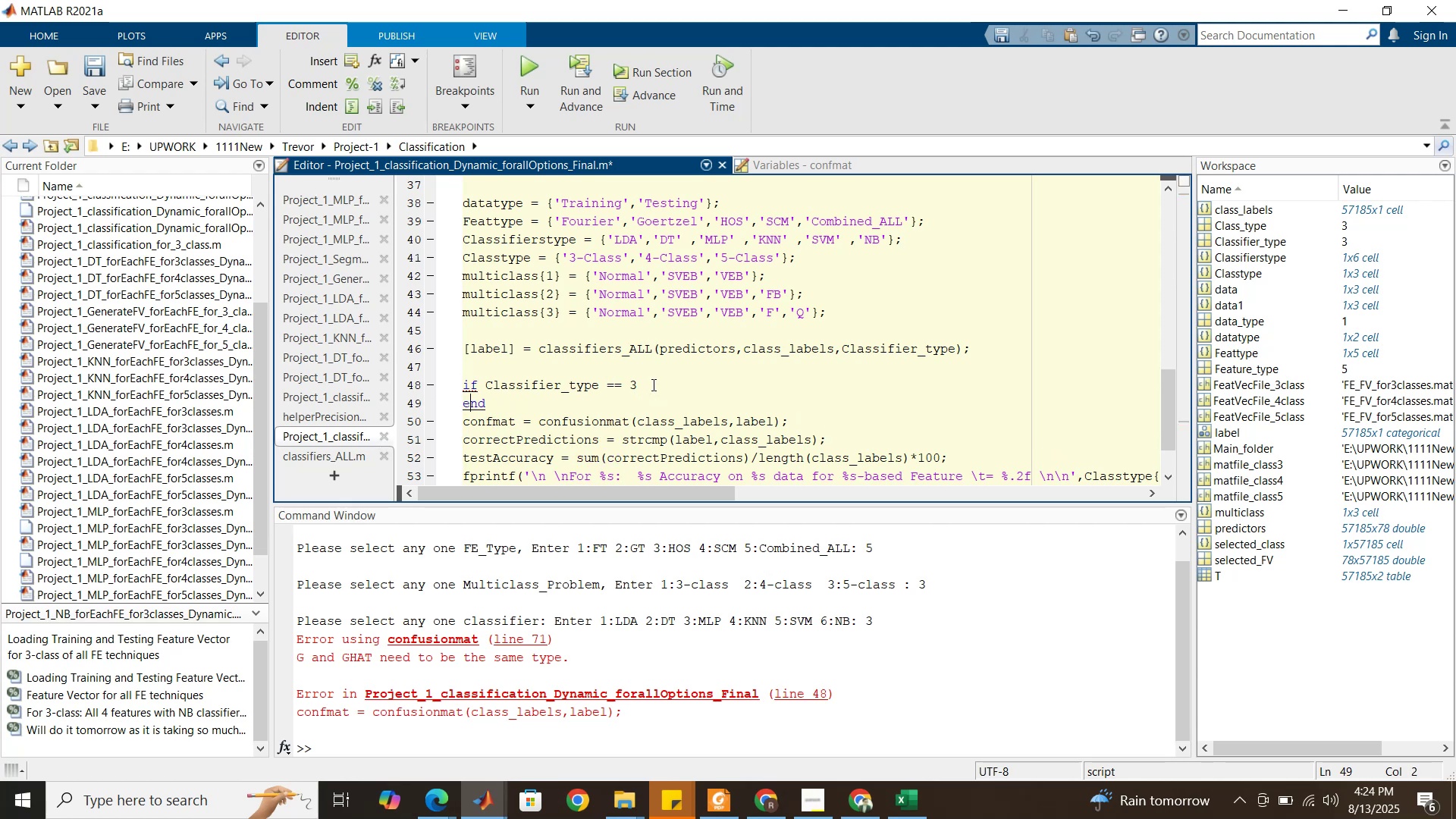 
key(ArrowLeft)
 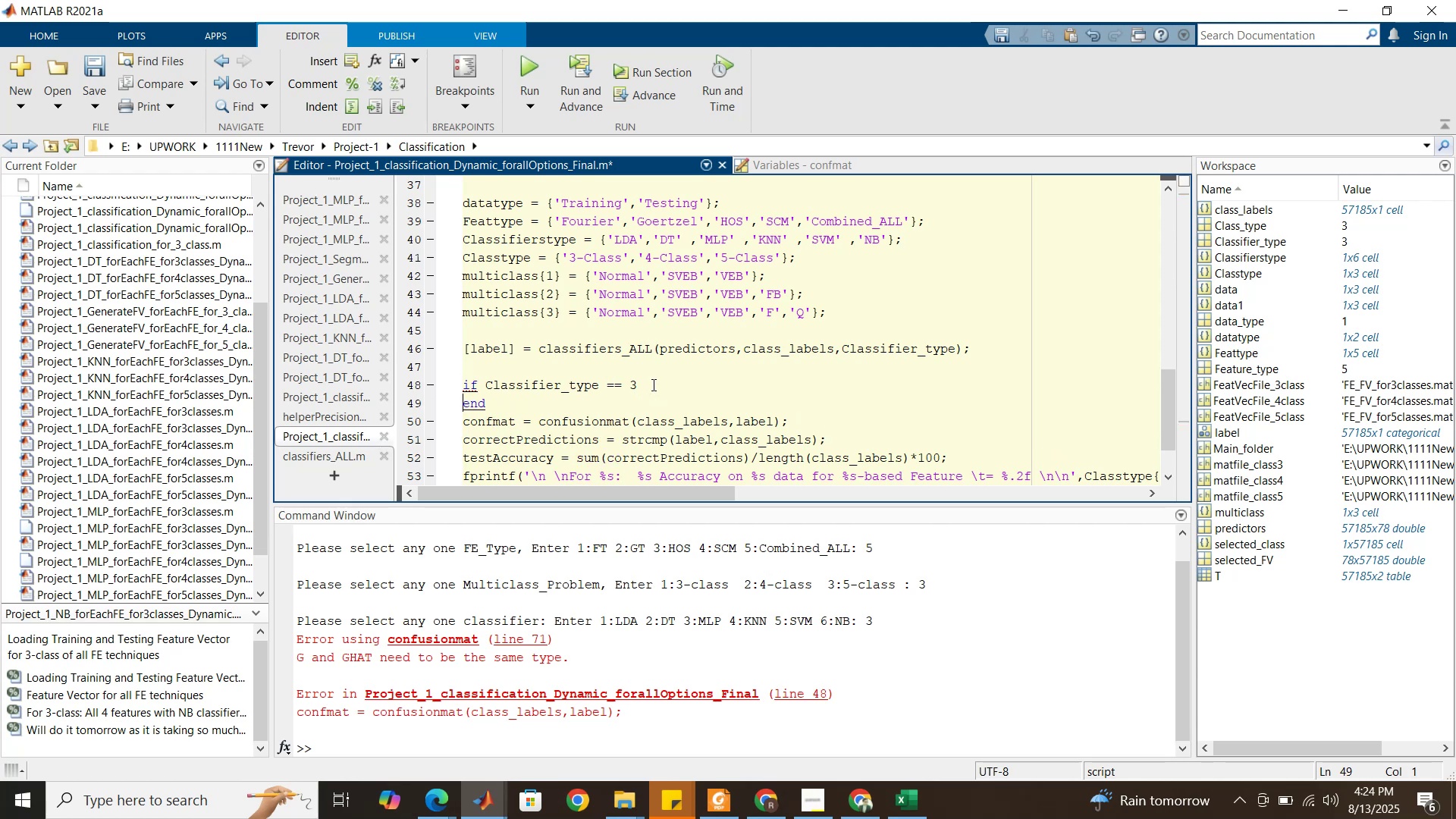 
key(ArrowLeft)
 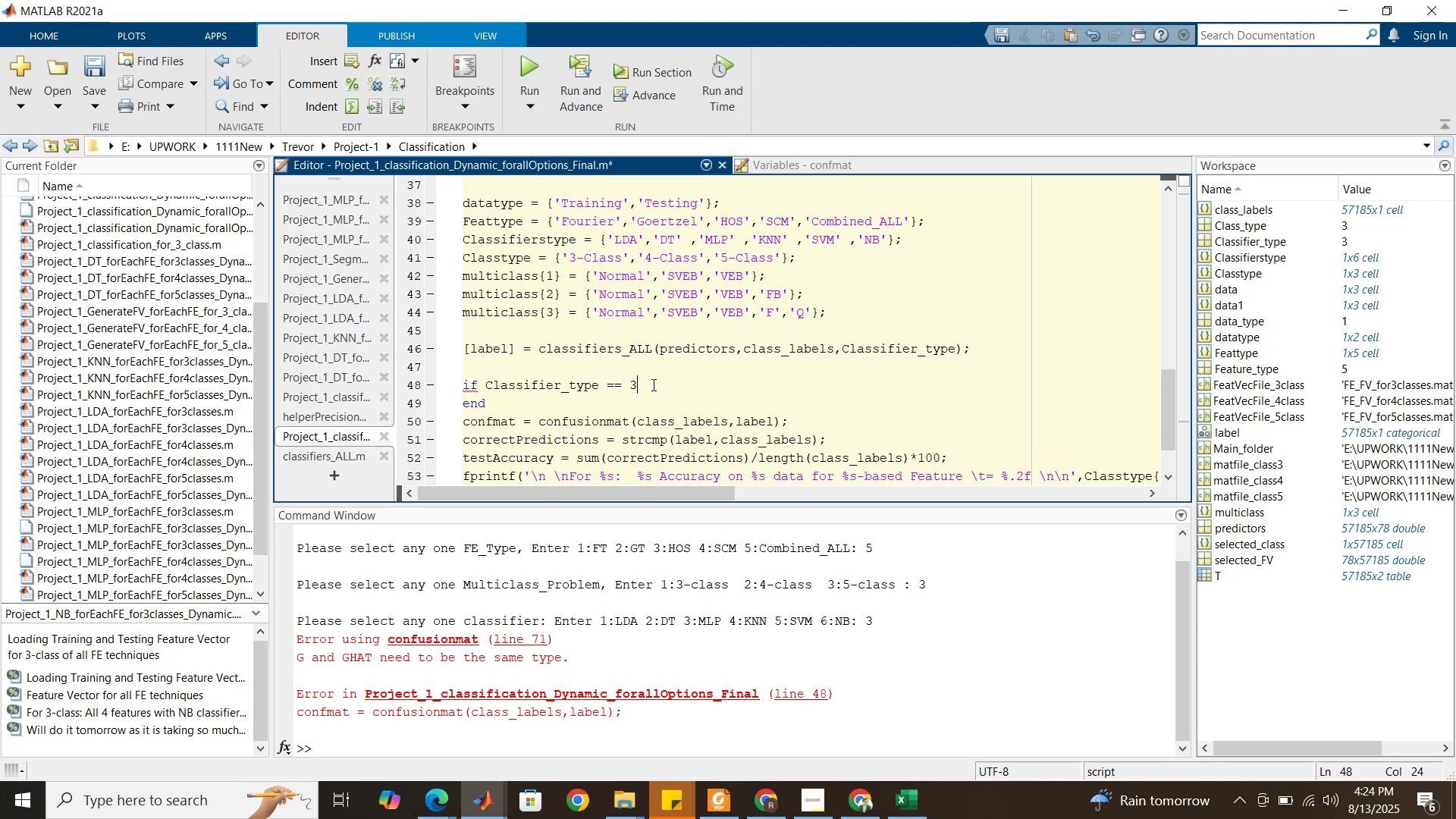 
key(ArrowLeft)
 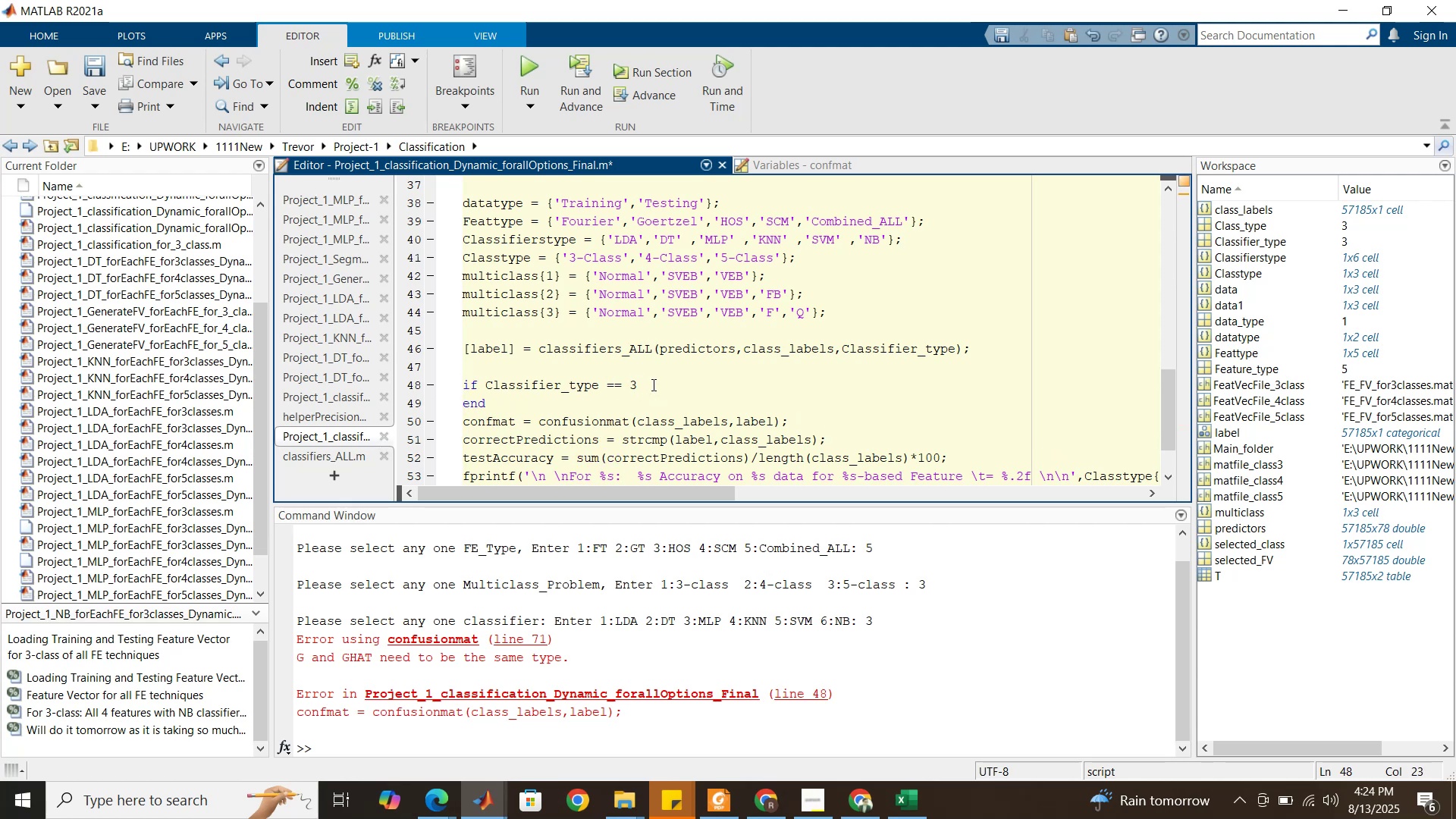 
key(ArrowRight)
 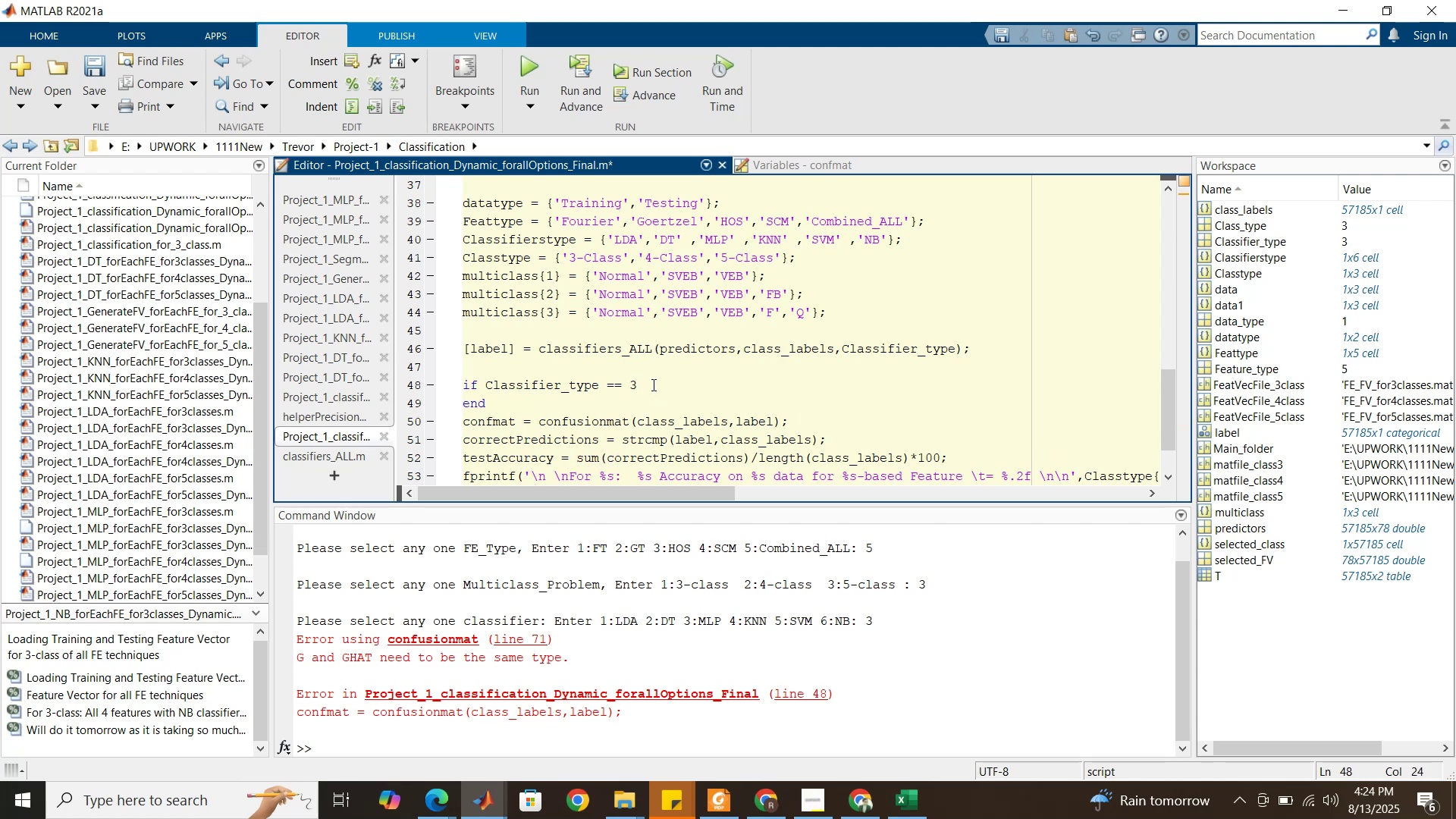 
key(Enter)
 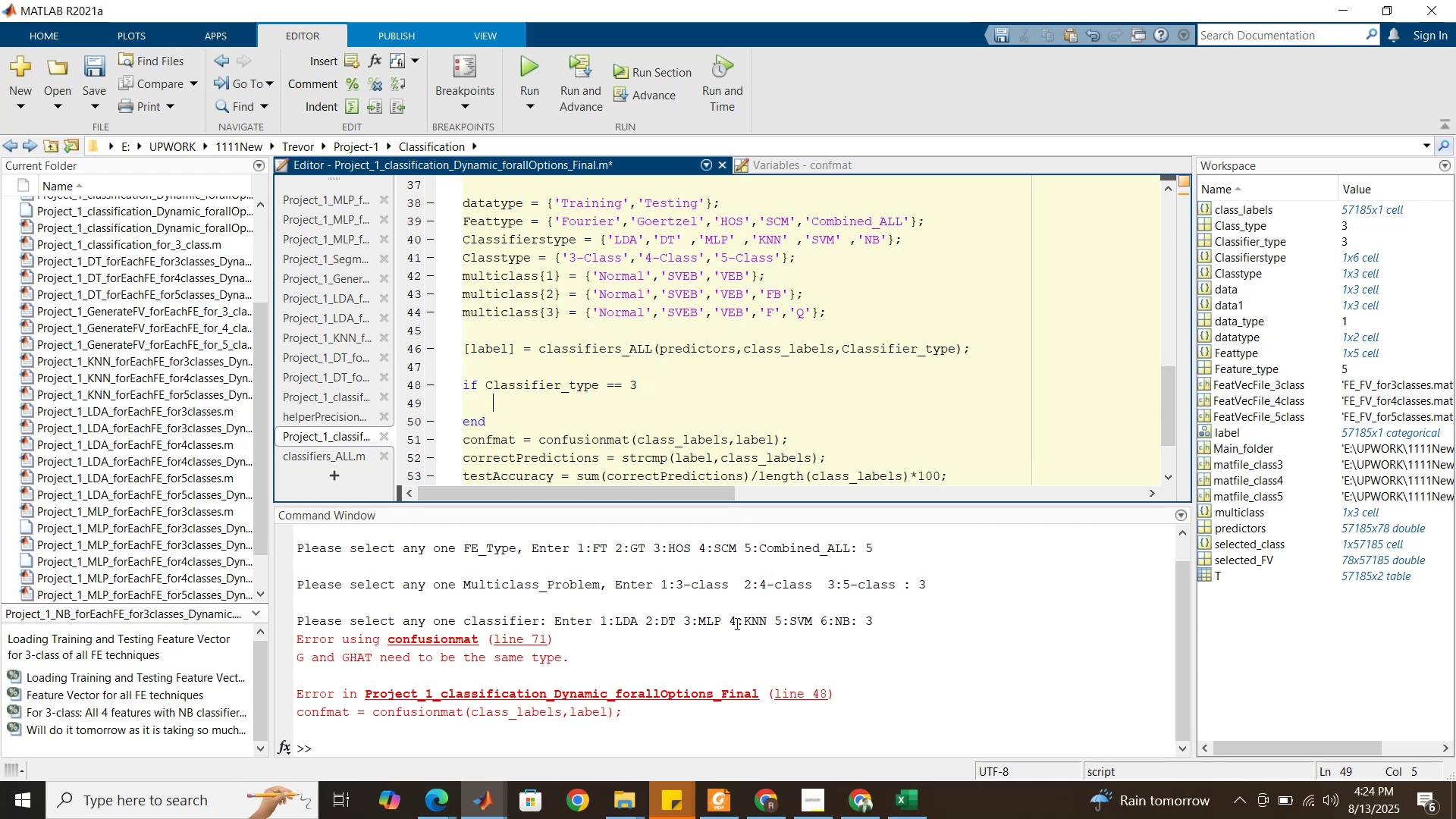 
wait(9.44)
 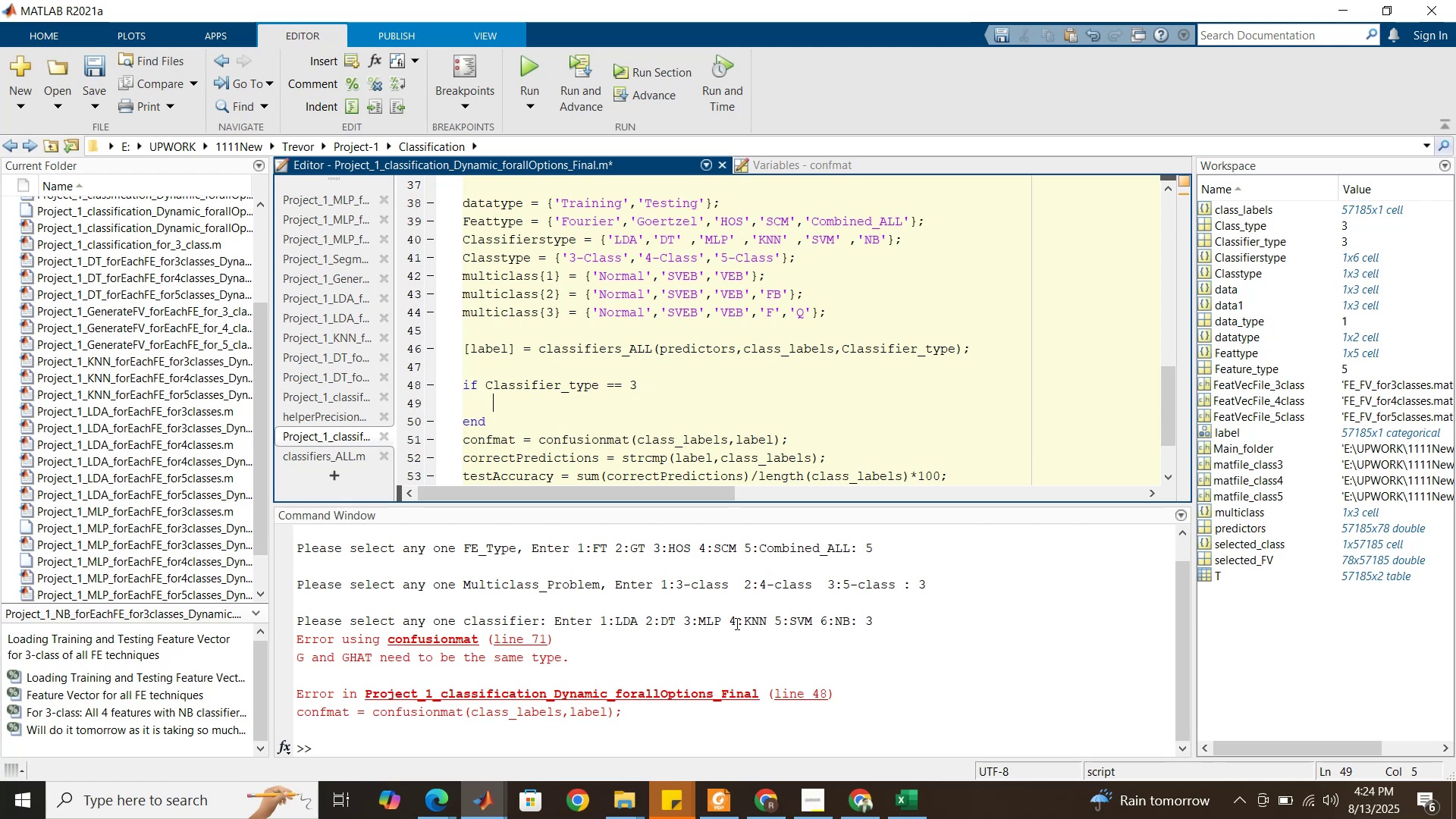 
double_click([1213, 209])
 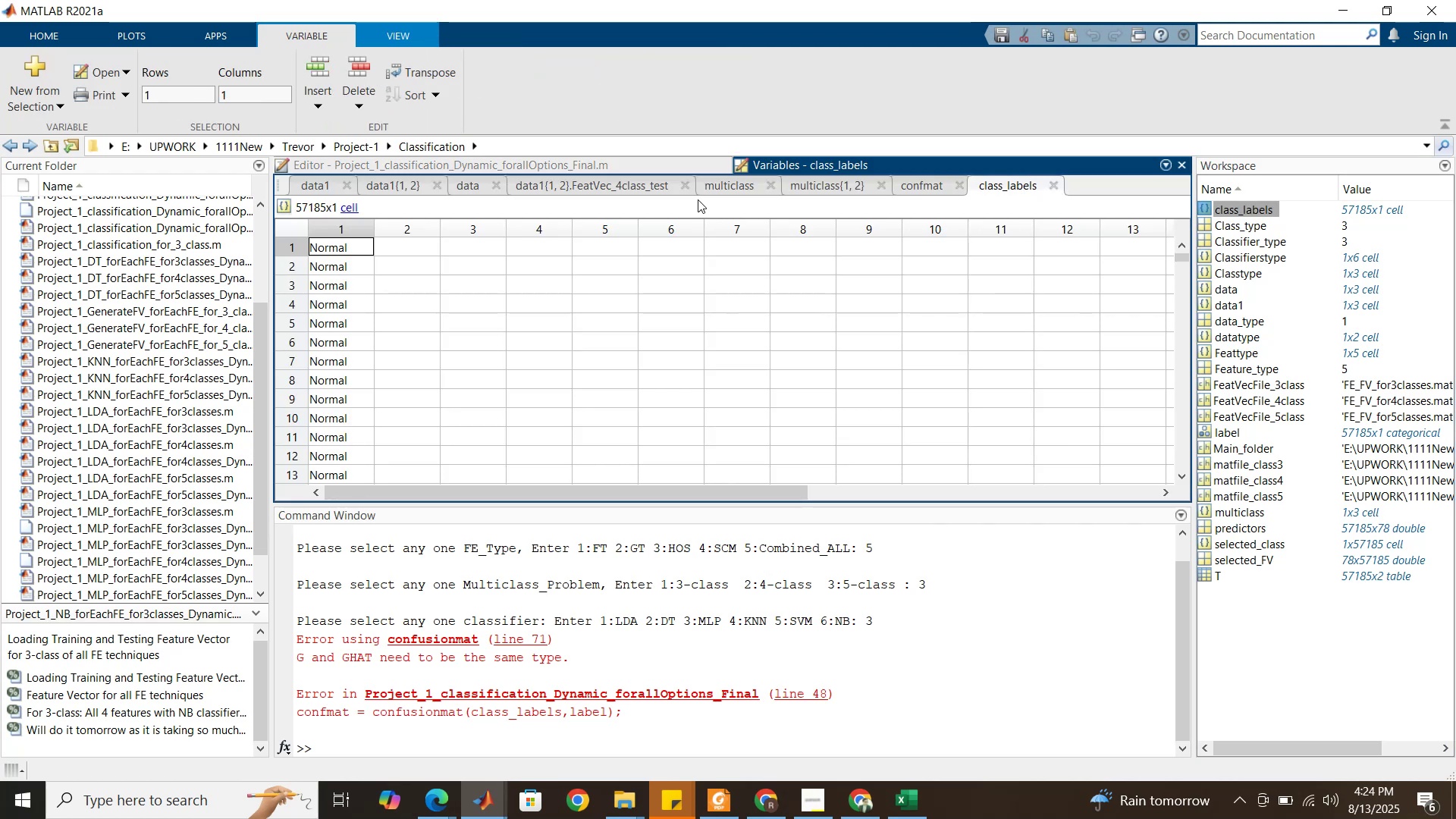 
left_click([688, 168])
 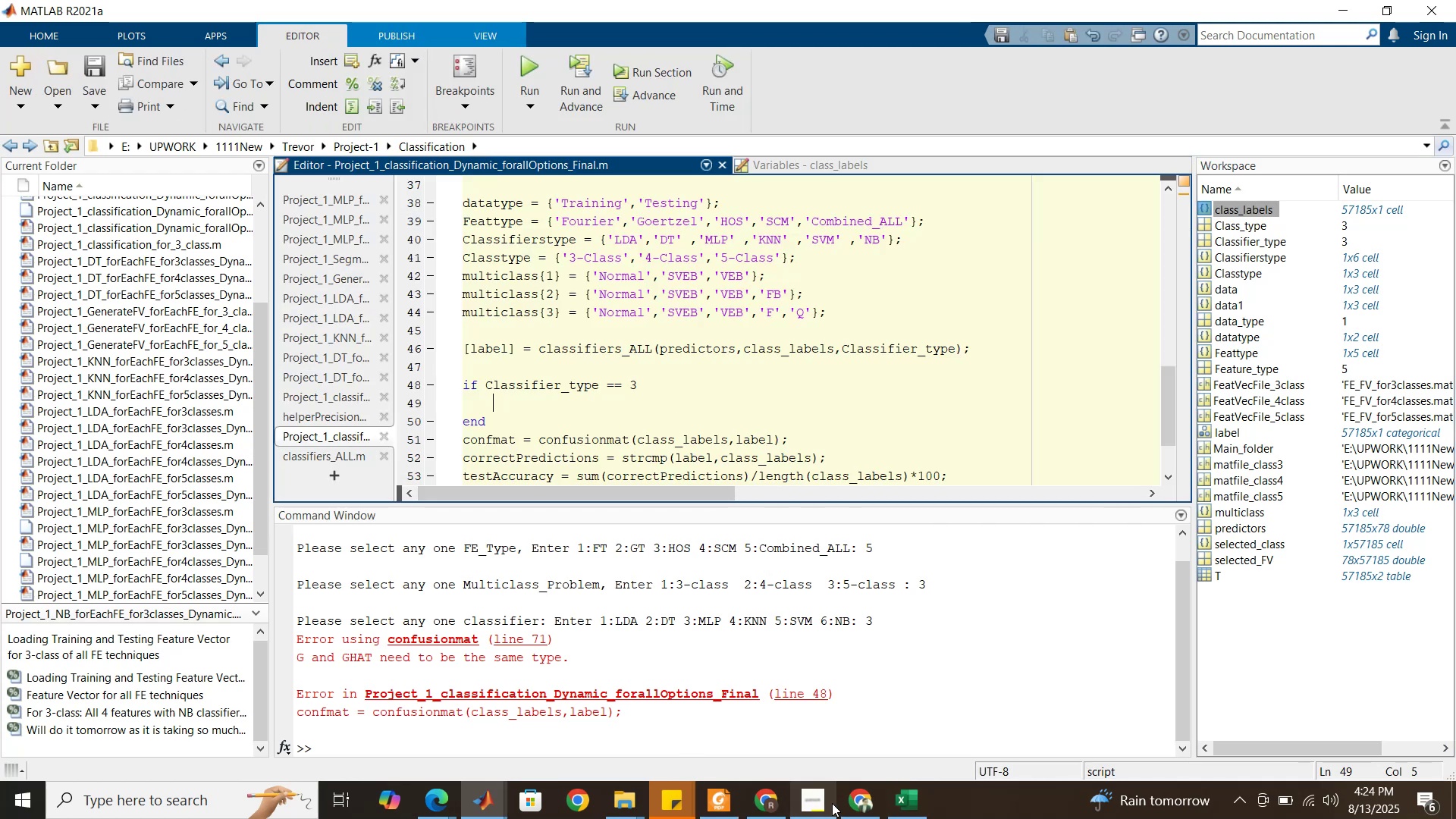 
left_click([780, 802])
 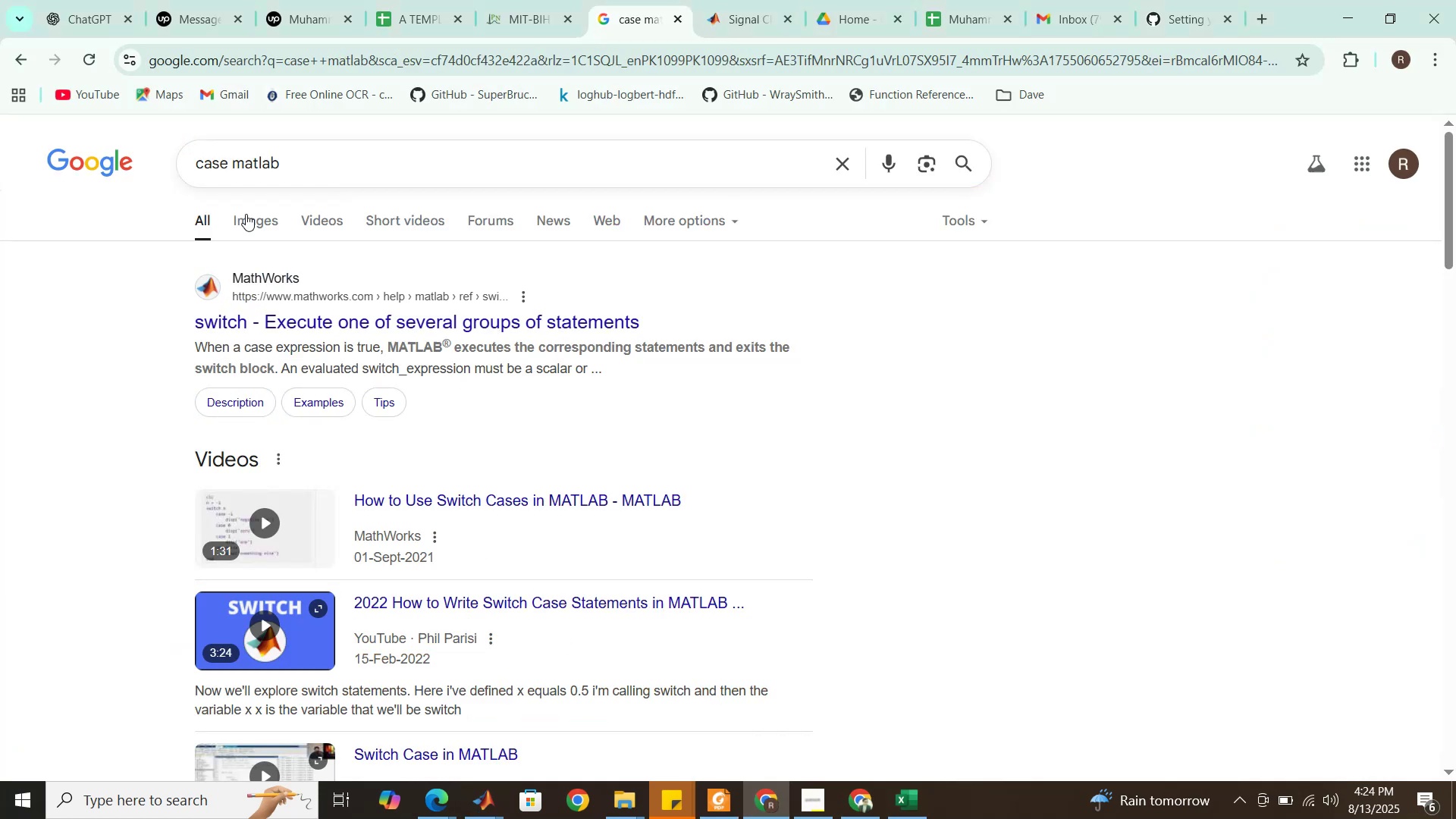 
left_click_drag(start_coordinate=[229, 167], to_coordinate=[187, 166])
 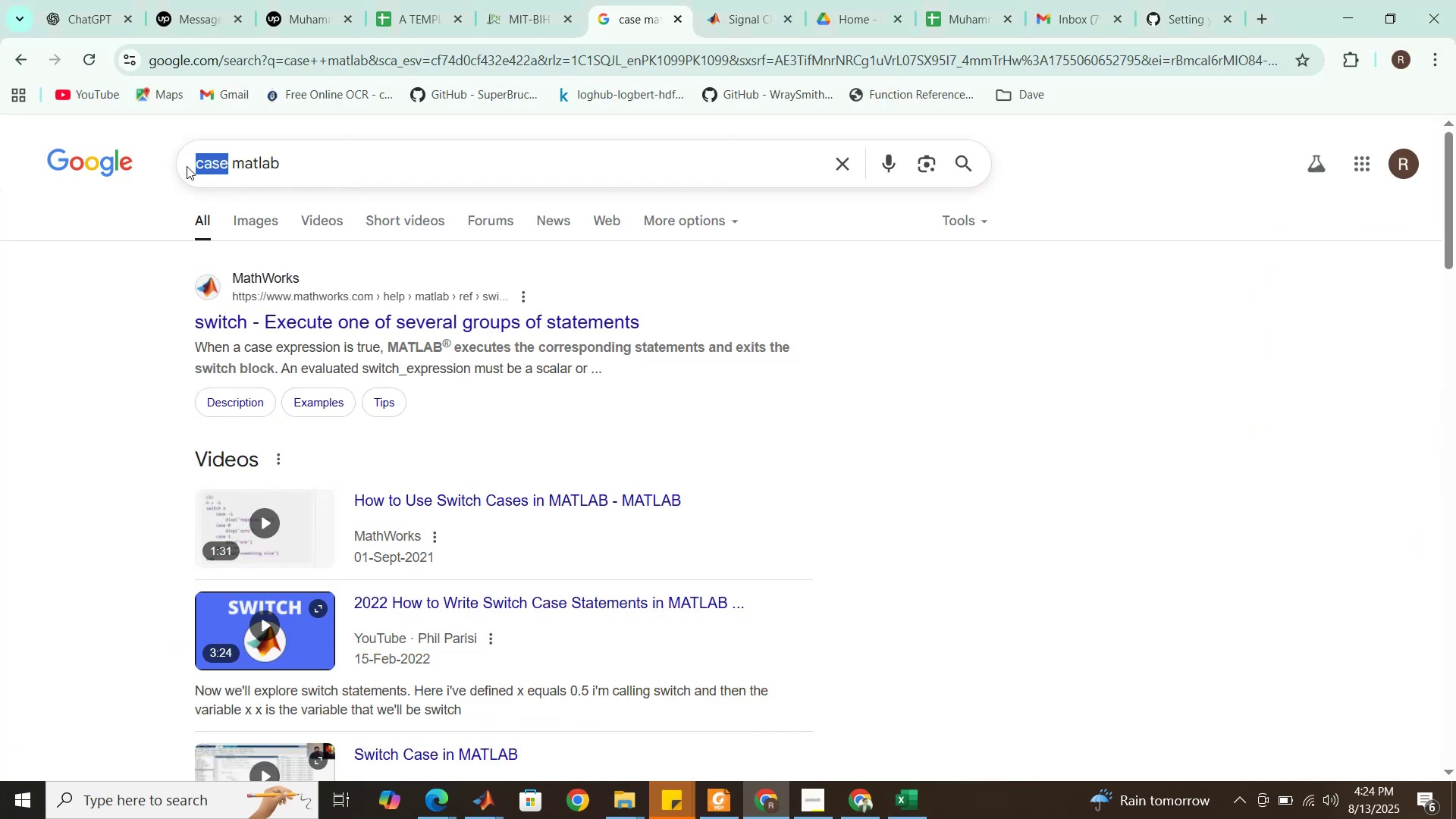 
type(categorical to cell)
 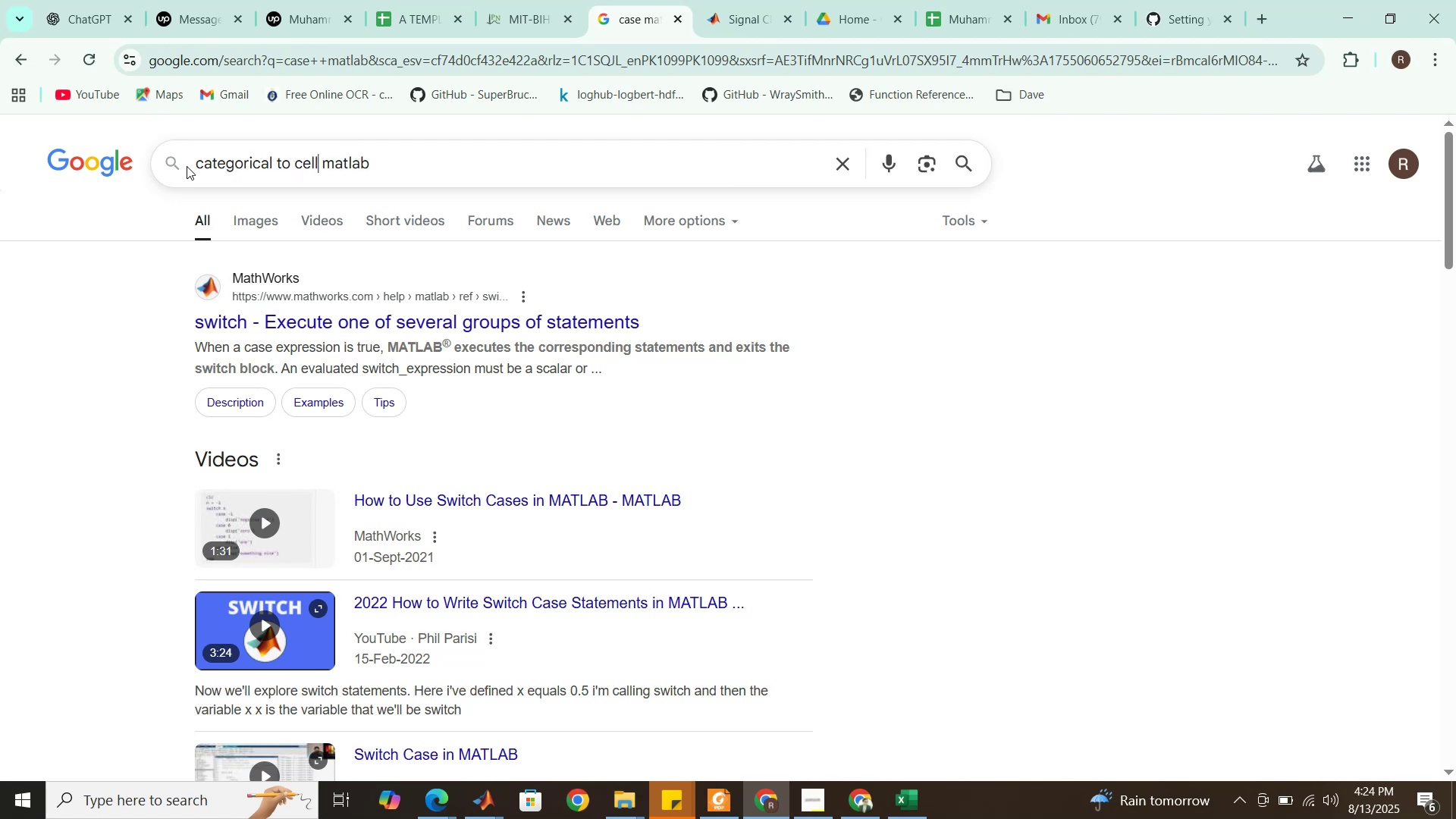 
key(Enter)
 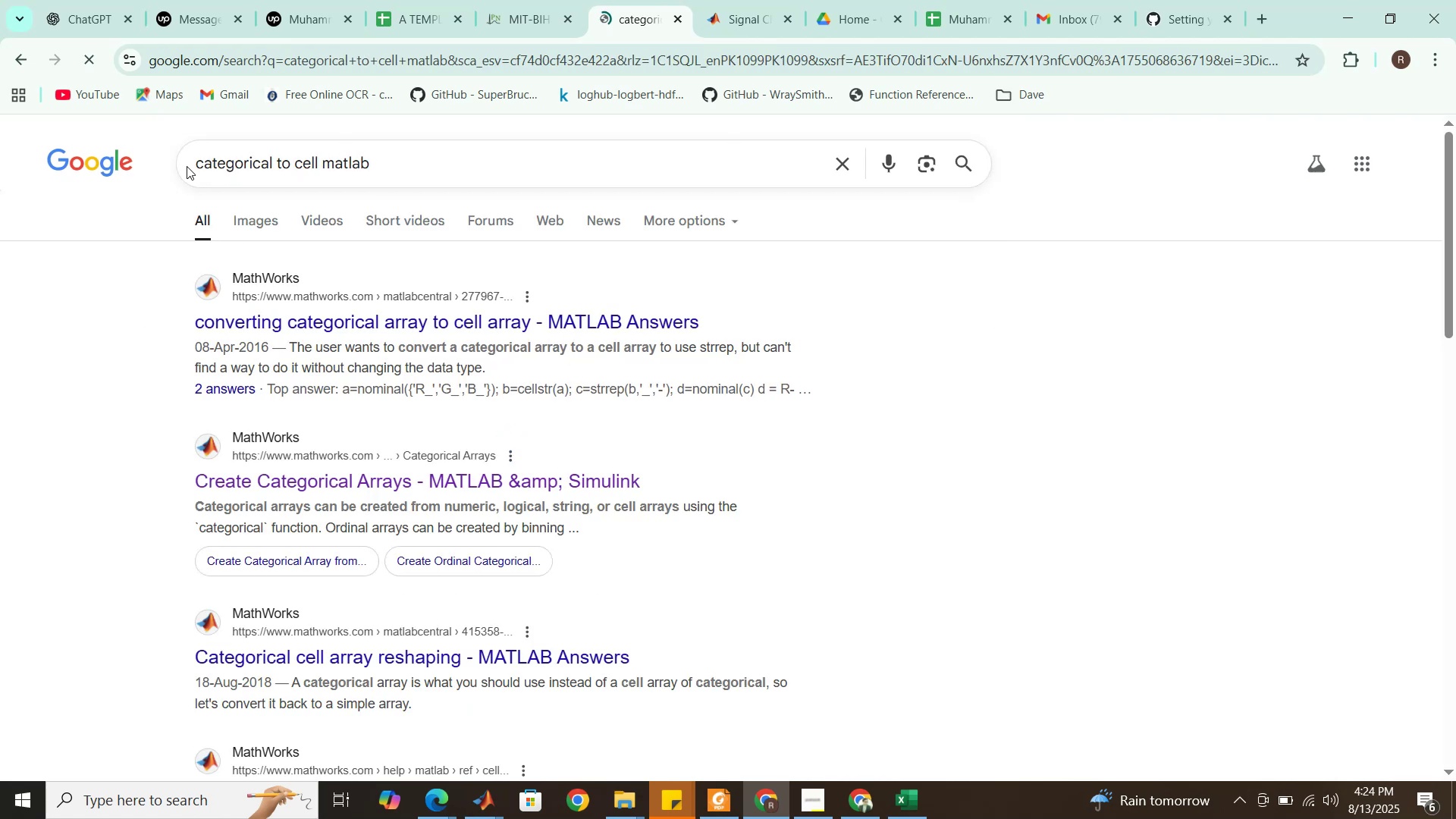 
wait(9.48)
 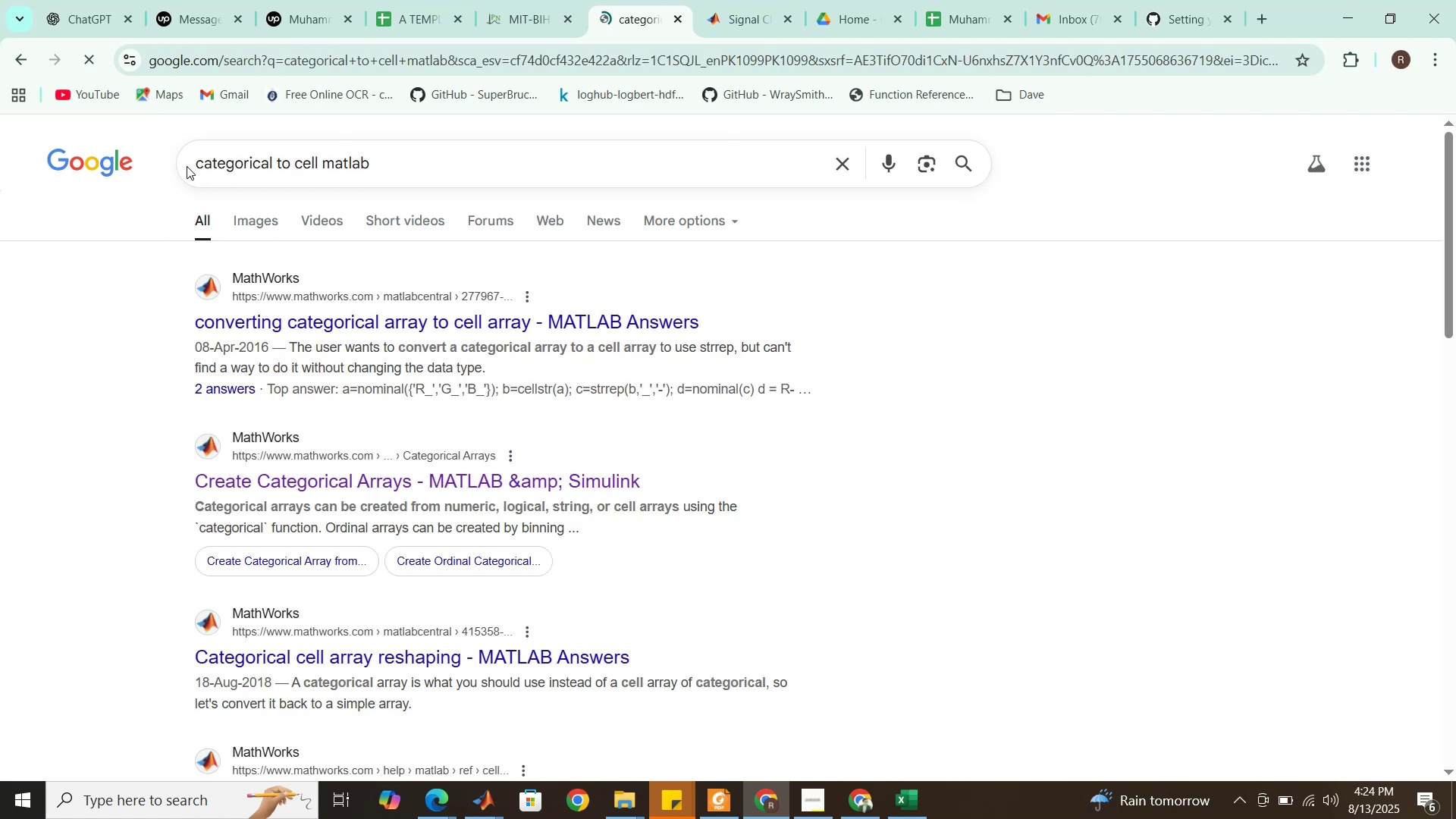 
right_click([448, 322])
 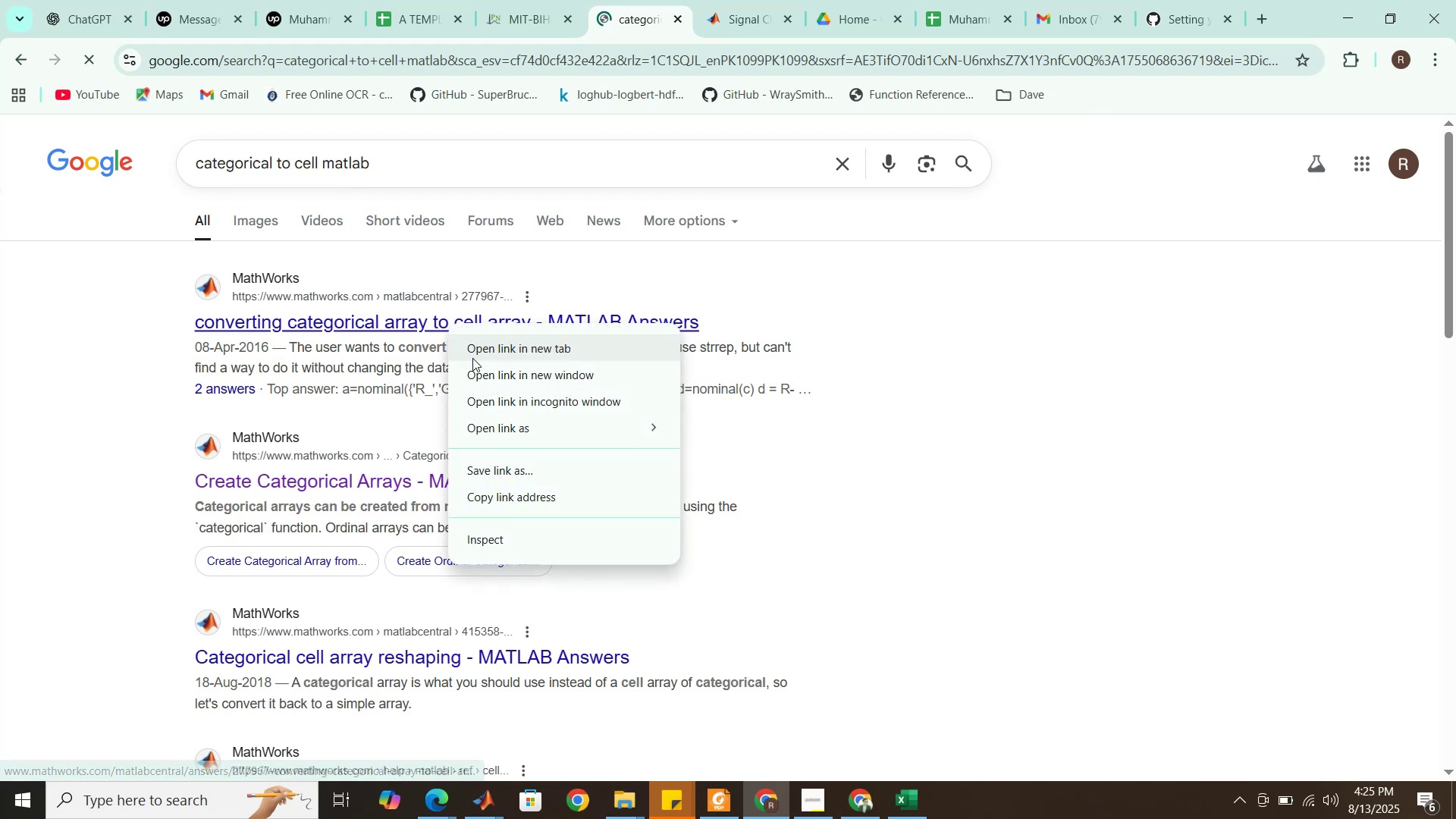 
left_click([472, 358])
 